 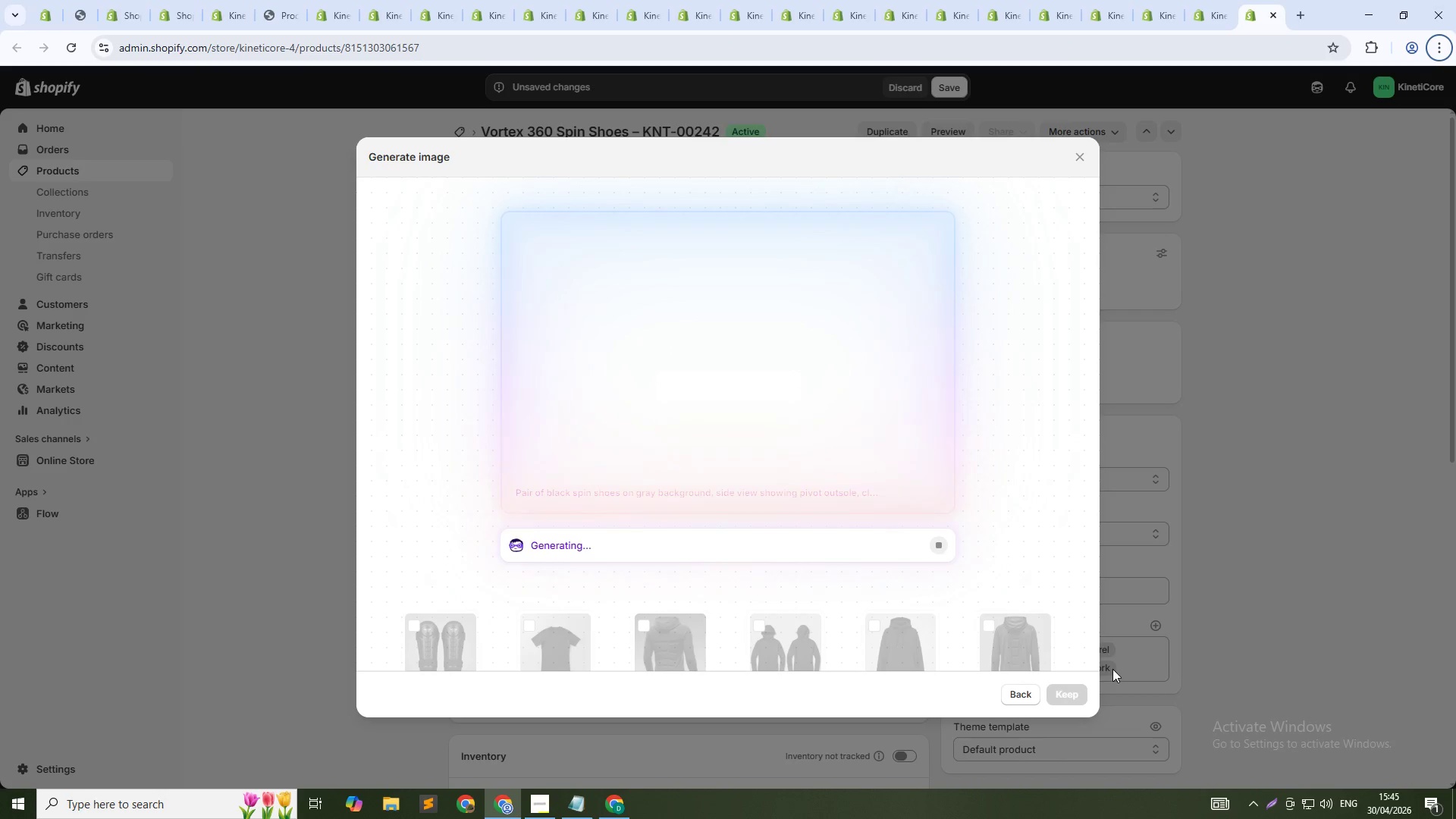 
left_click([1077, 691])
 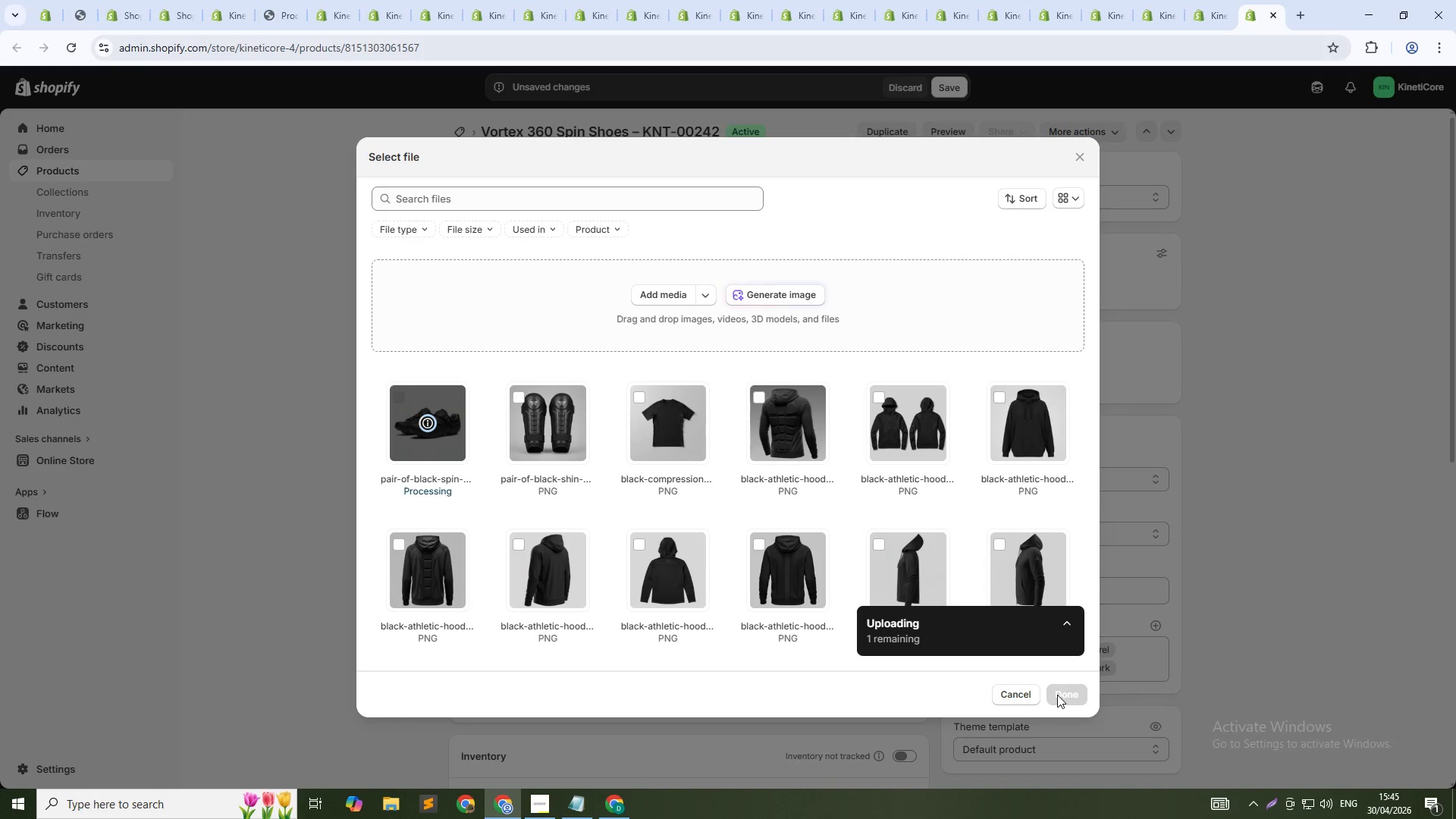 
wait(7.92)
 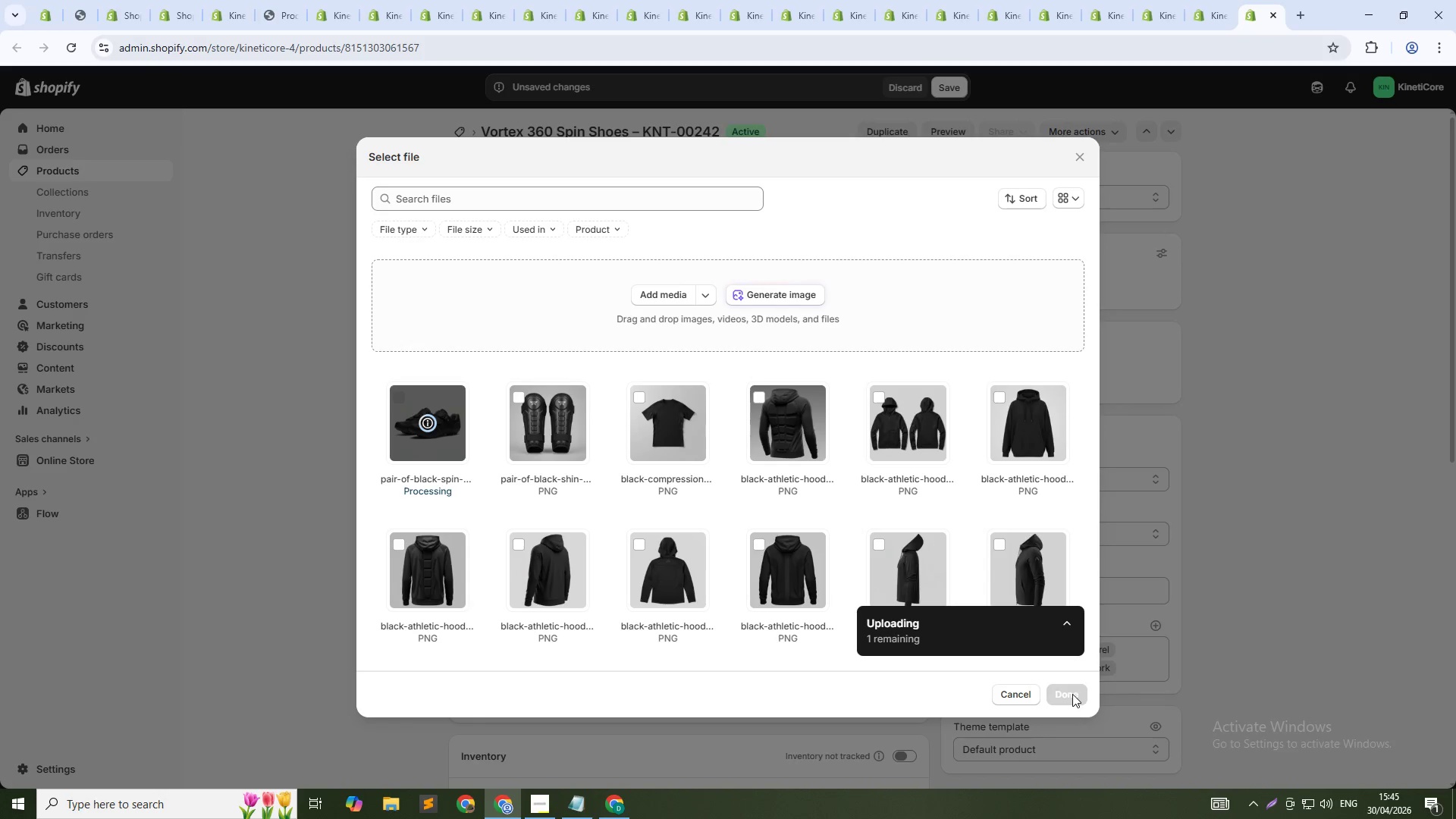 
left_click([1057, 695])
 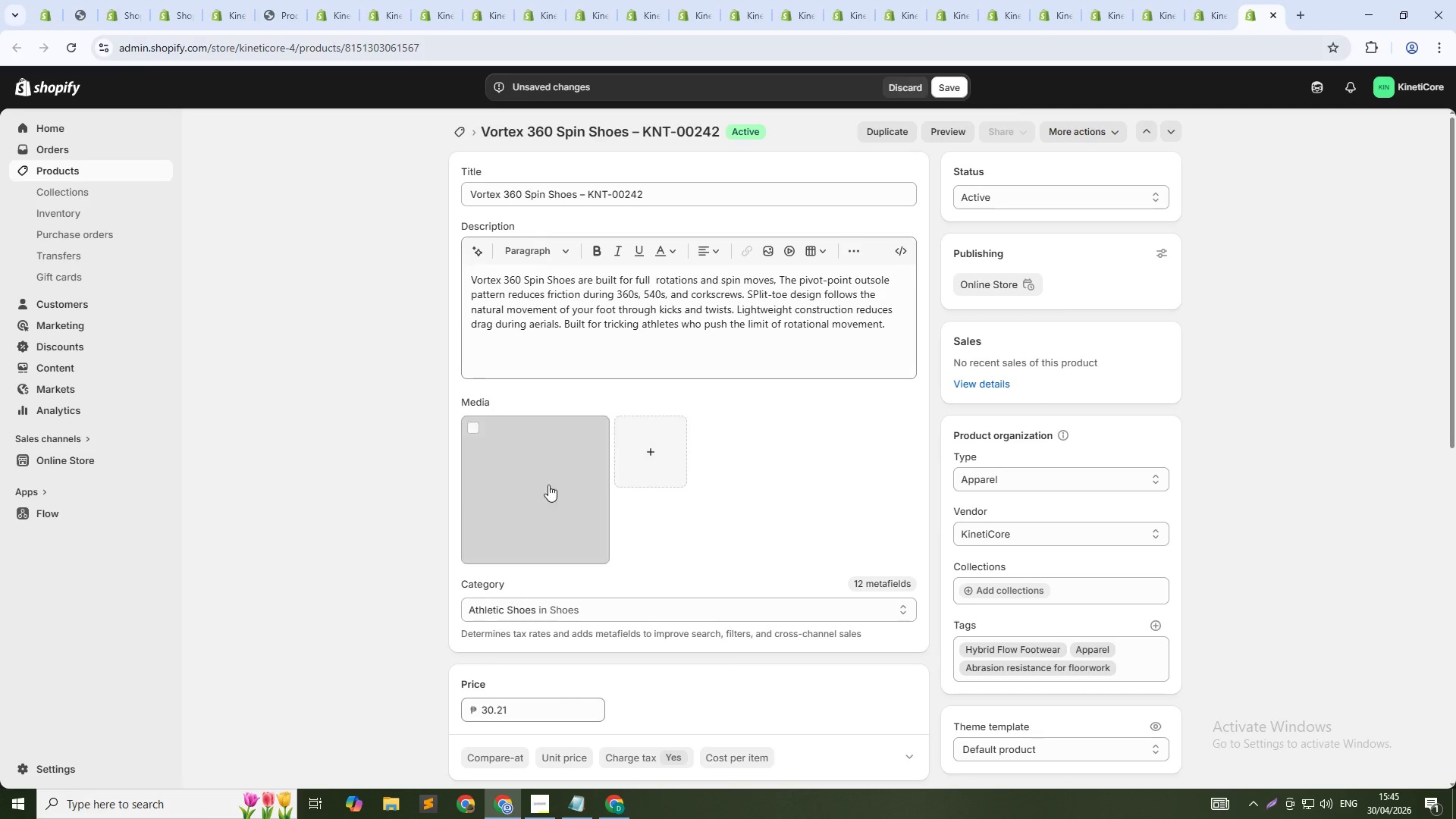 
left_click([544, 485])
 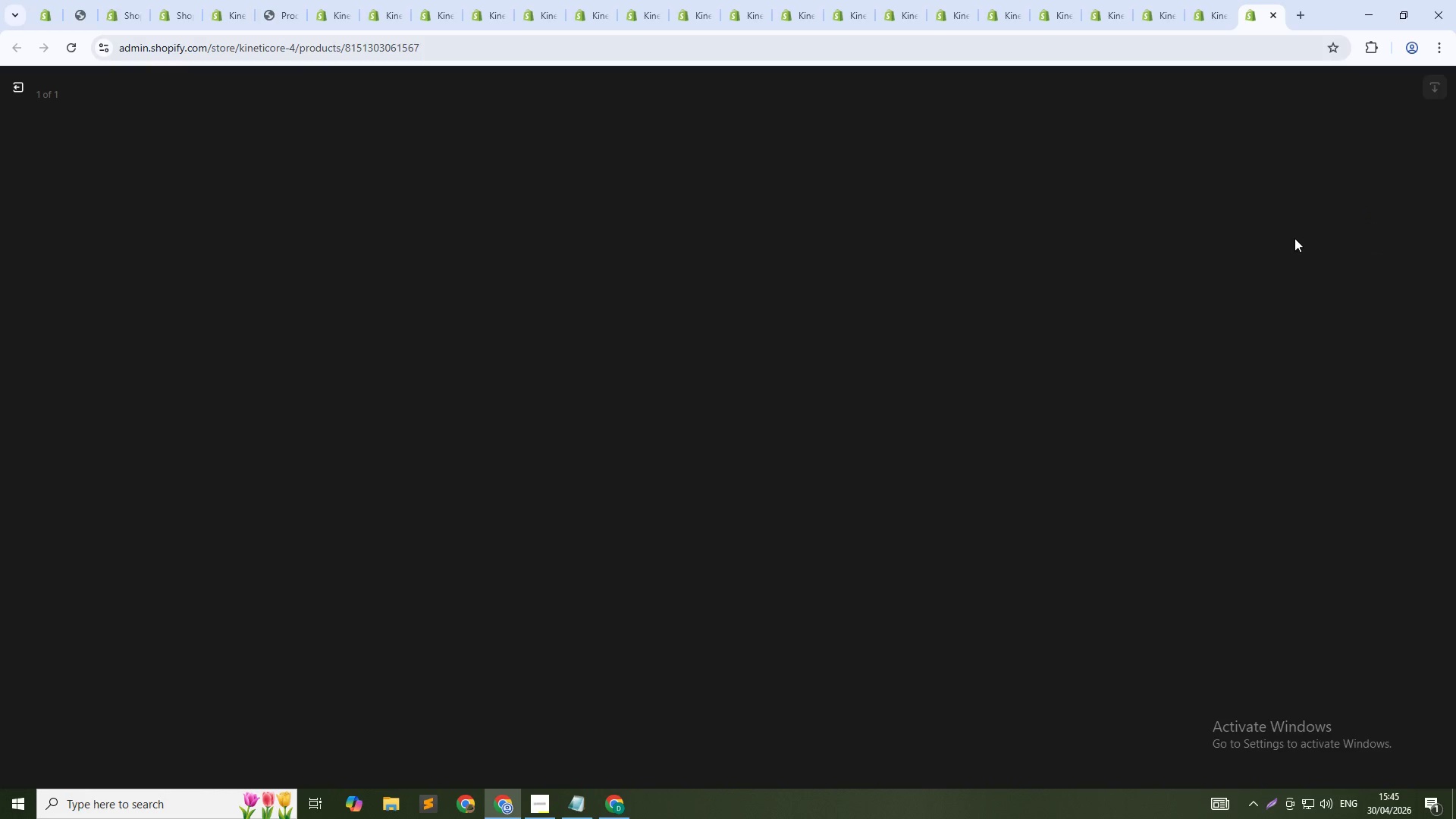 
left_click([1287, 257])
 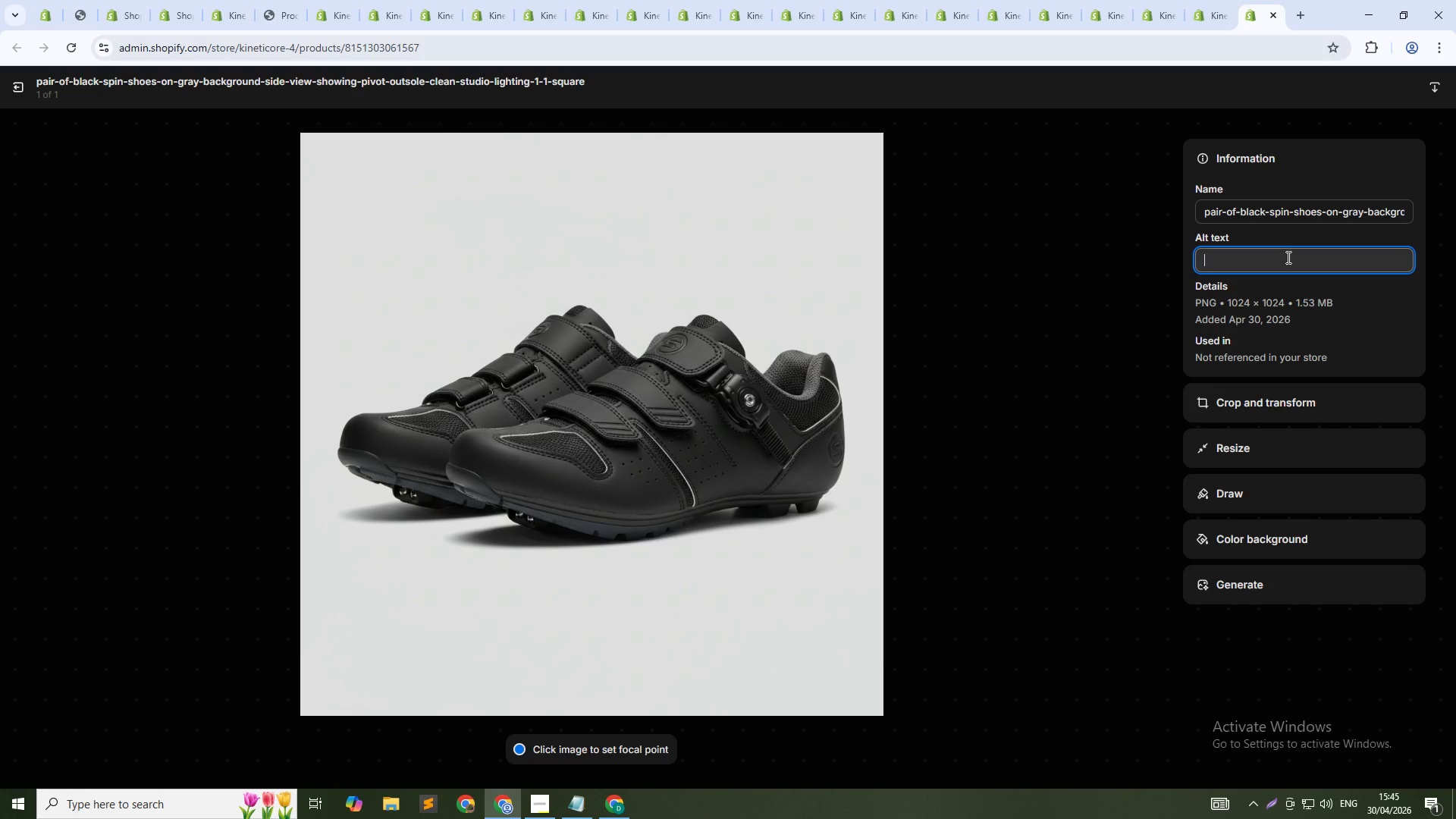 
type(Vortex 360 spin shoes - pivot-point grip for full rotations in tricking and capoeira)
 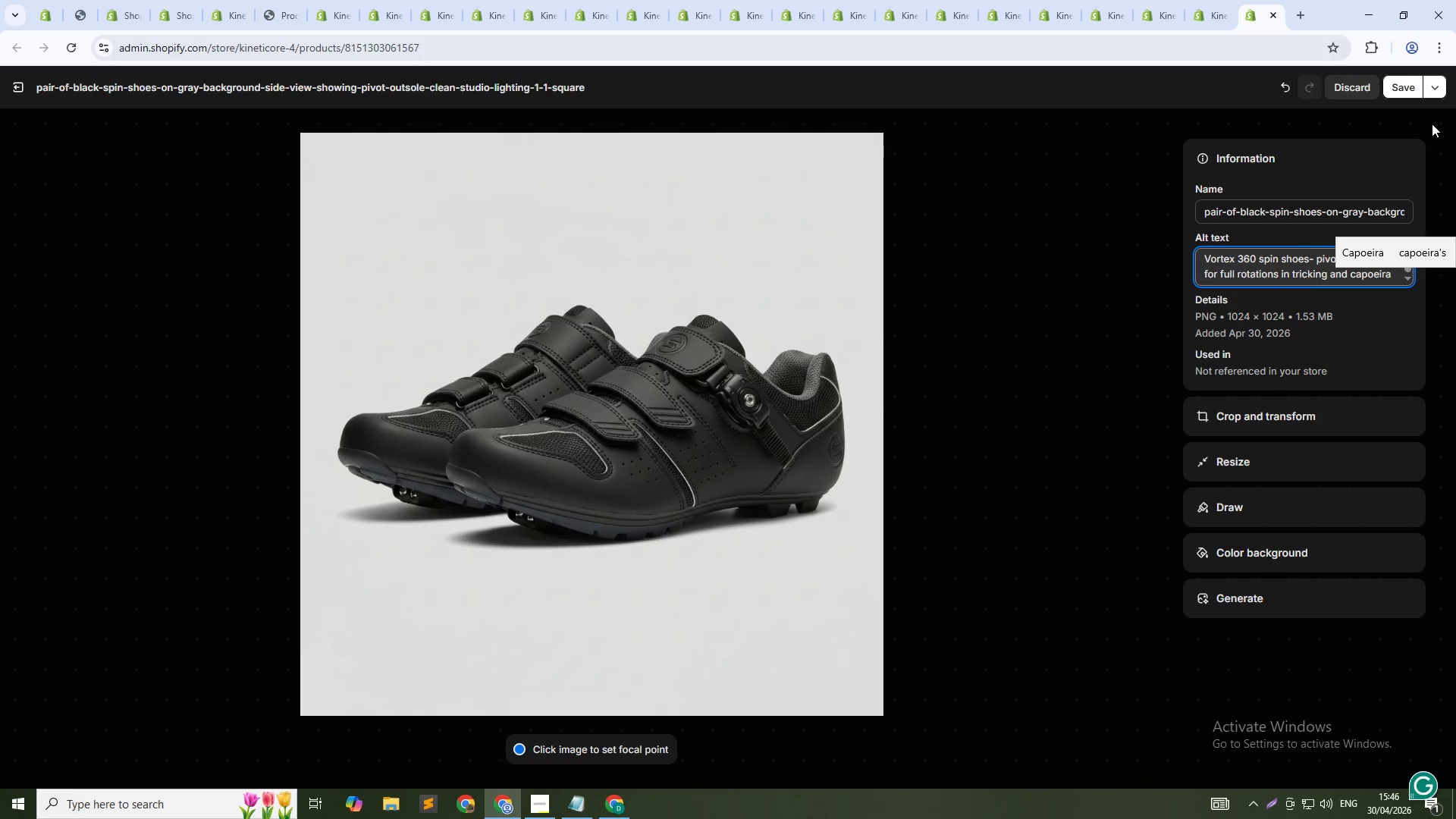 
left_click([1406, 89])
 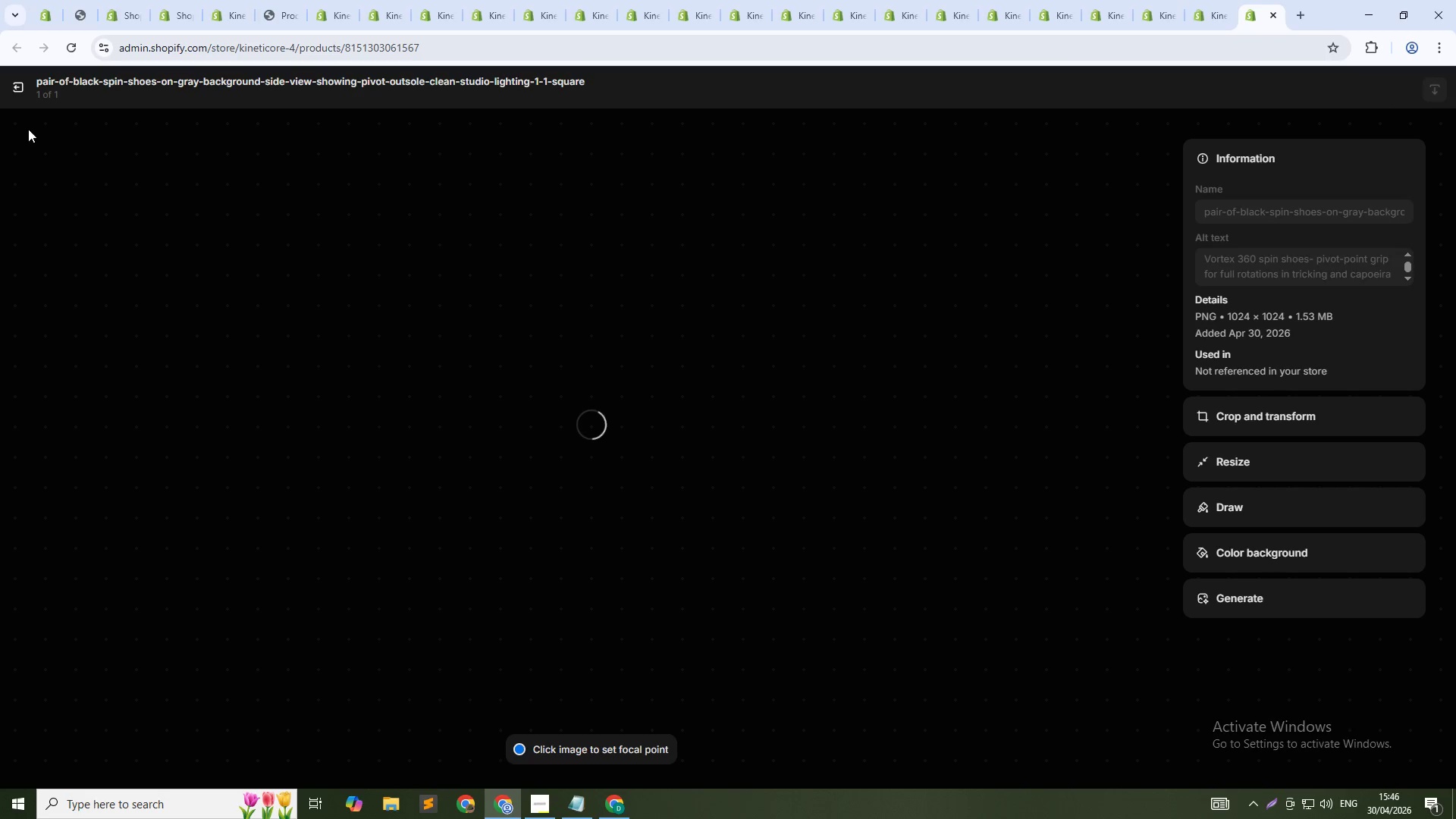 
left_click([22, 92])
 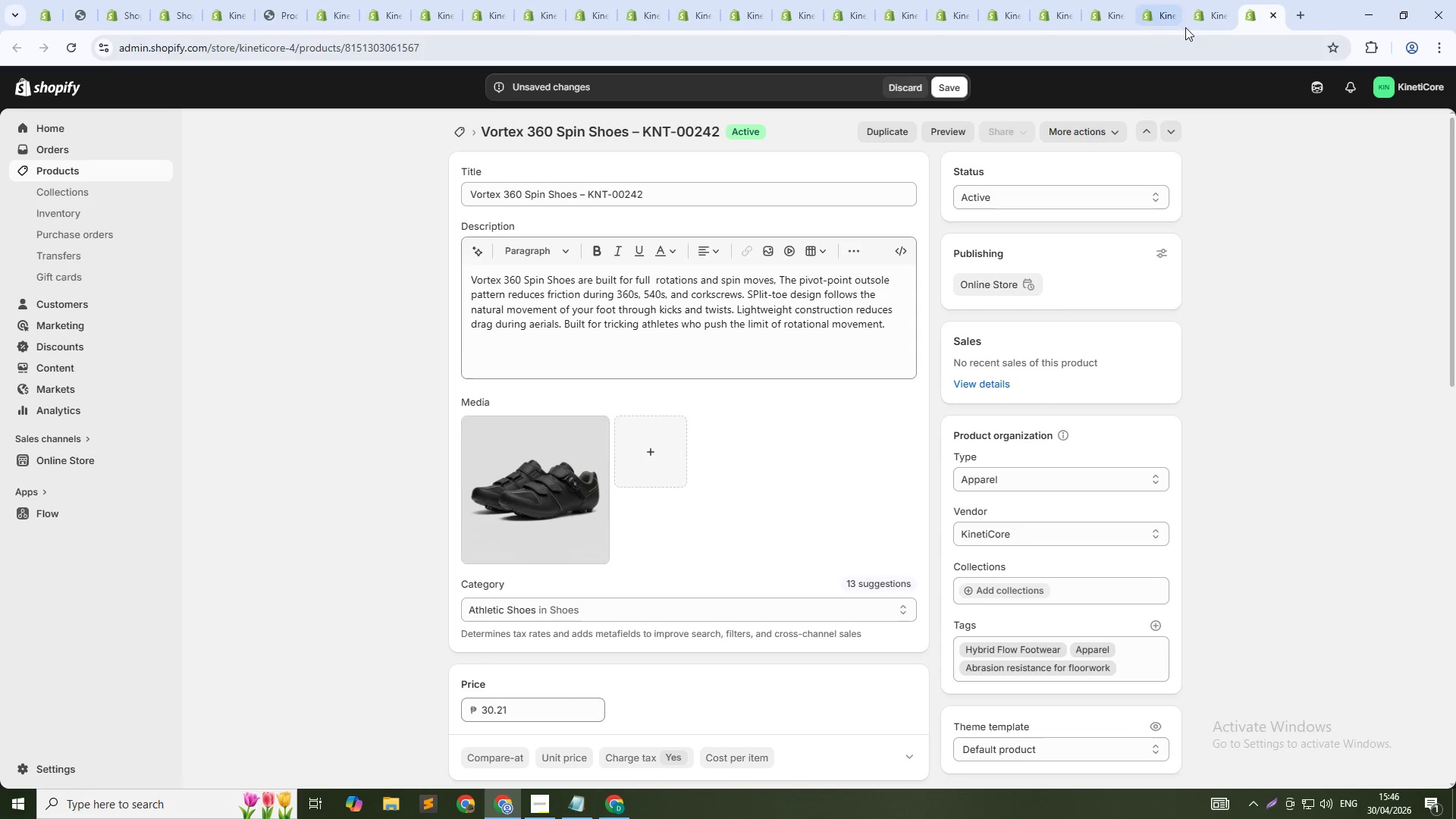 
left_click([1200, 17])
 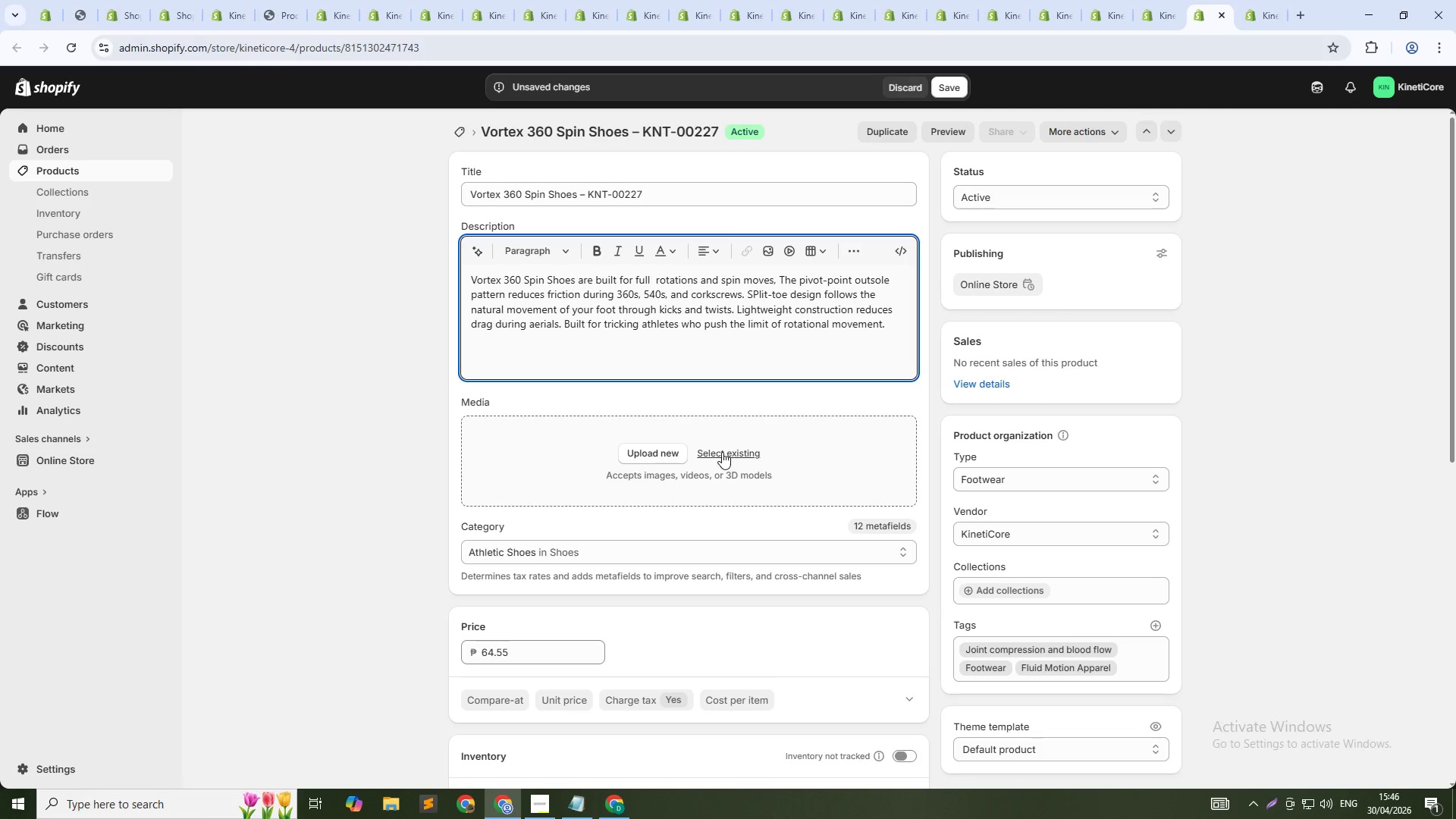 
left_click([730, 445])
 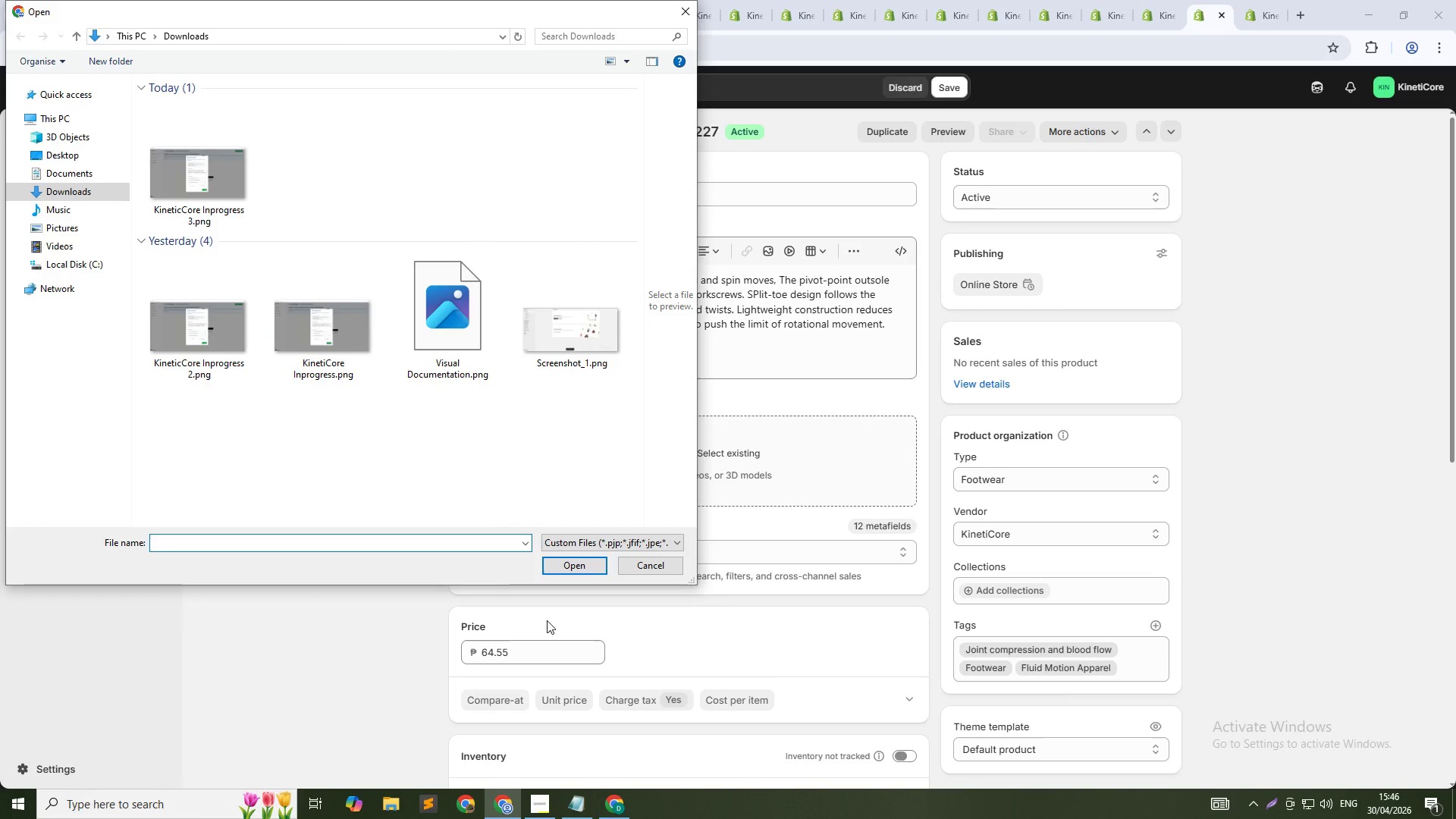 
left_click([658, 566])
 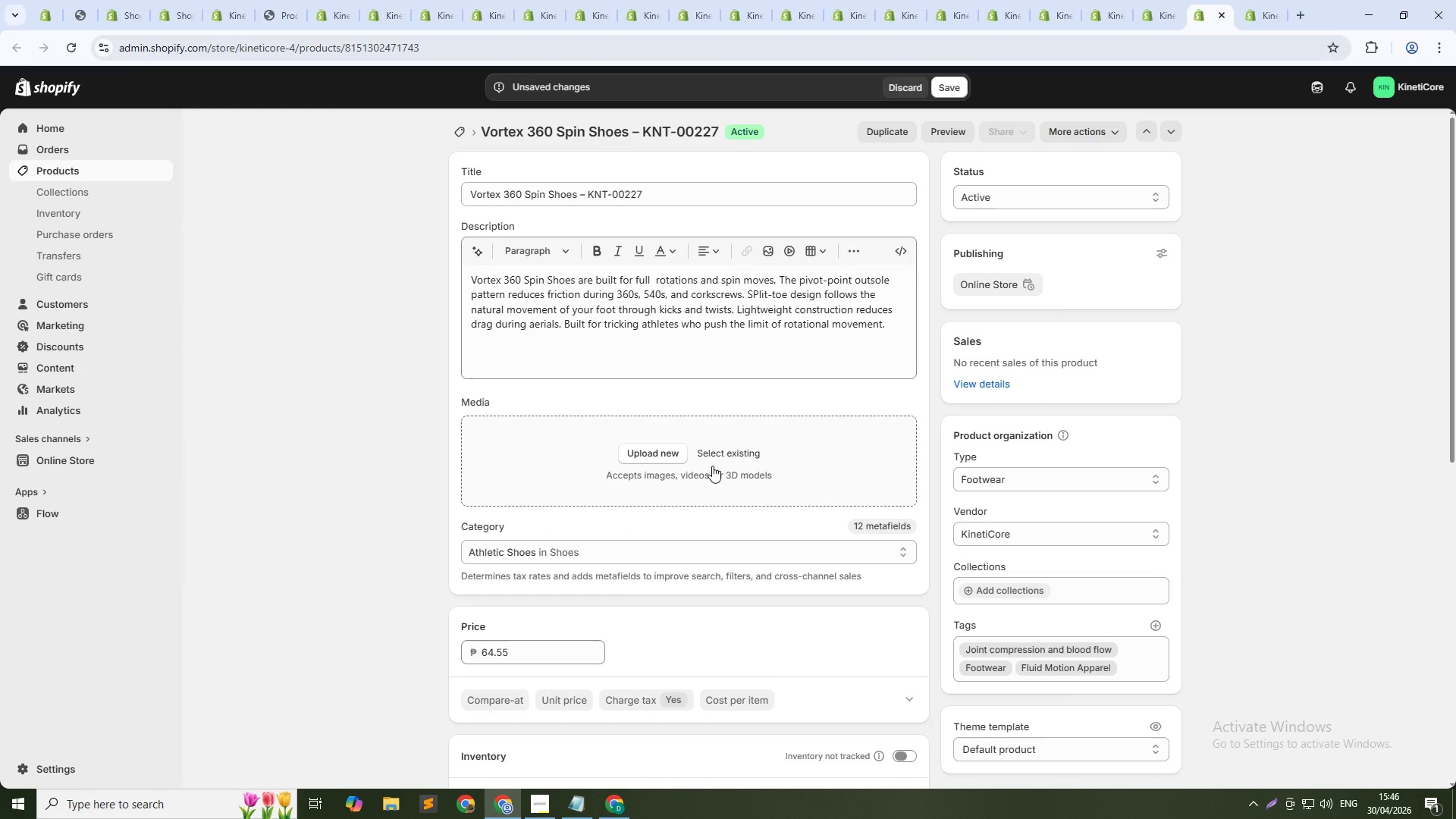 
left_click([719, 455])
 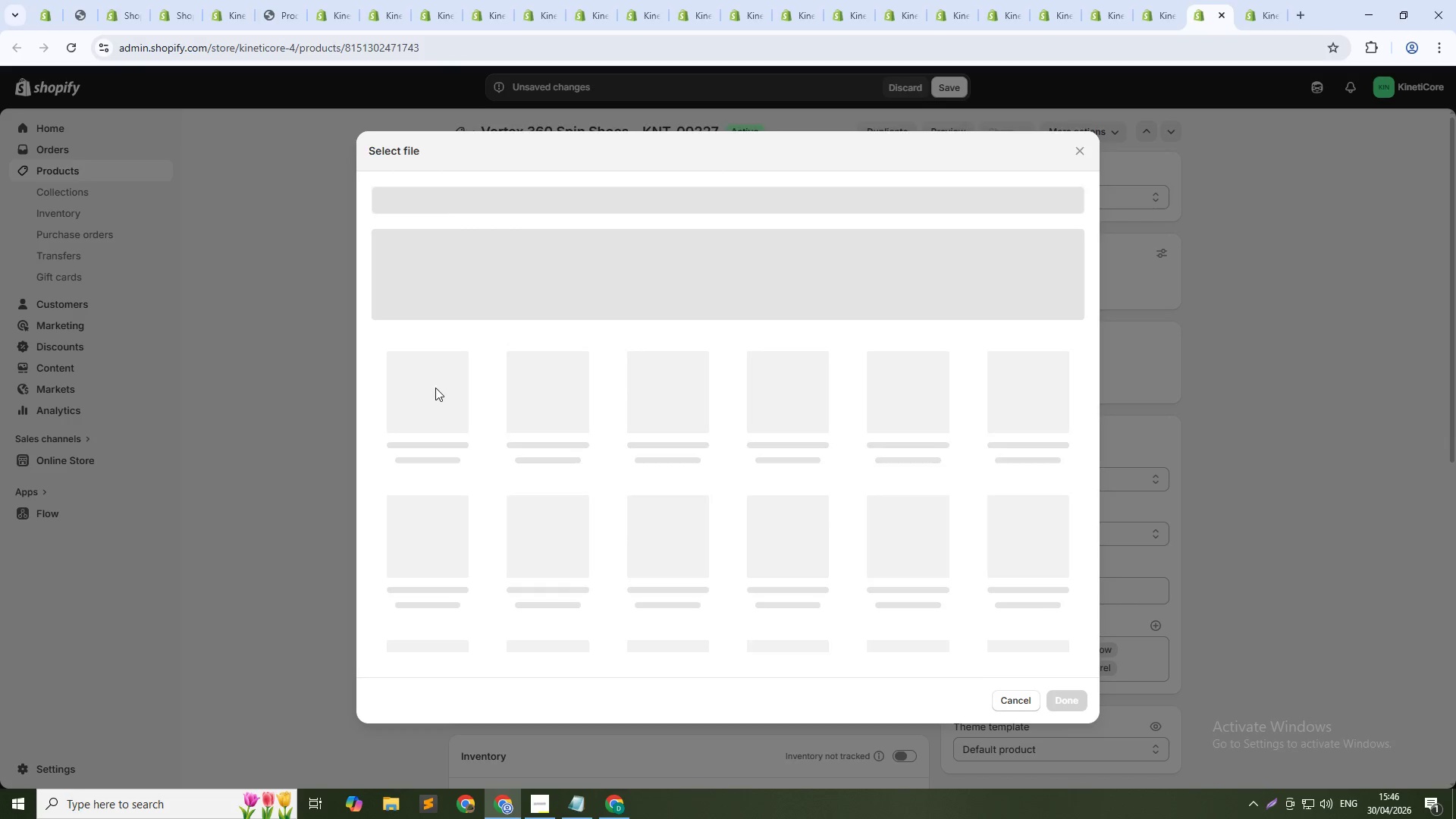 
left_click([434, 391])
 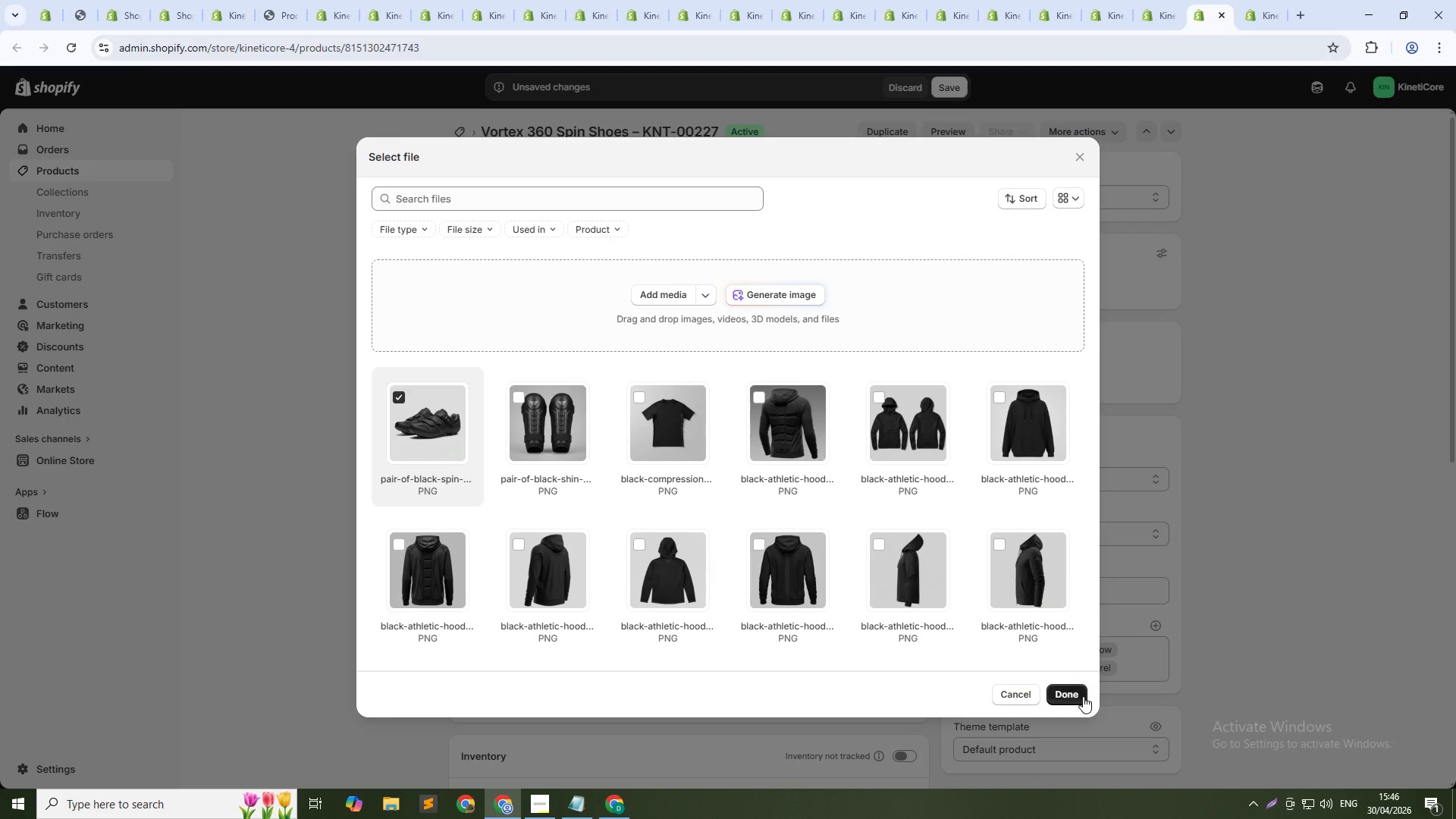 
left_click([1075, 696])
 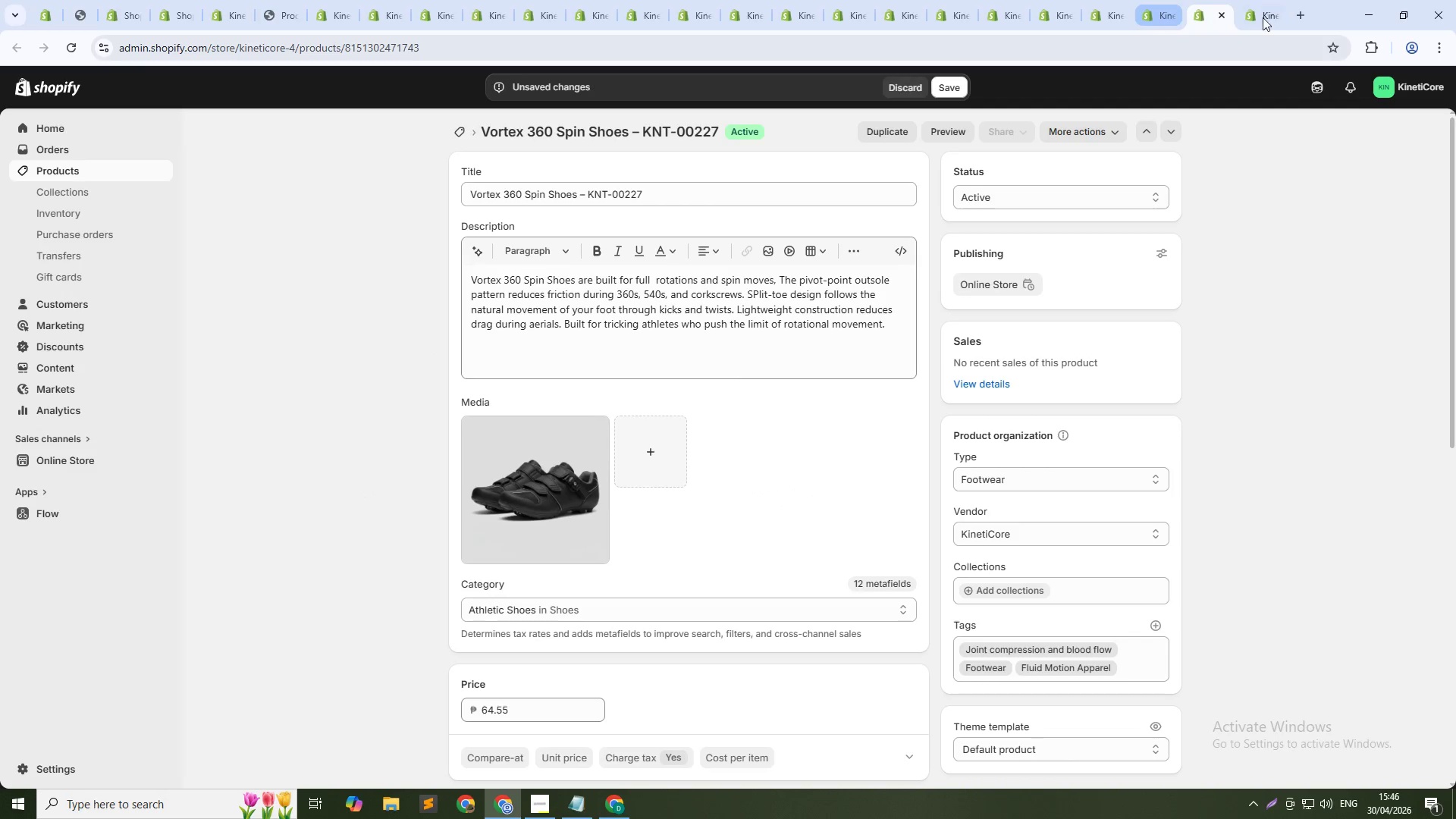 
left_click([1262, 15])
 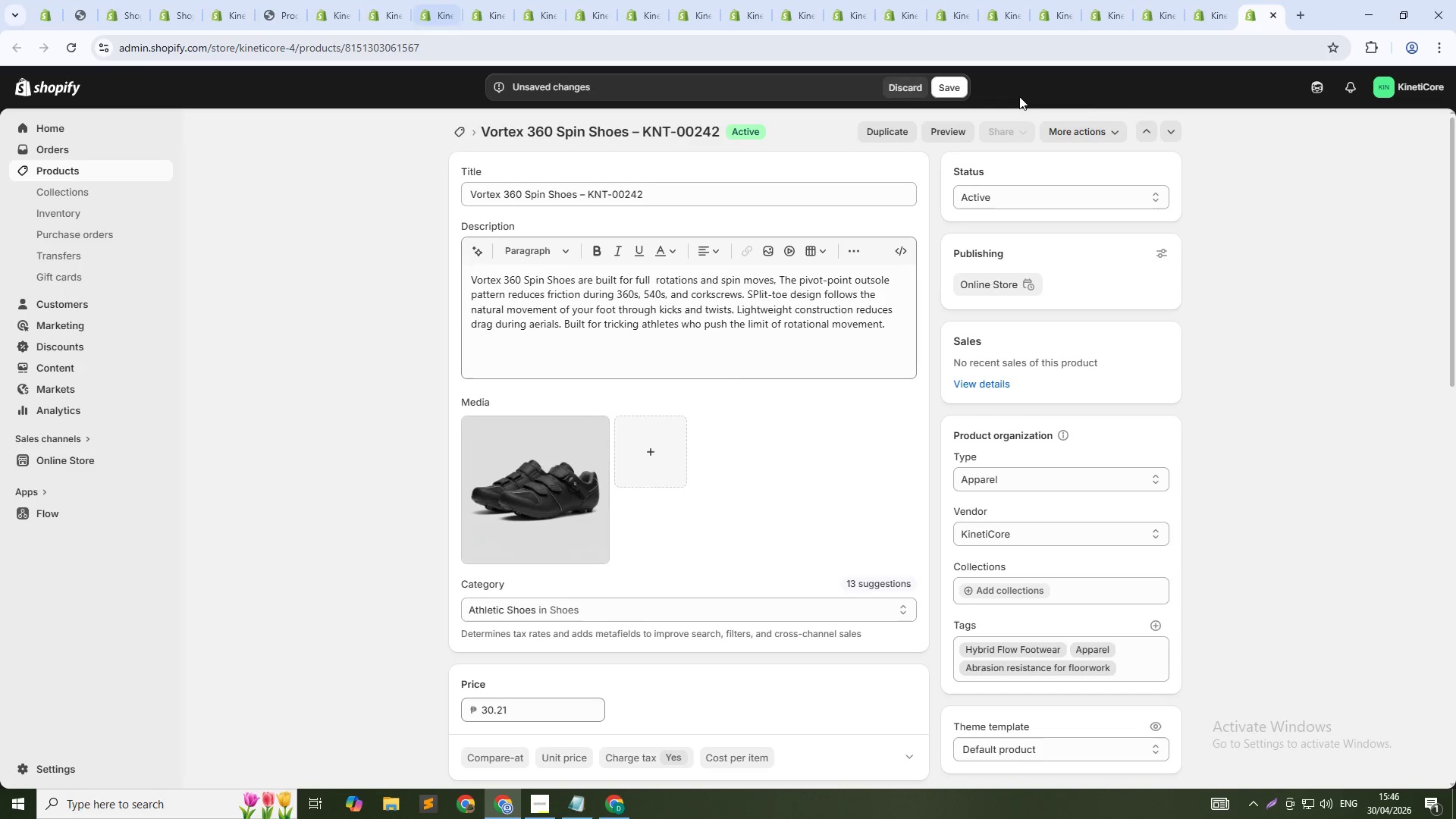 
scroll: coordinate [788, 635], scroll_direction: down, amount: 23.0
 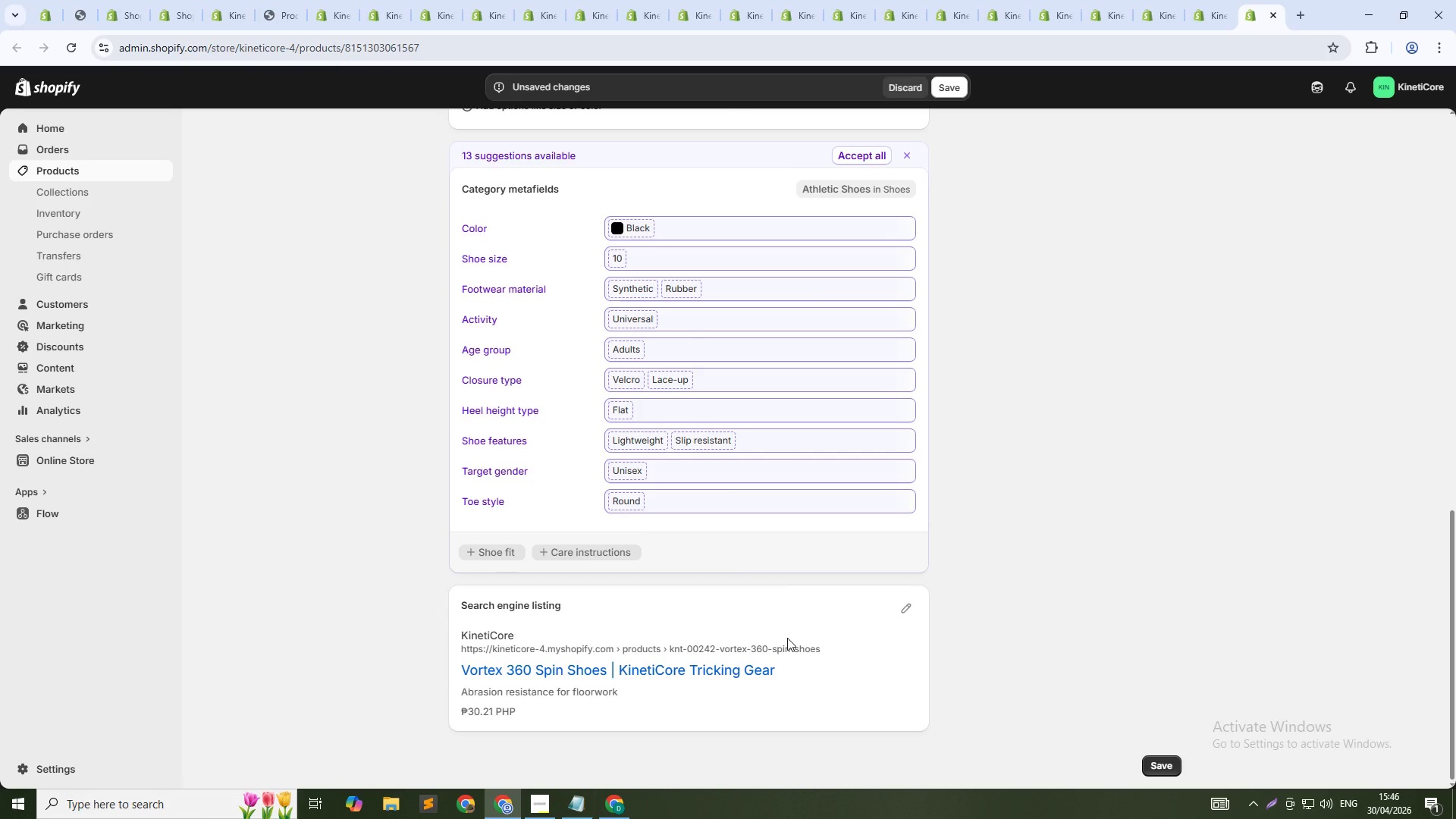 
left_click([373, 0])
 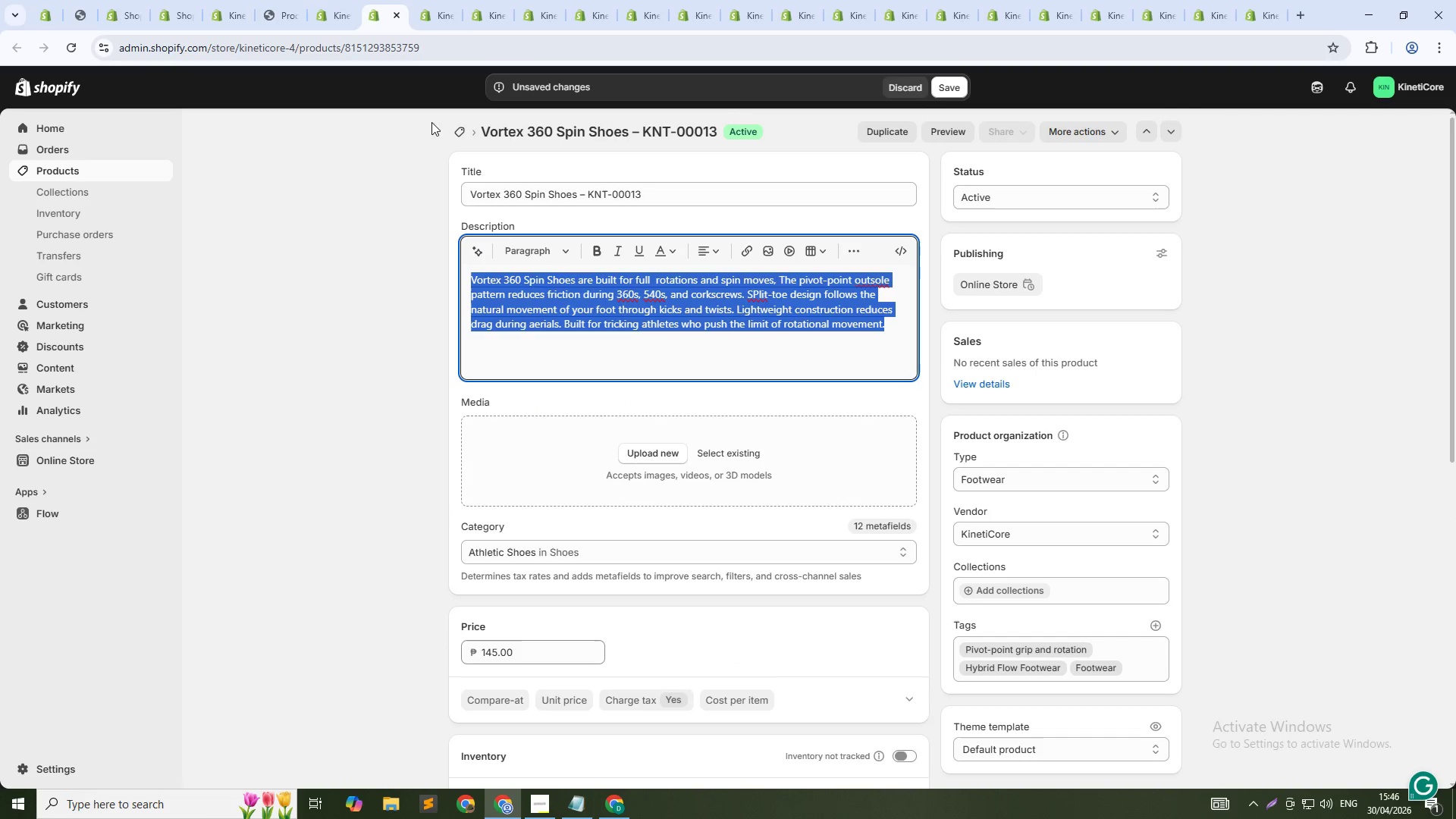 
left_click([610, 346])
 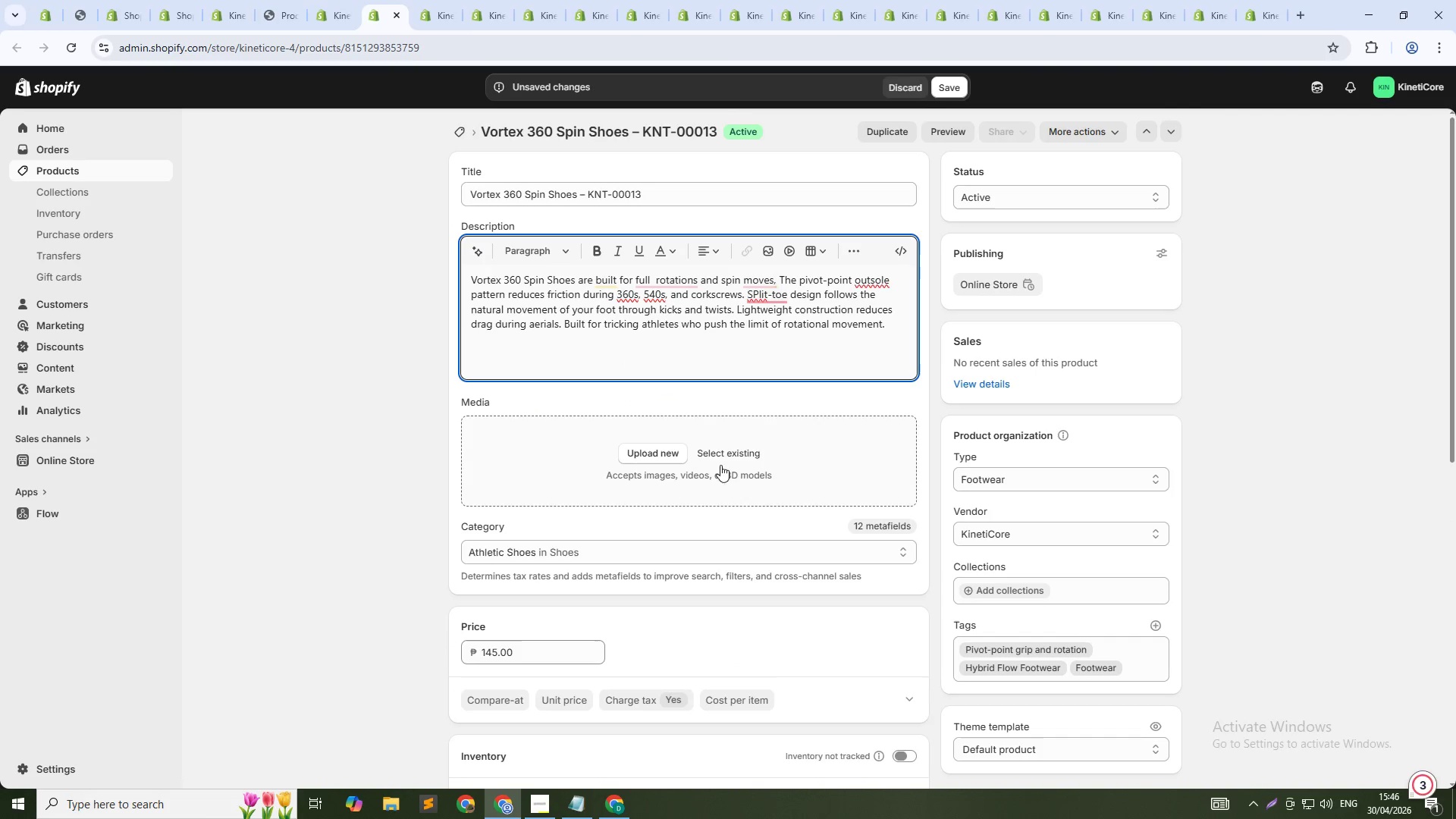 
left_click([723, 453])
 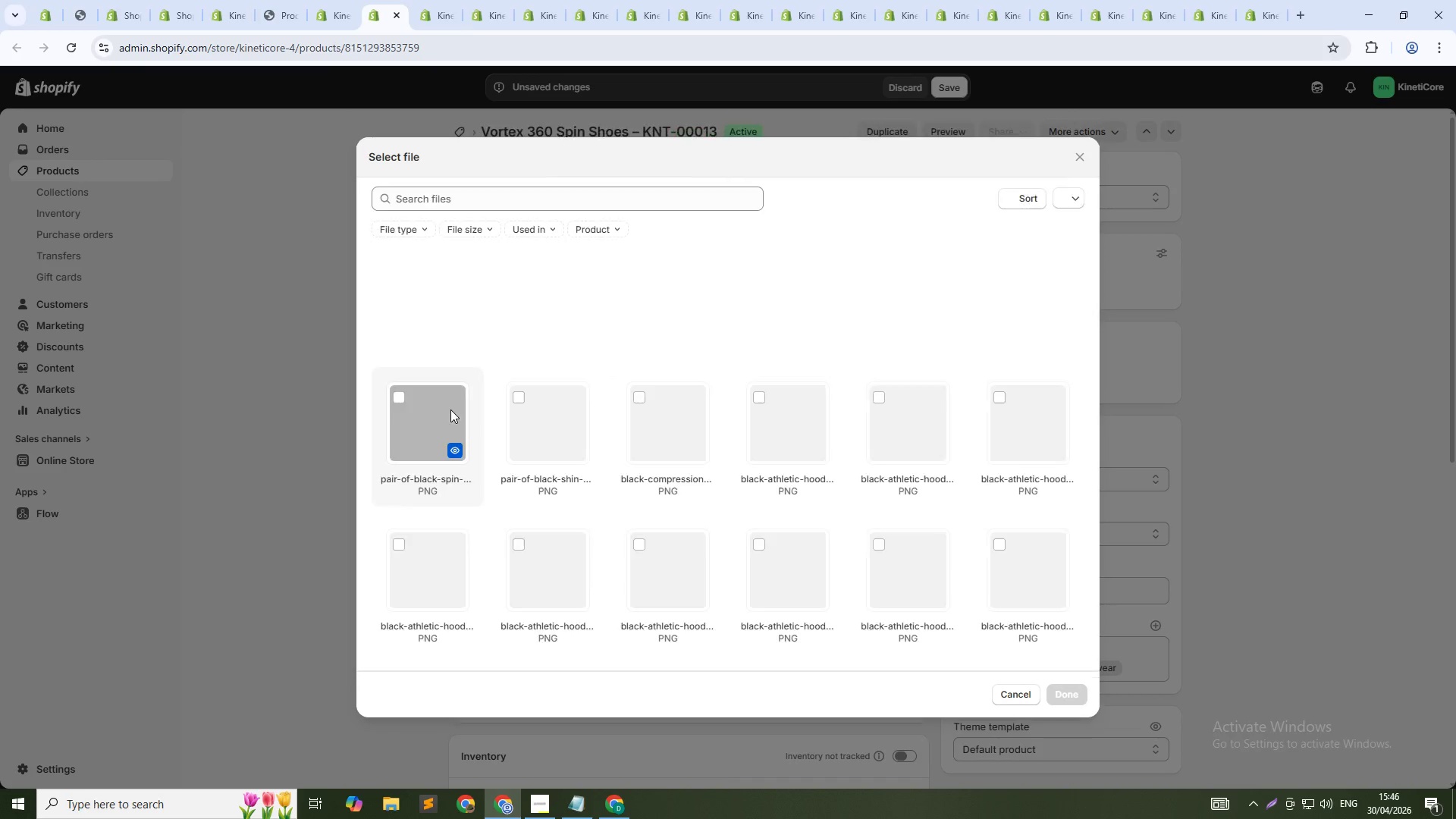 
left_click([449, 409])
 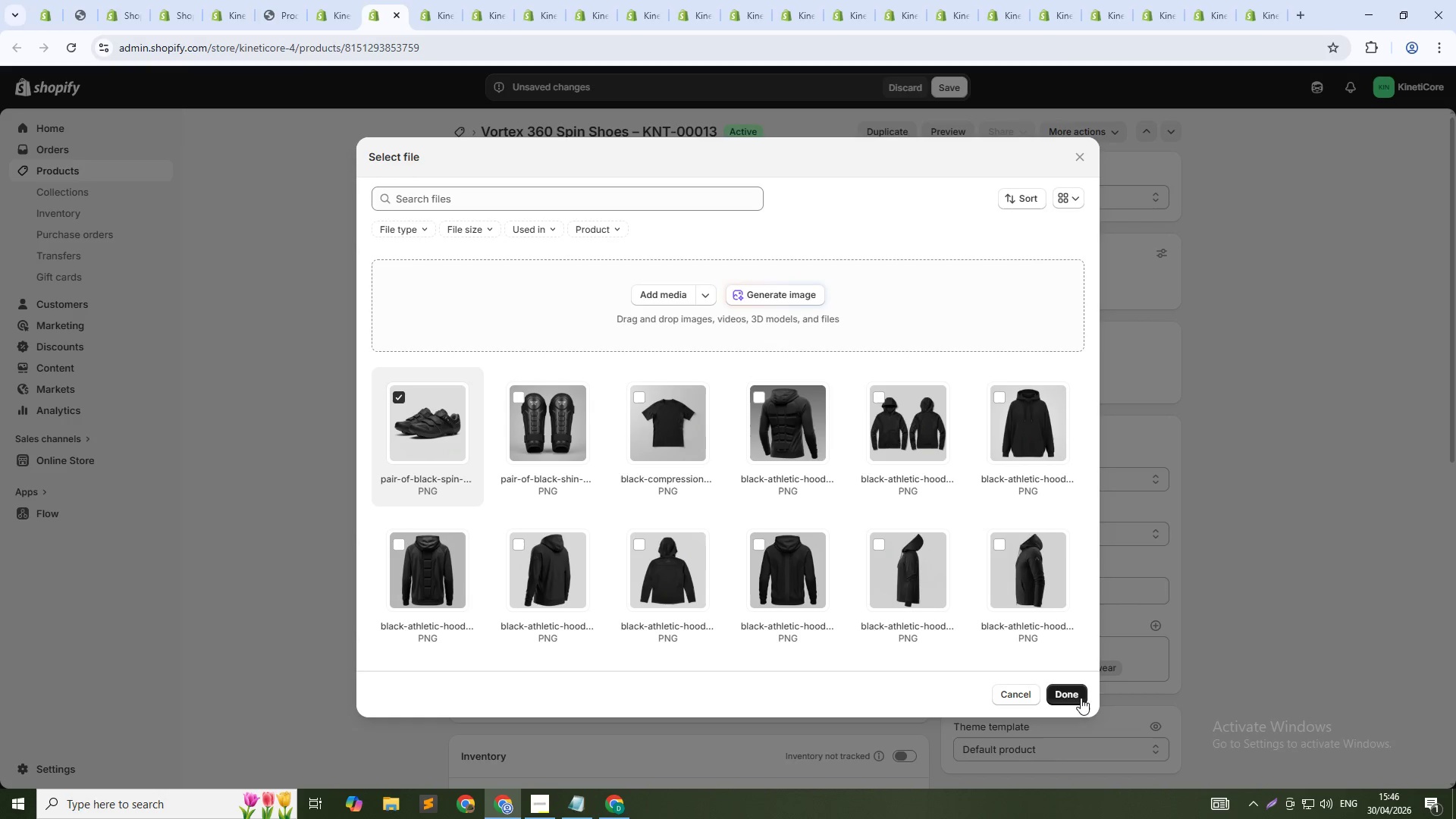 
left_click([1080, 698])
 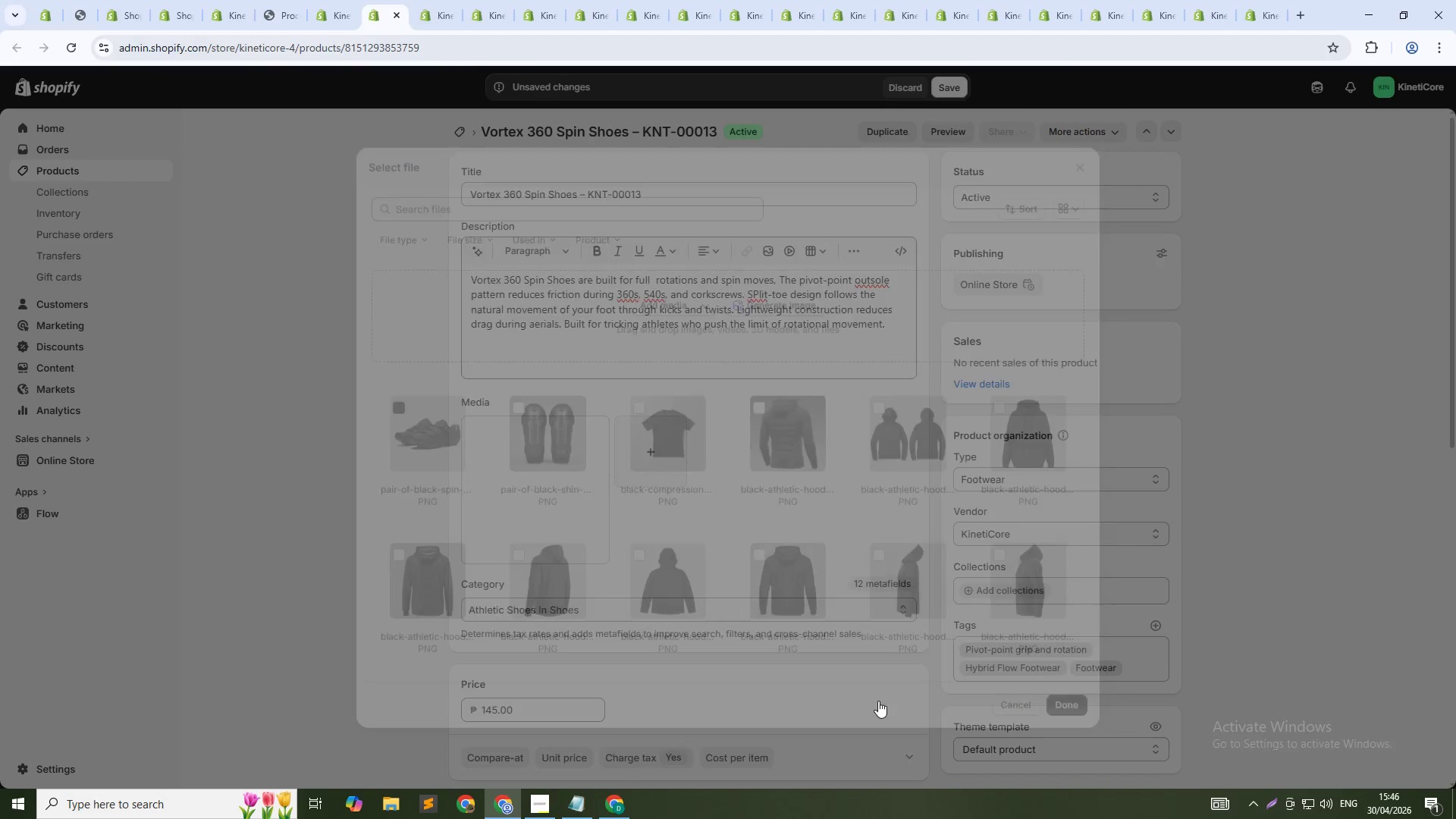 
scroll: coordinate [778, 682], scroll_direction: down, amount: 20.0
 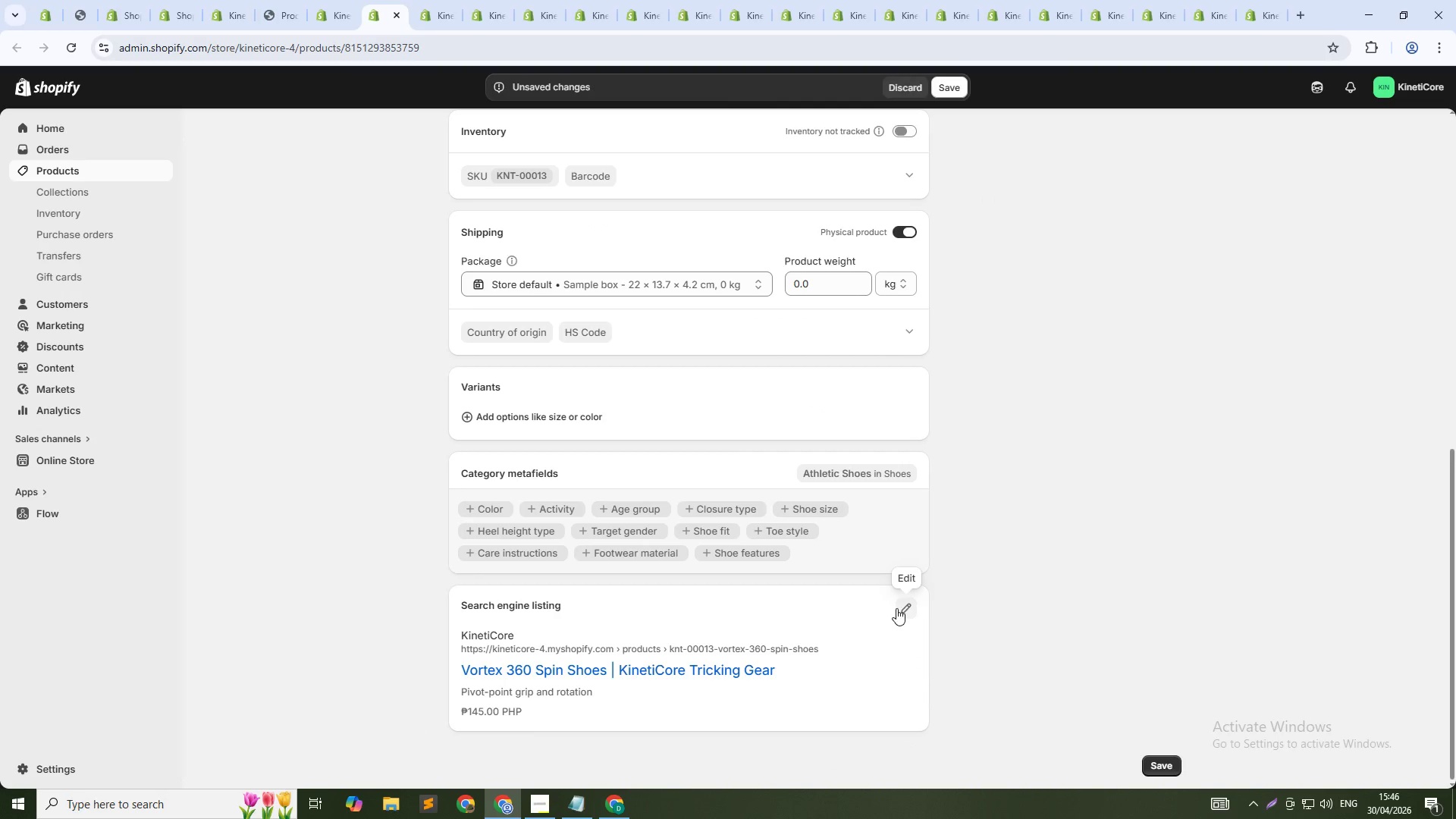 
left_click([903, 609])
 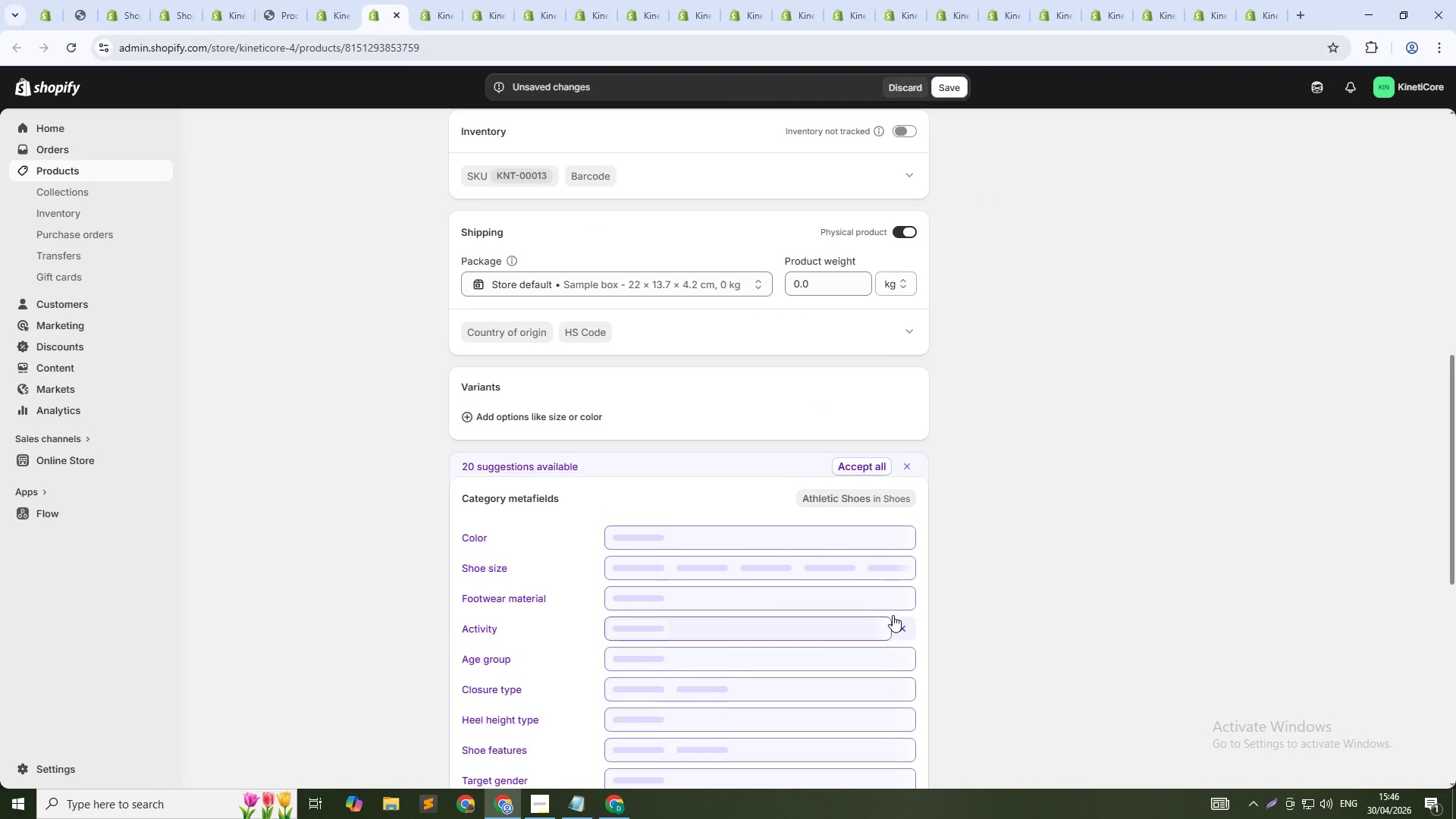 
scroll: coordinate [820, 619], scroll_direction: down, amount: 12.0
 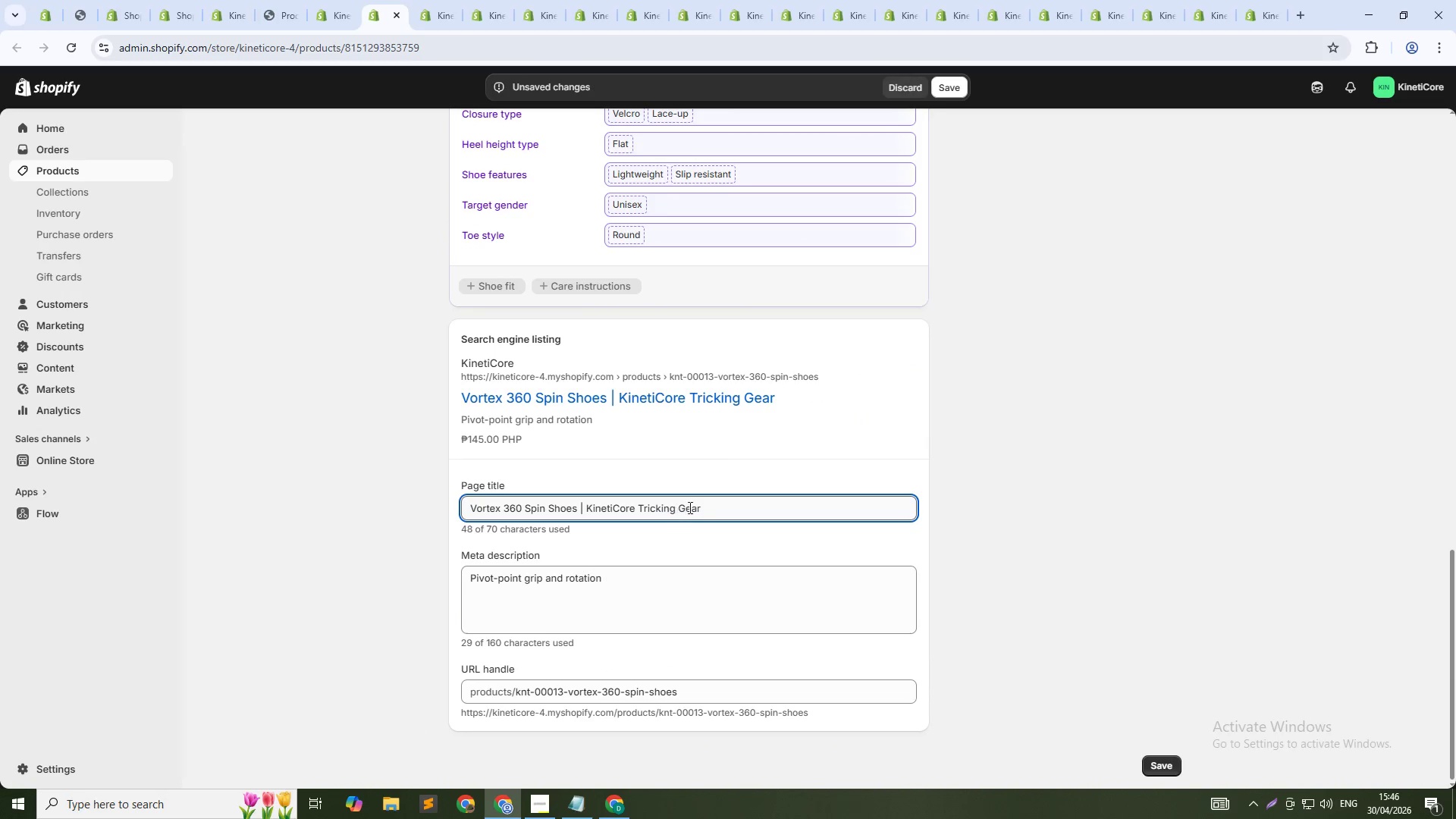 
left_click([722, 507])
 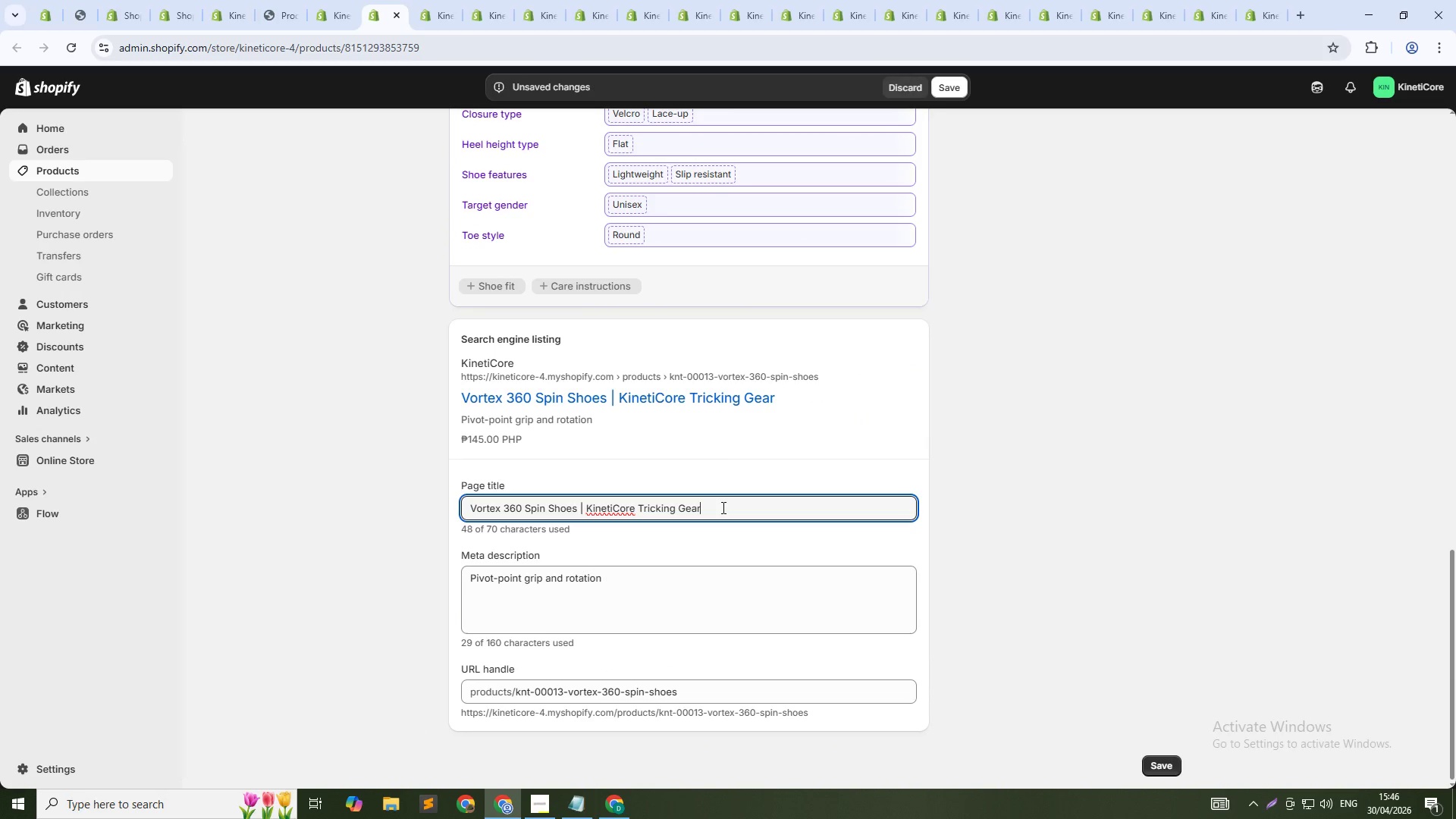 
key(Control+Shift+ArrowLeft)
 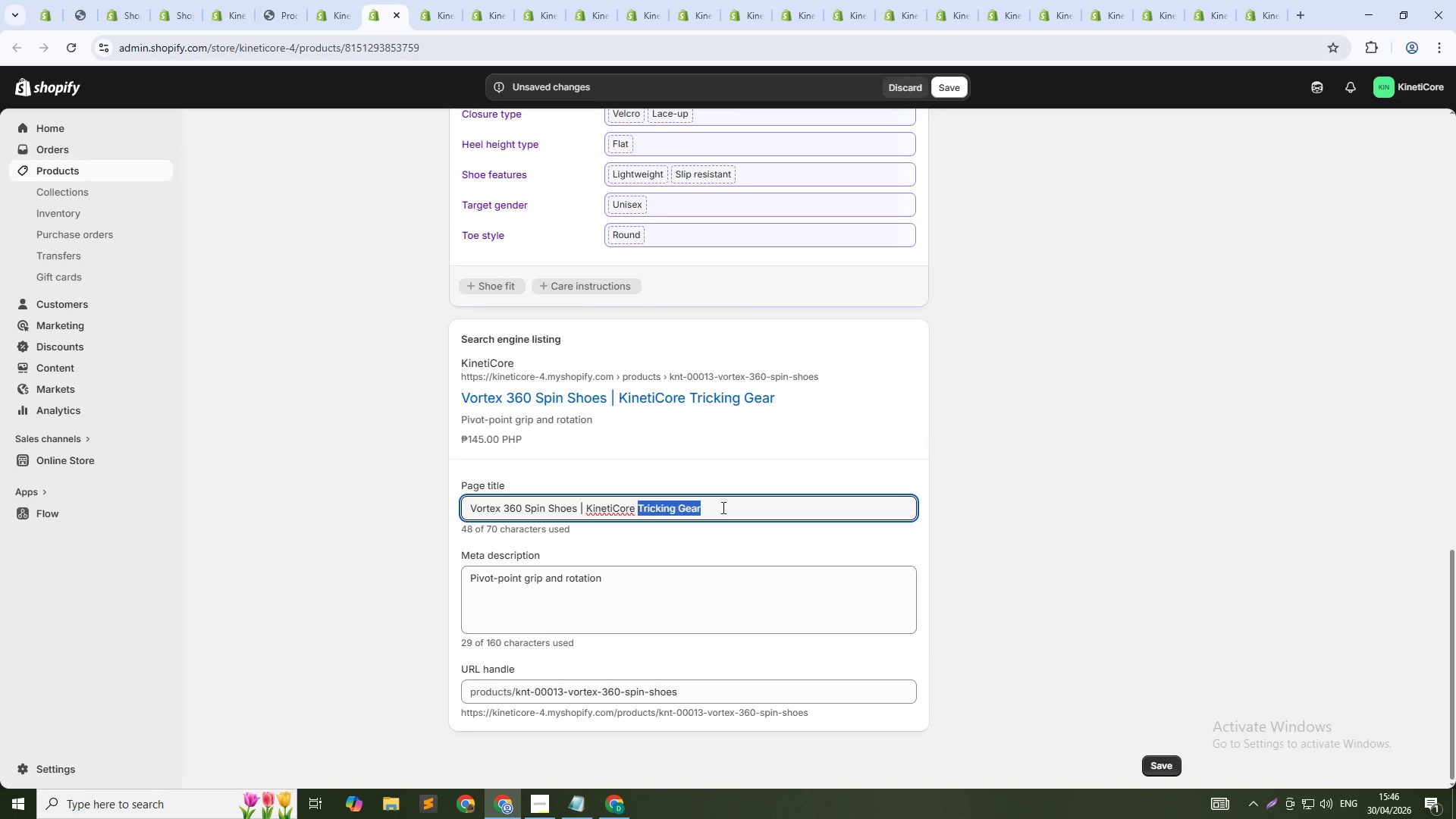 
key(Control+Shift+ArrowLeft)
 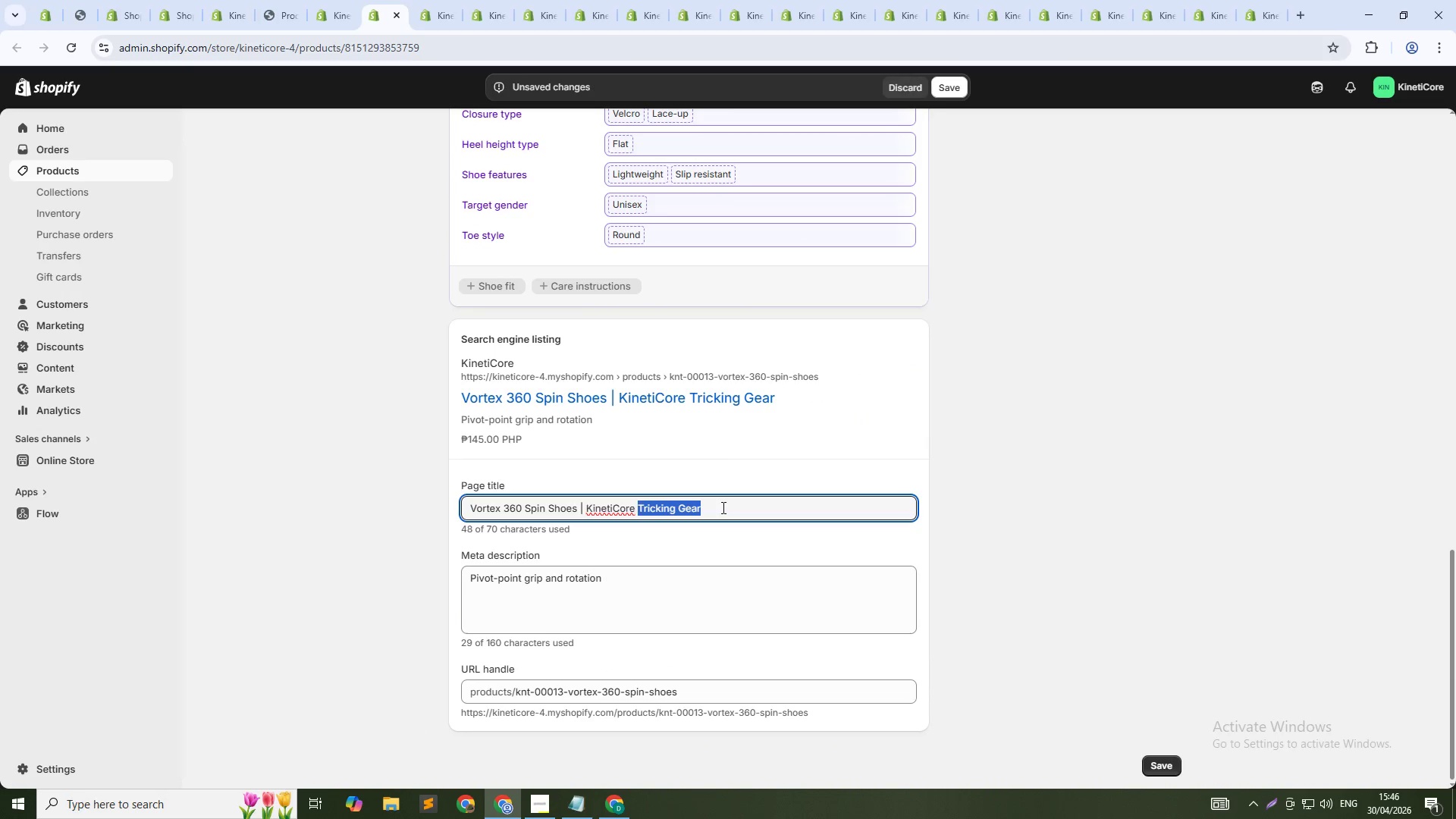 
key(Control+Shift+ArrowLeft)
 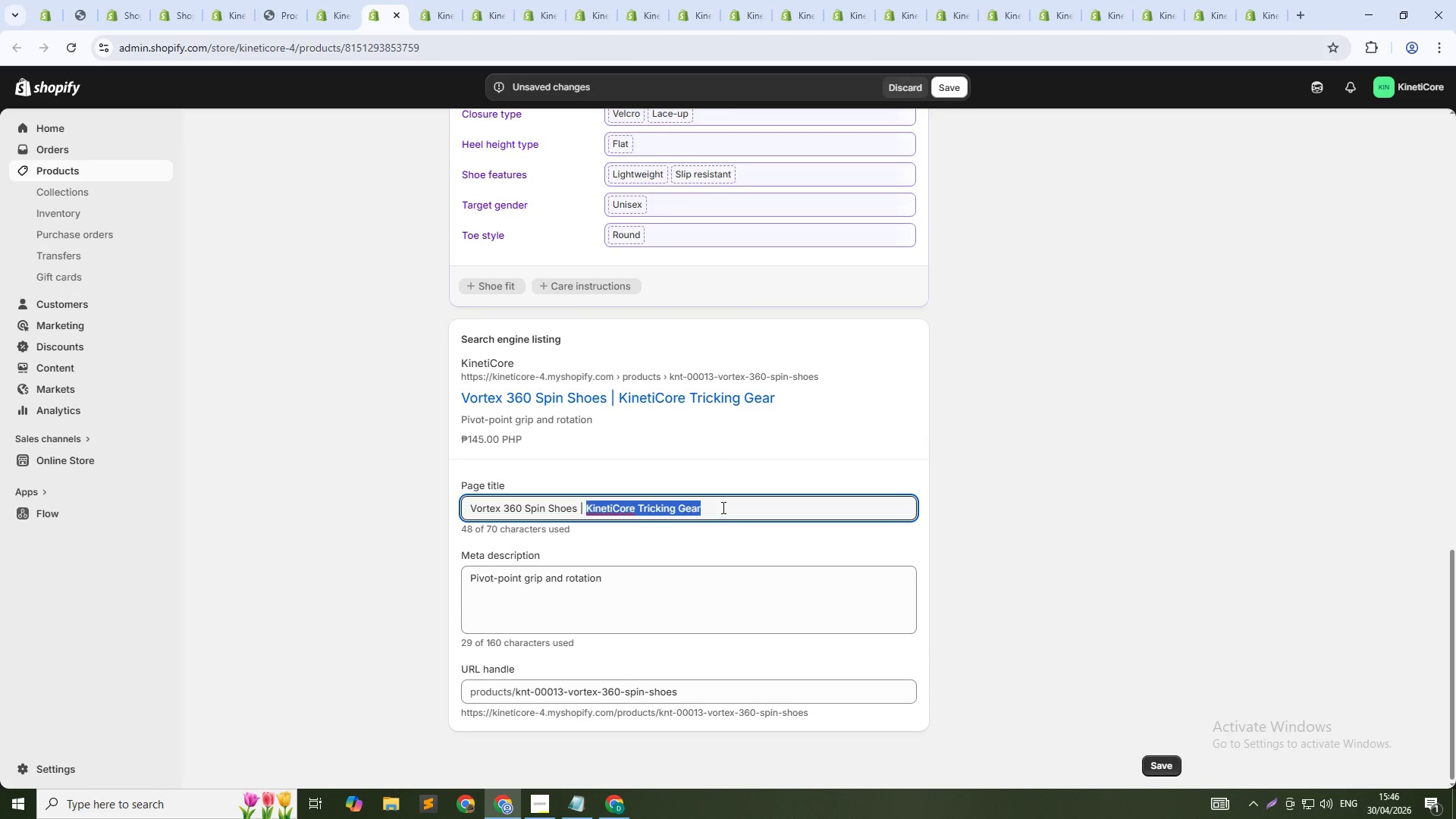 
key(Control+Shift+ArrowLeft)
 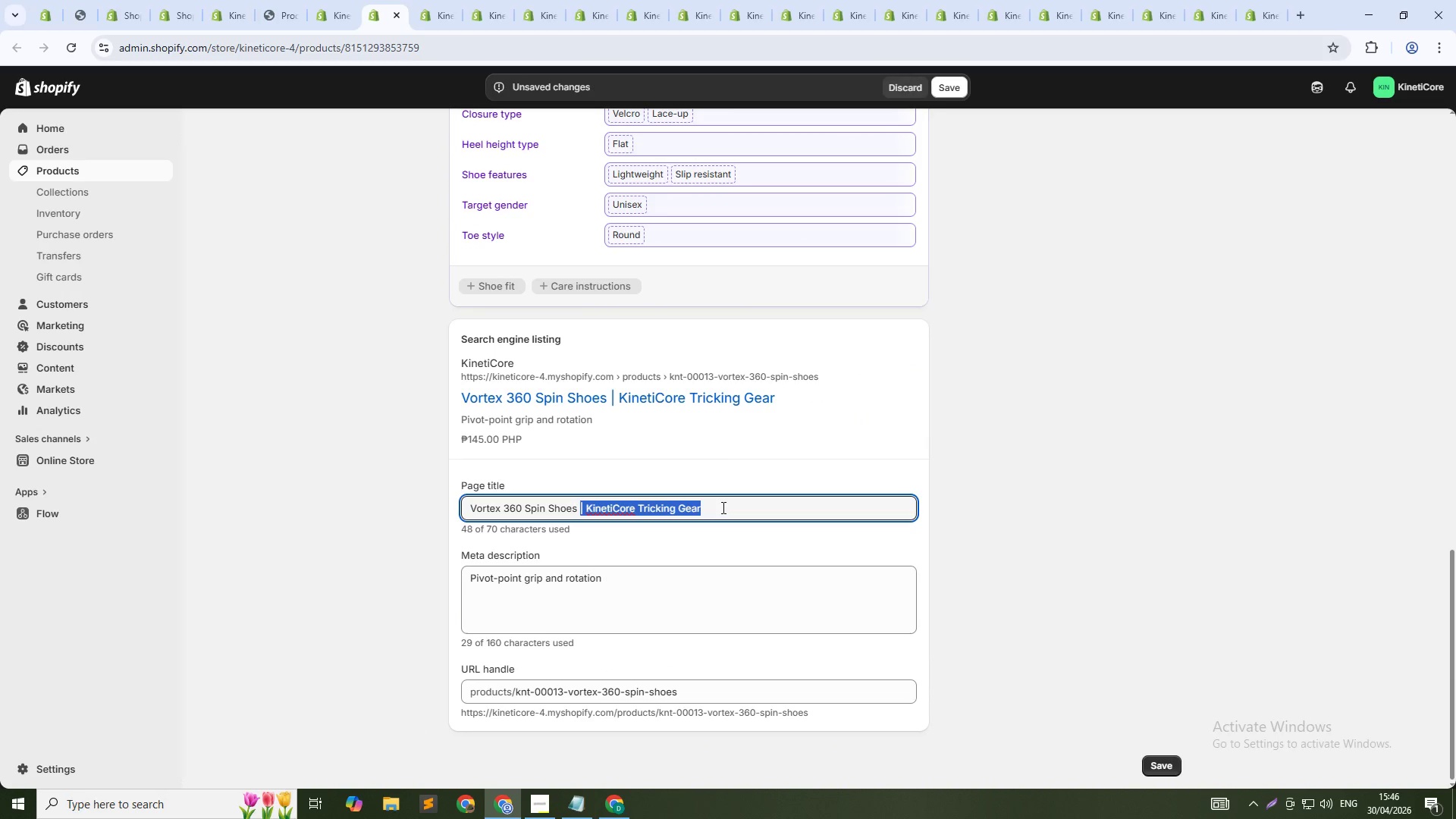 
key(Shift+ArrowLeft)
 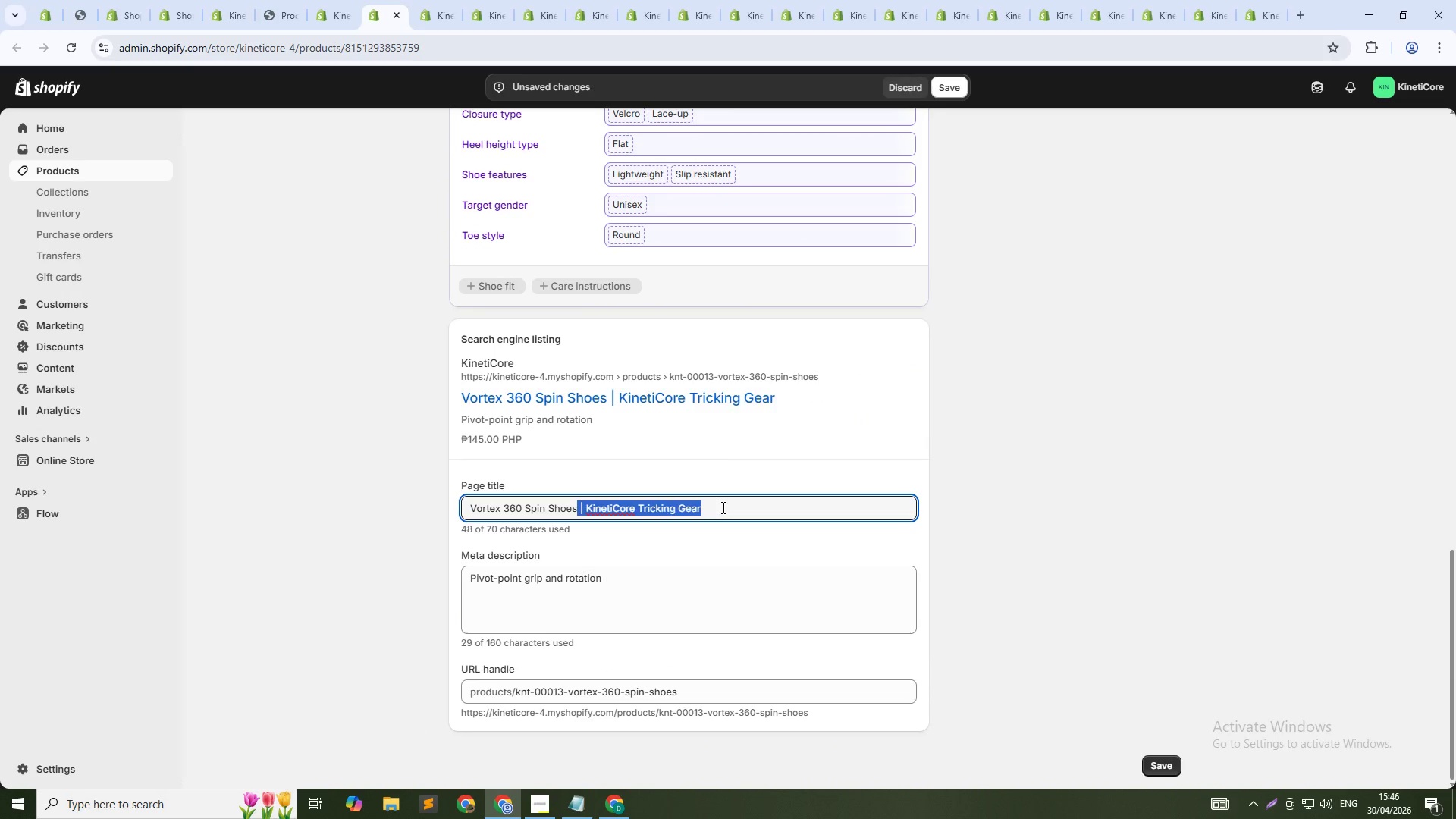 
key(Backspace)
 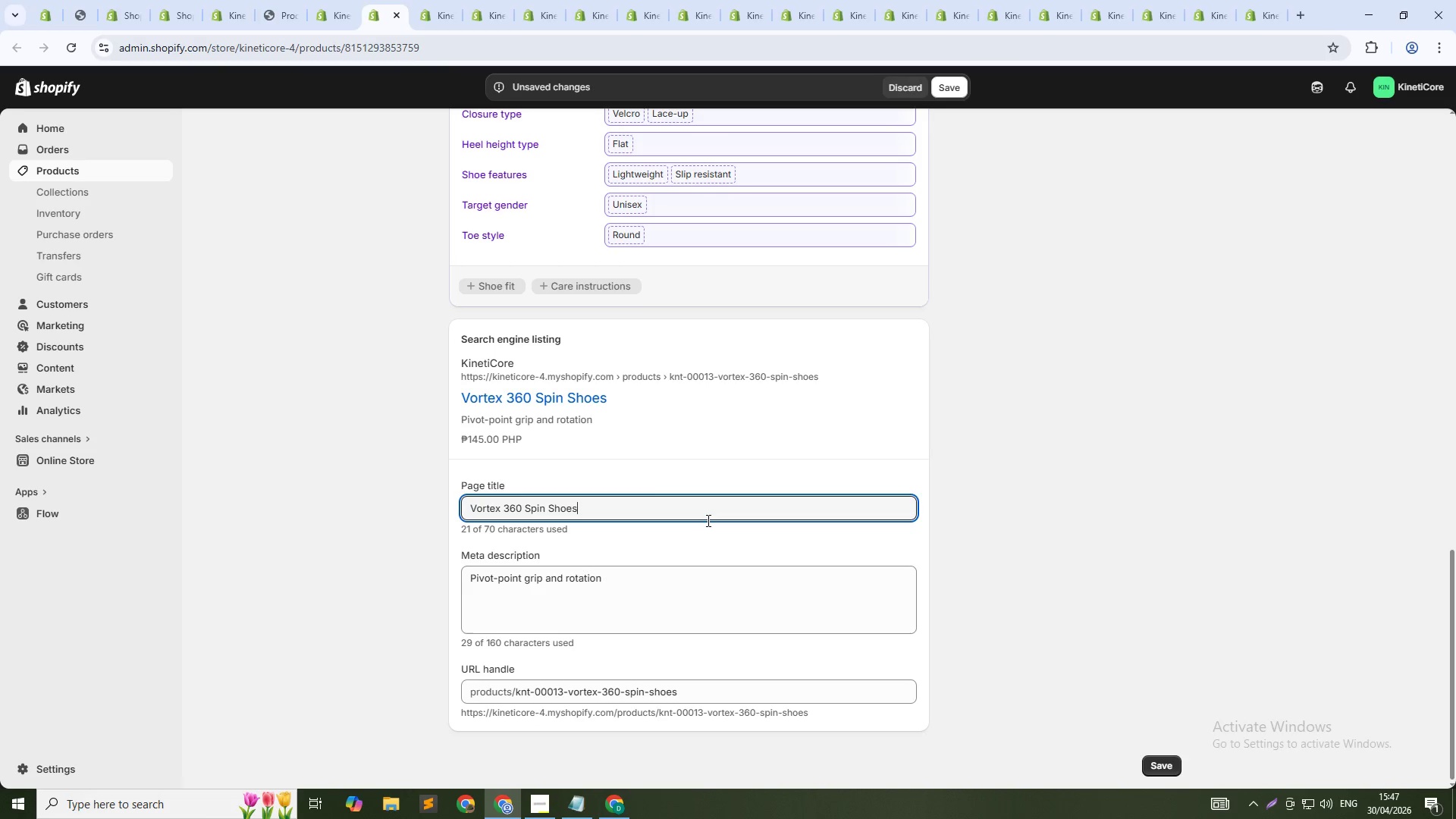 
left_click([576, 598])
 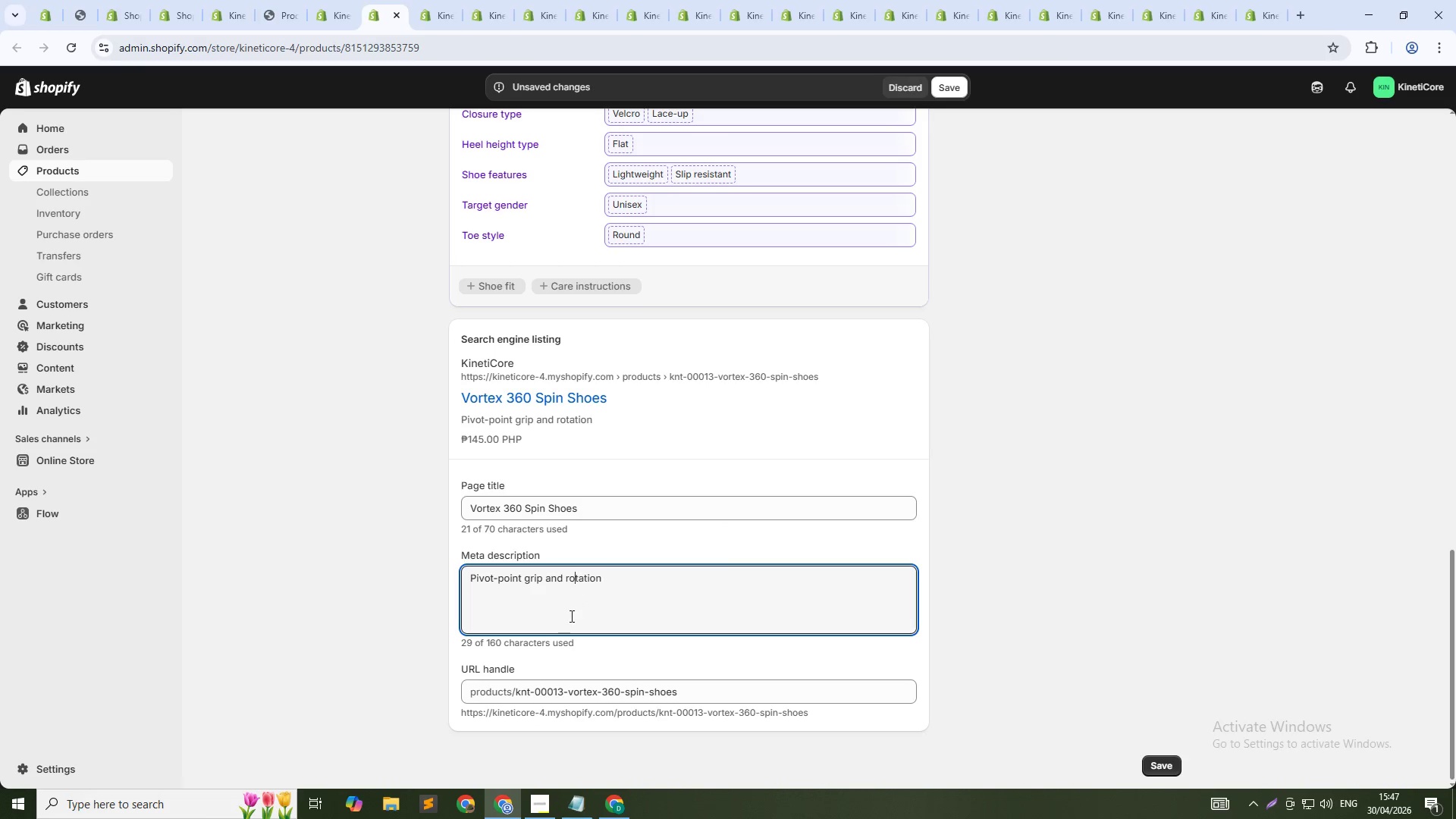 
key(Control+A)
 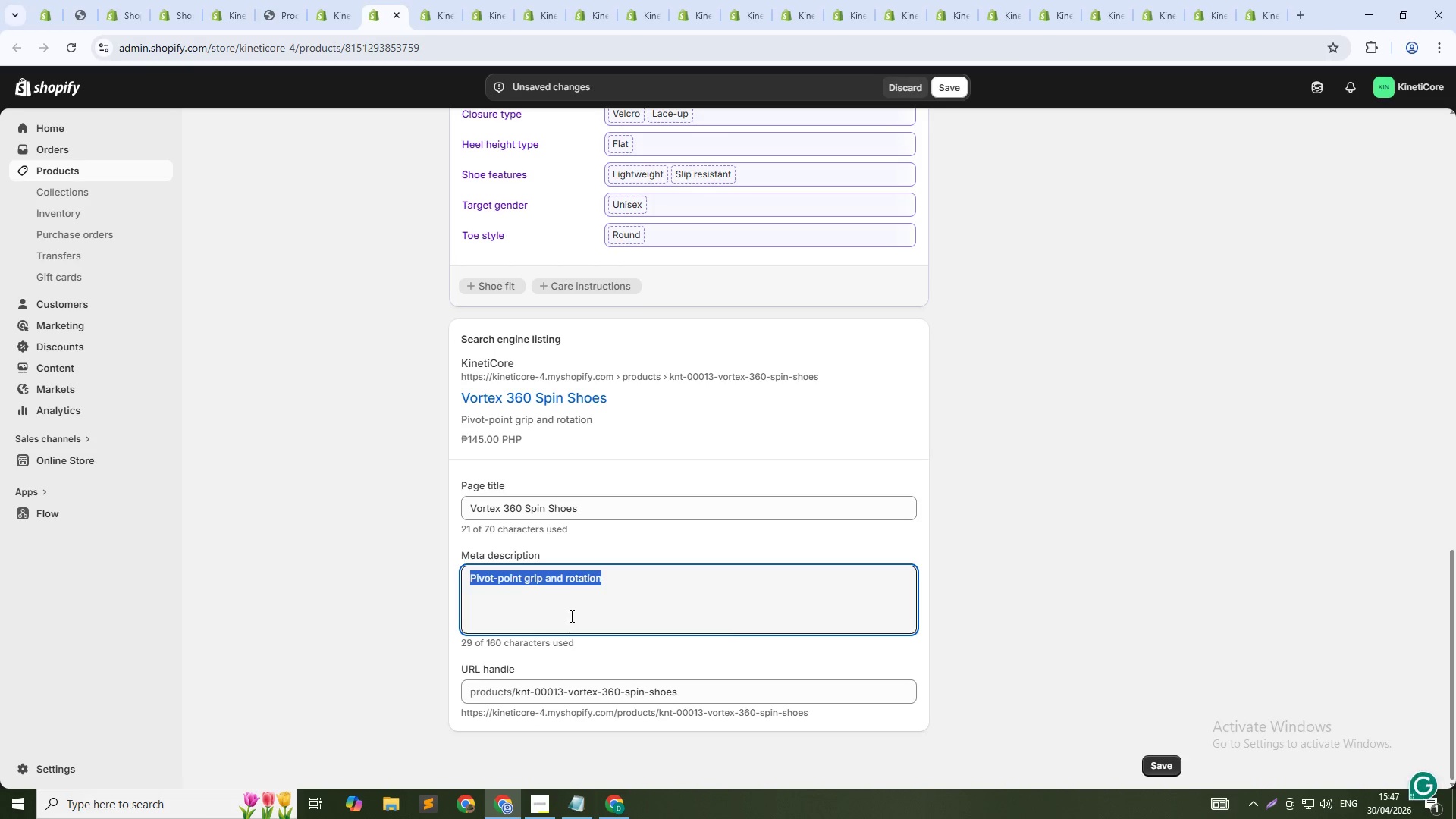 
type(Pivot grip for smooth rotations. Lightweight for spins. For tricking and capoeri)
key(Backspace)
key(Backspace)
key(Backspace)
type(eira. Shop now.)
 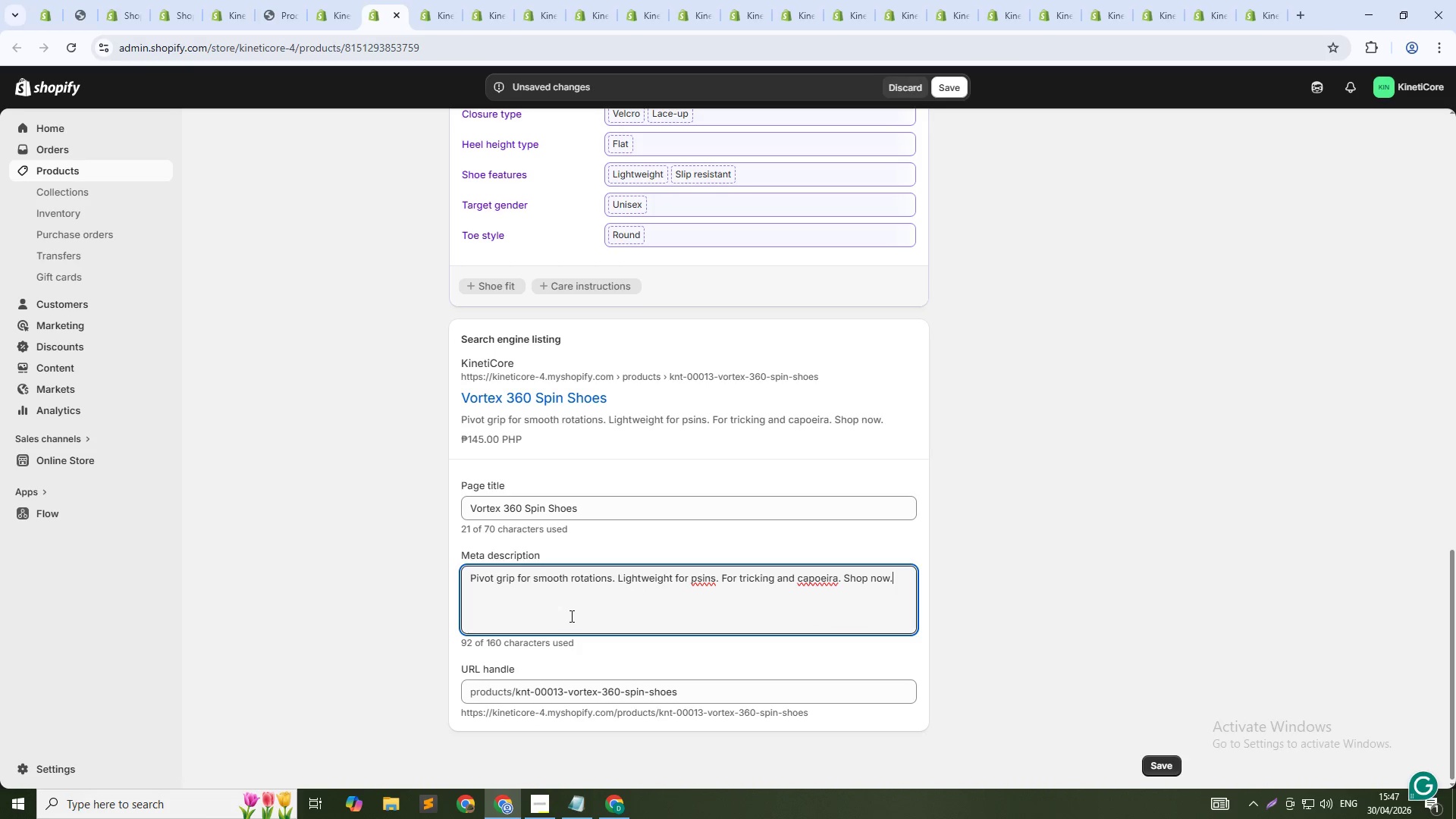 
hold_key(key=Backspace, duration=0.34)
 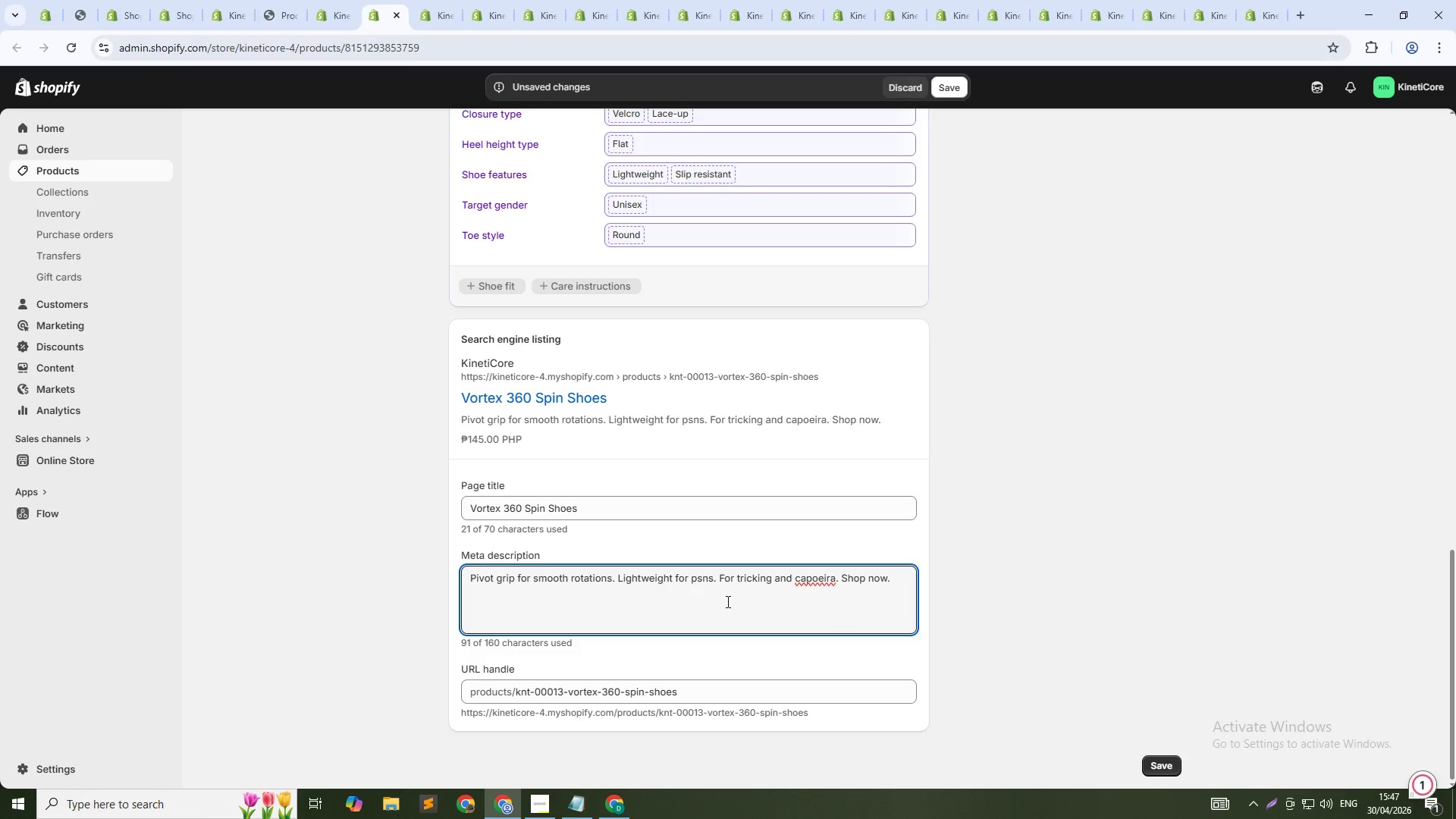 
key(Backspace)
key(Backspace)
type(spi)
 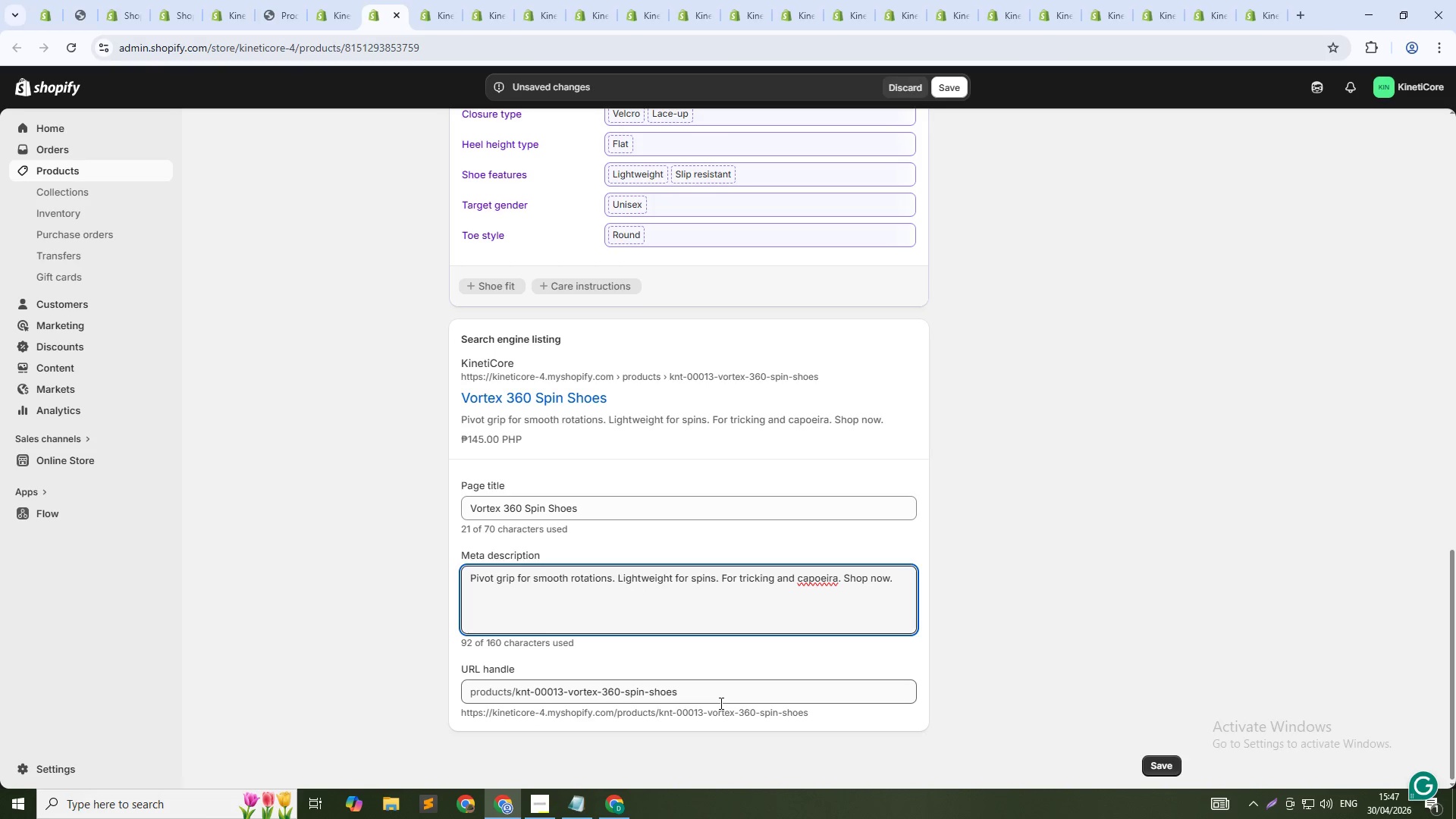 
left_click([722, 701])
 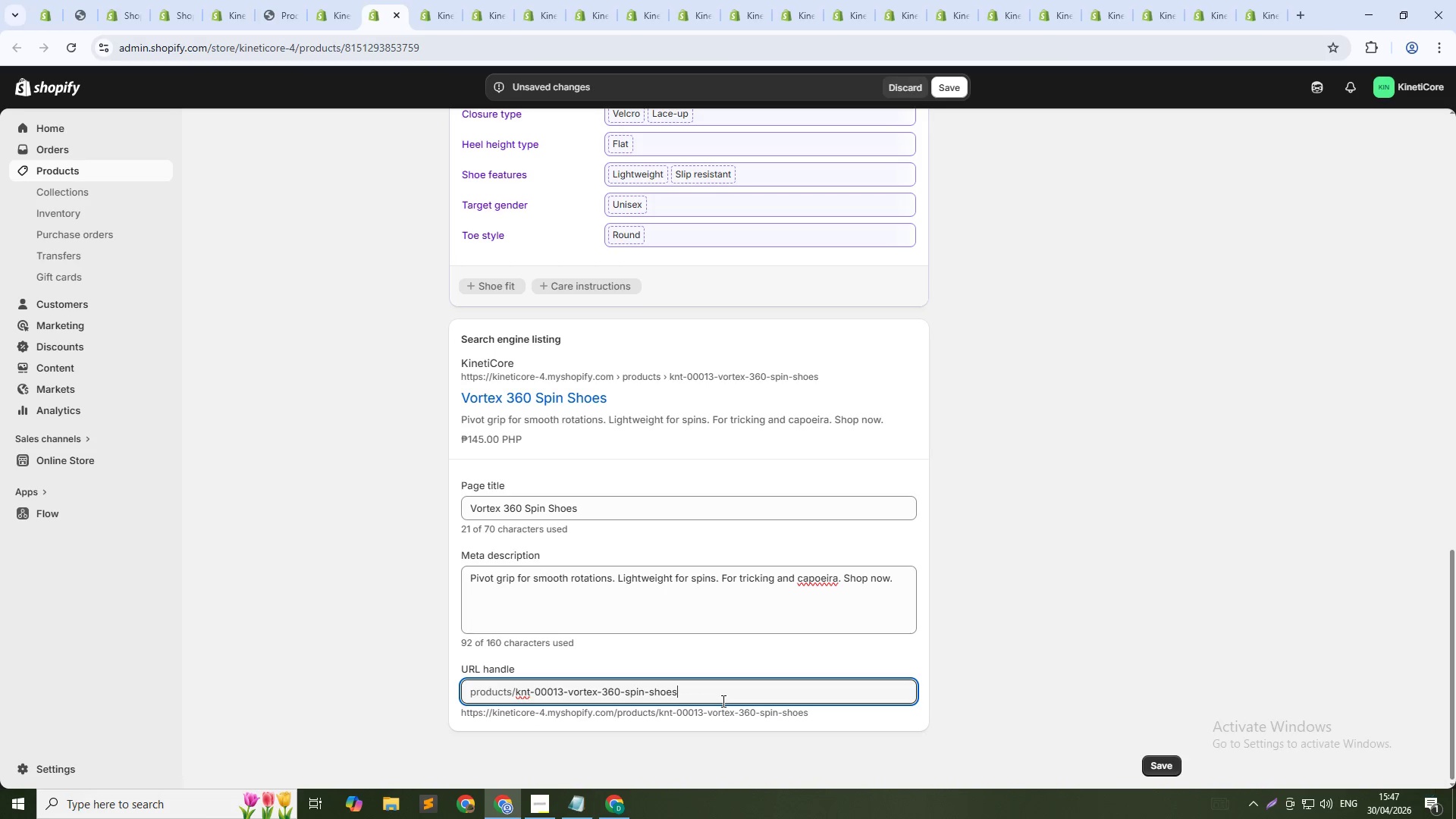 
key(NumpadSubtract)
 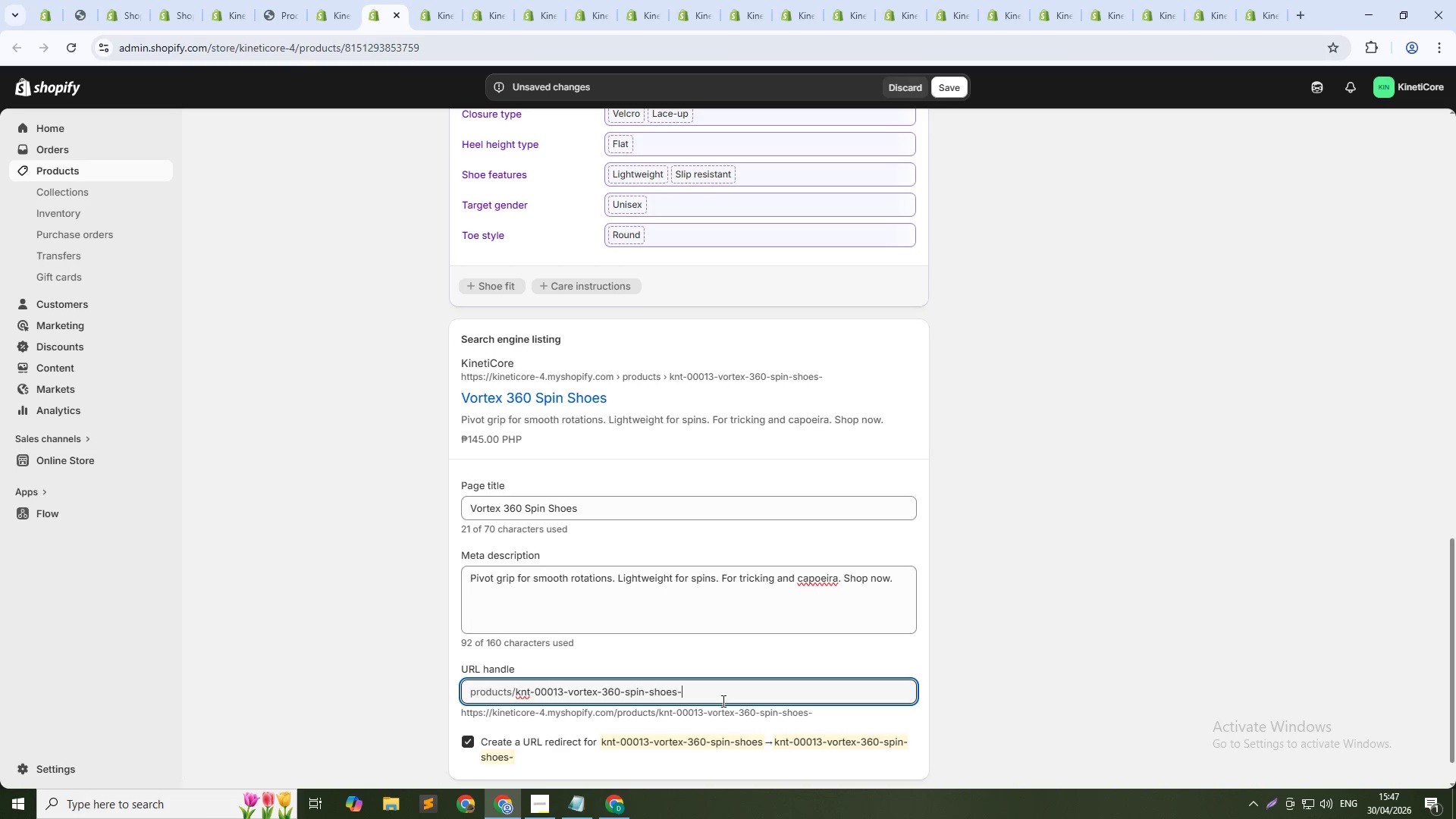 
key(Numpad1)
 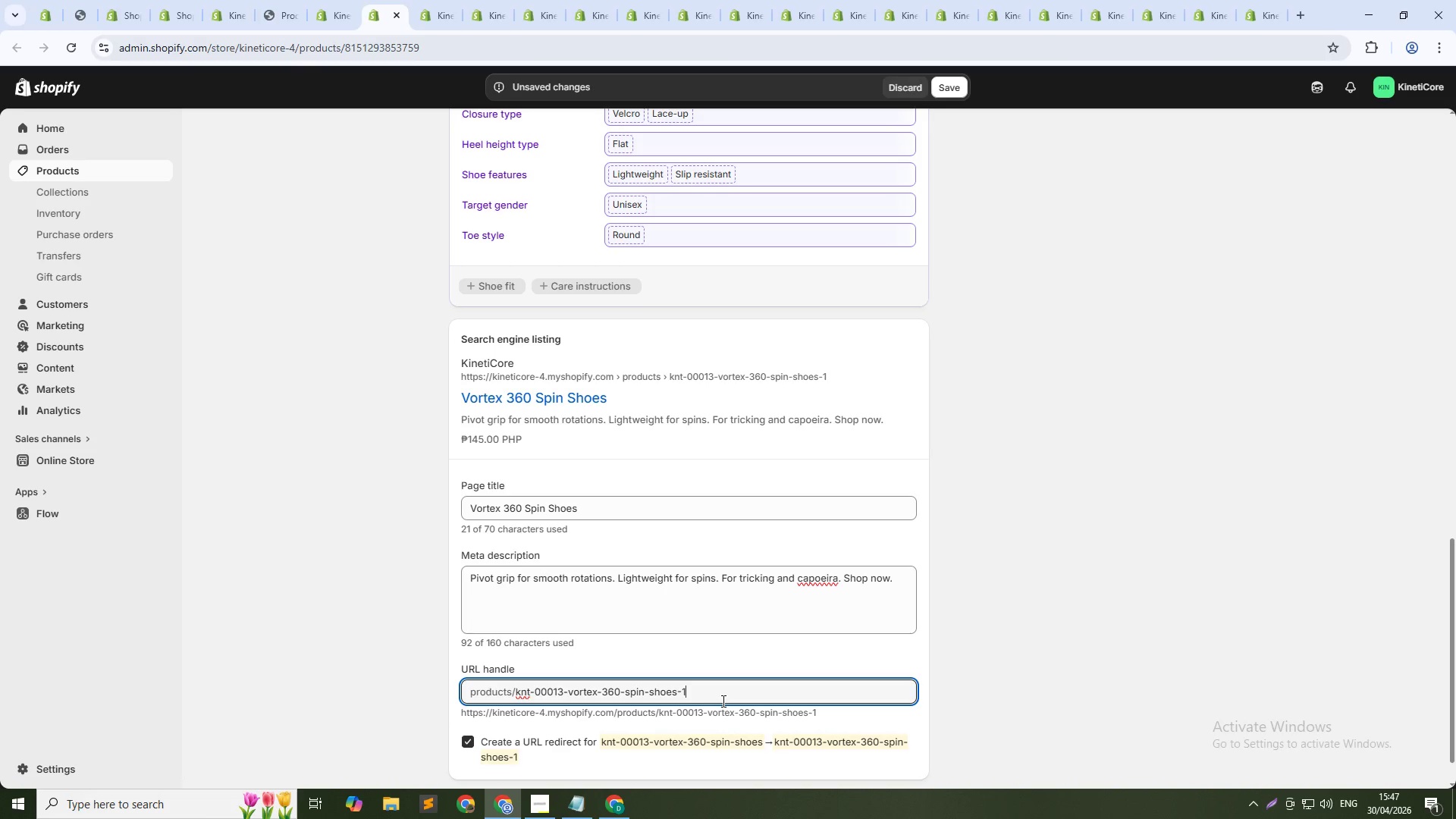 
key(Numpad3)
 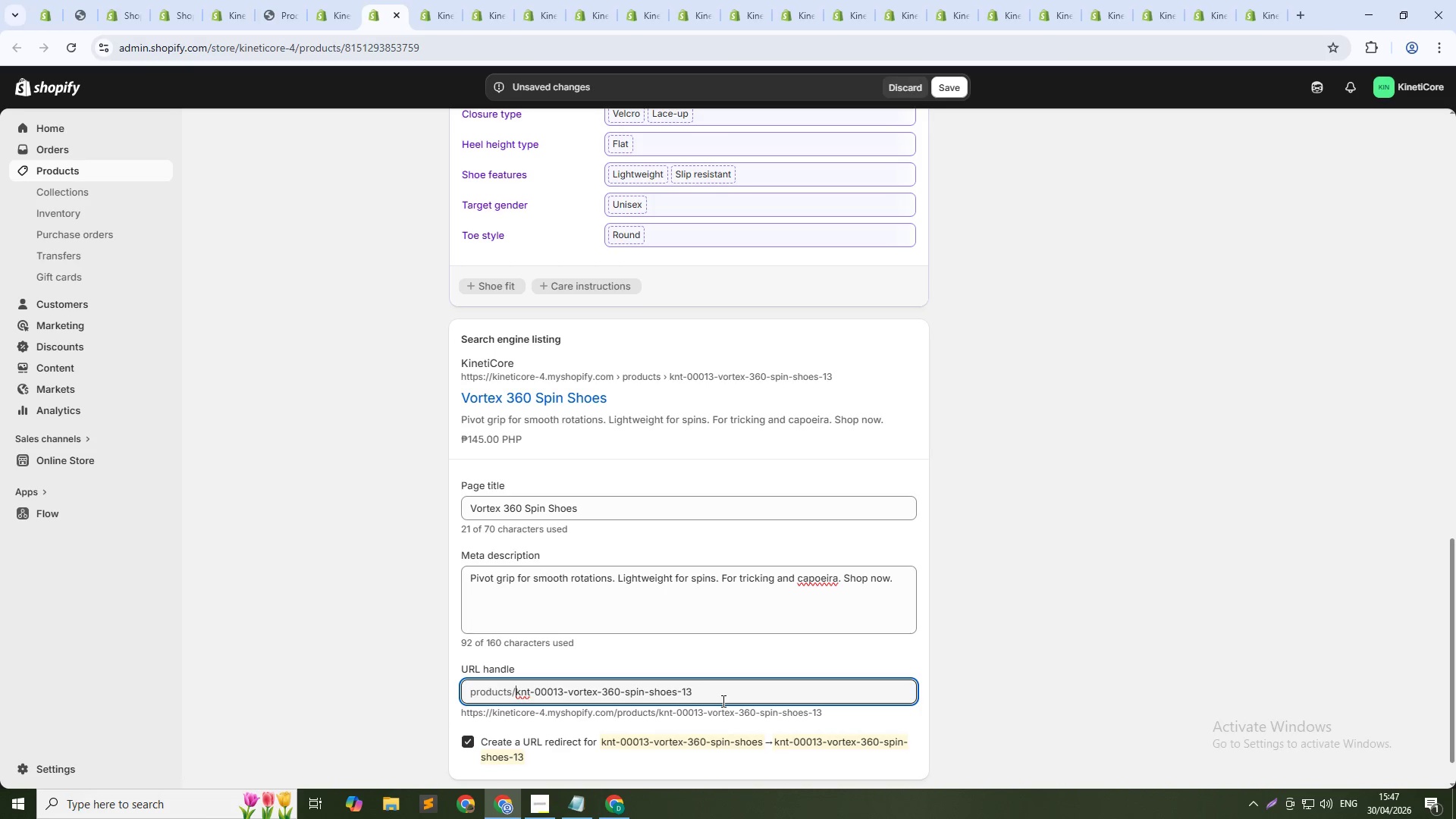 
key(ArrowUp)
 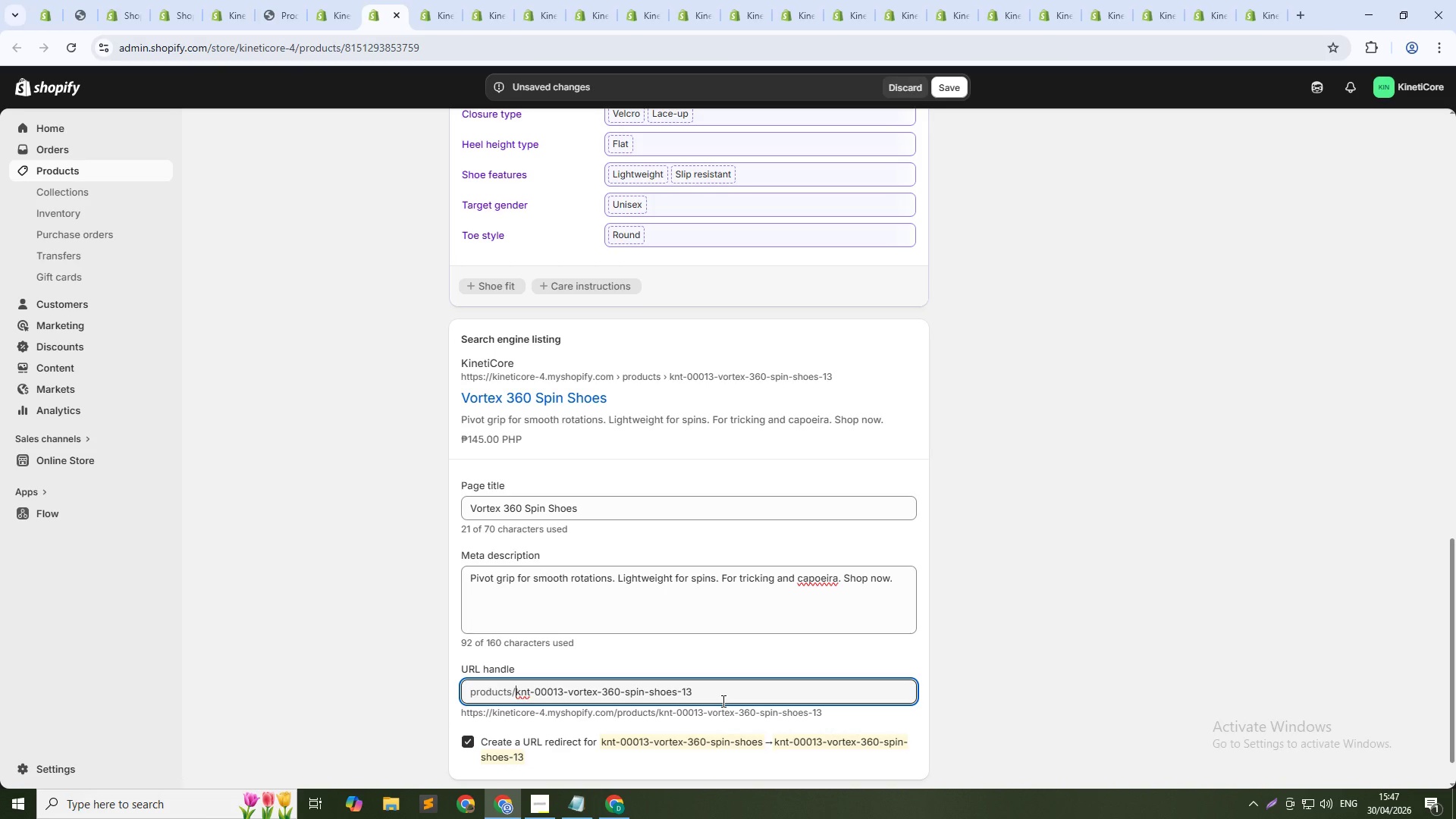 
key(Control+Shift+ArrowRight)
 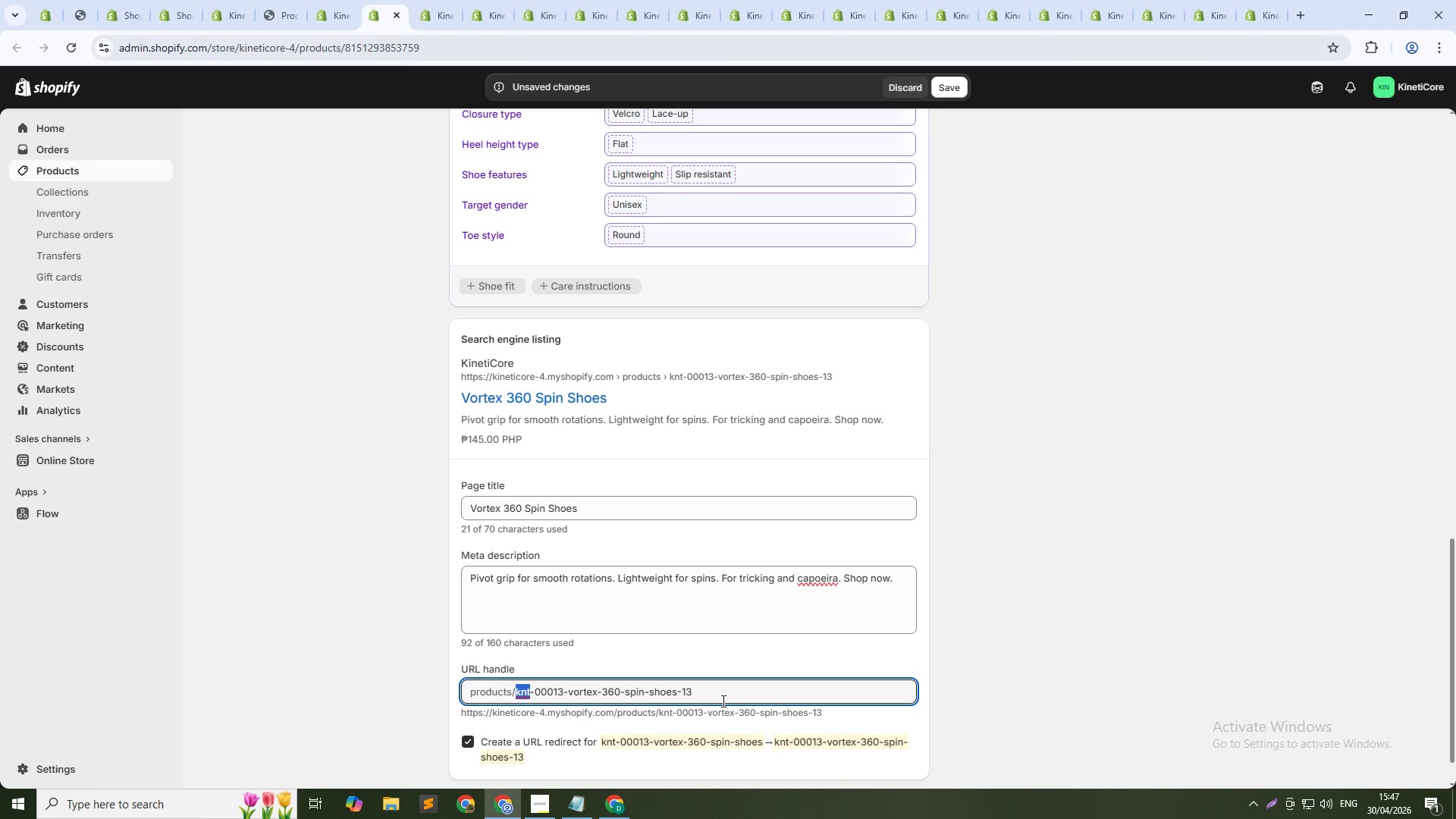 
key(Control+Shift+ArrowRight)
 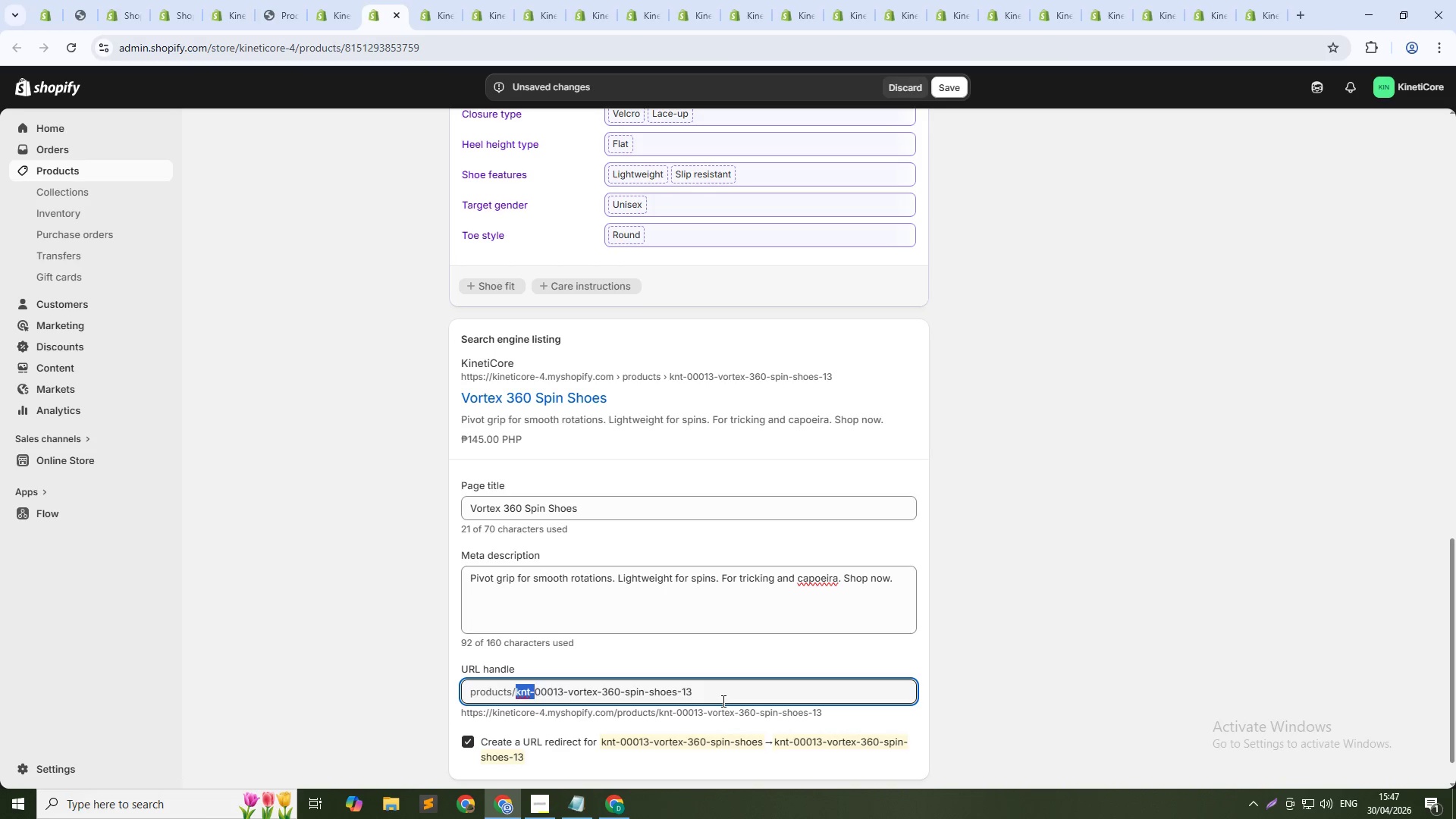 
key(Control+Shift+ArrowRight)
 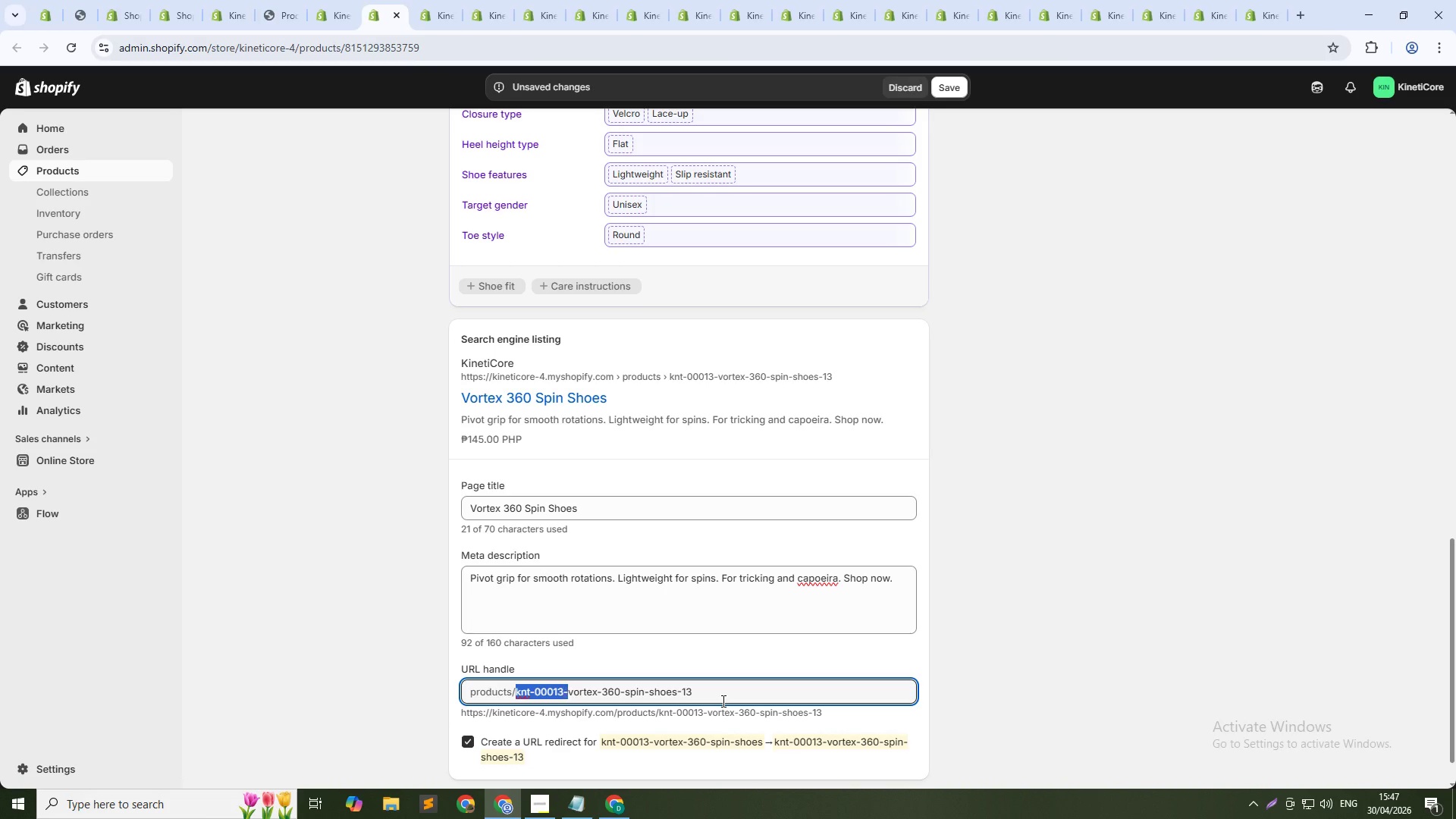 
key(Shift+ArrowRight)
 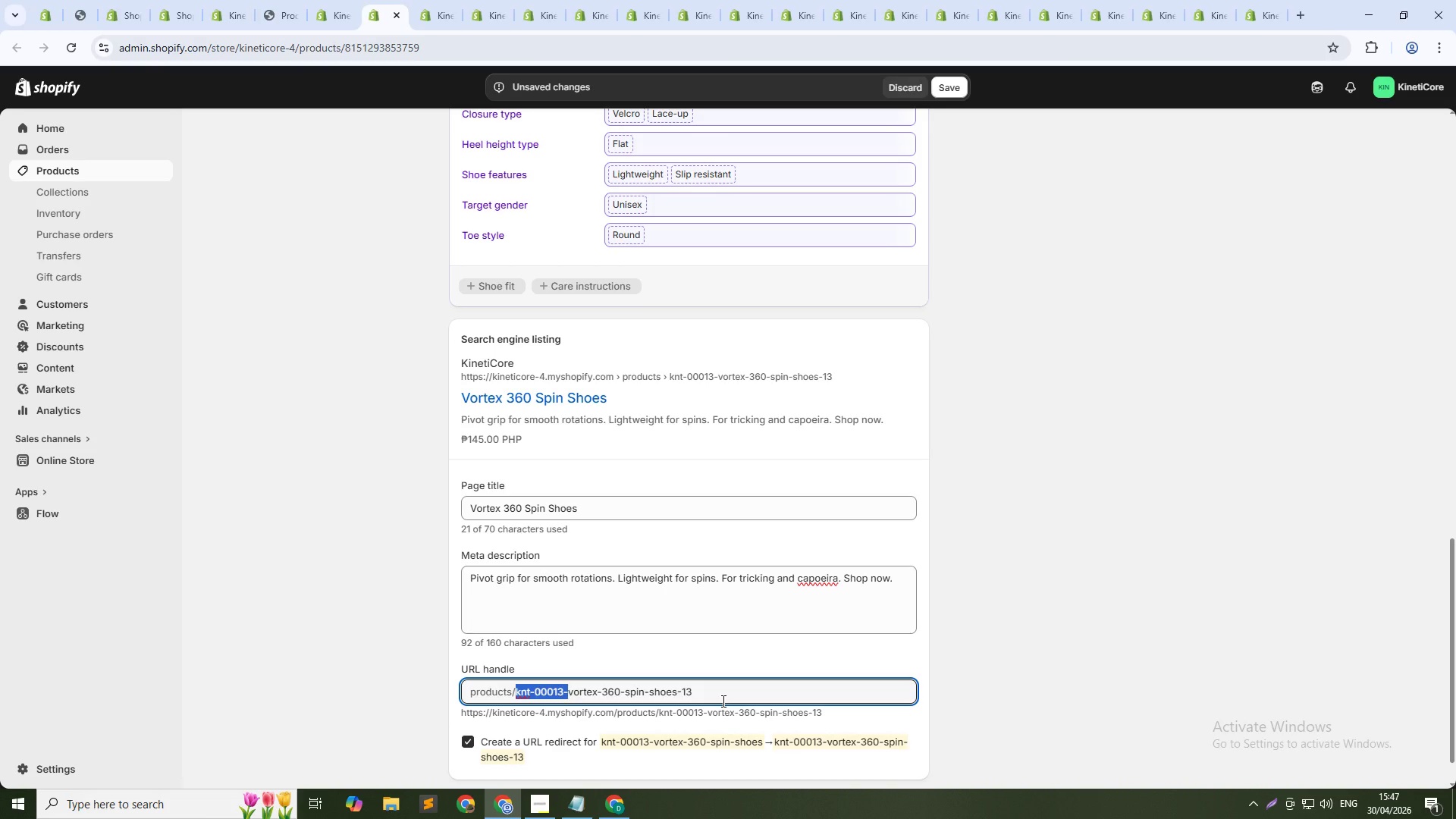 
key(Backspace)
 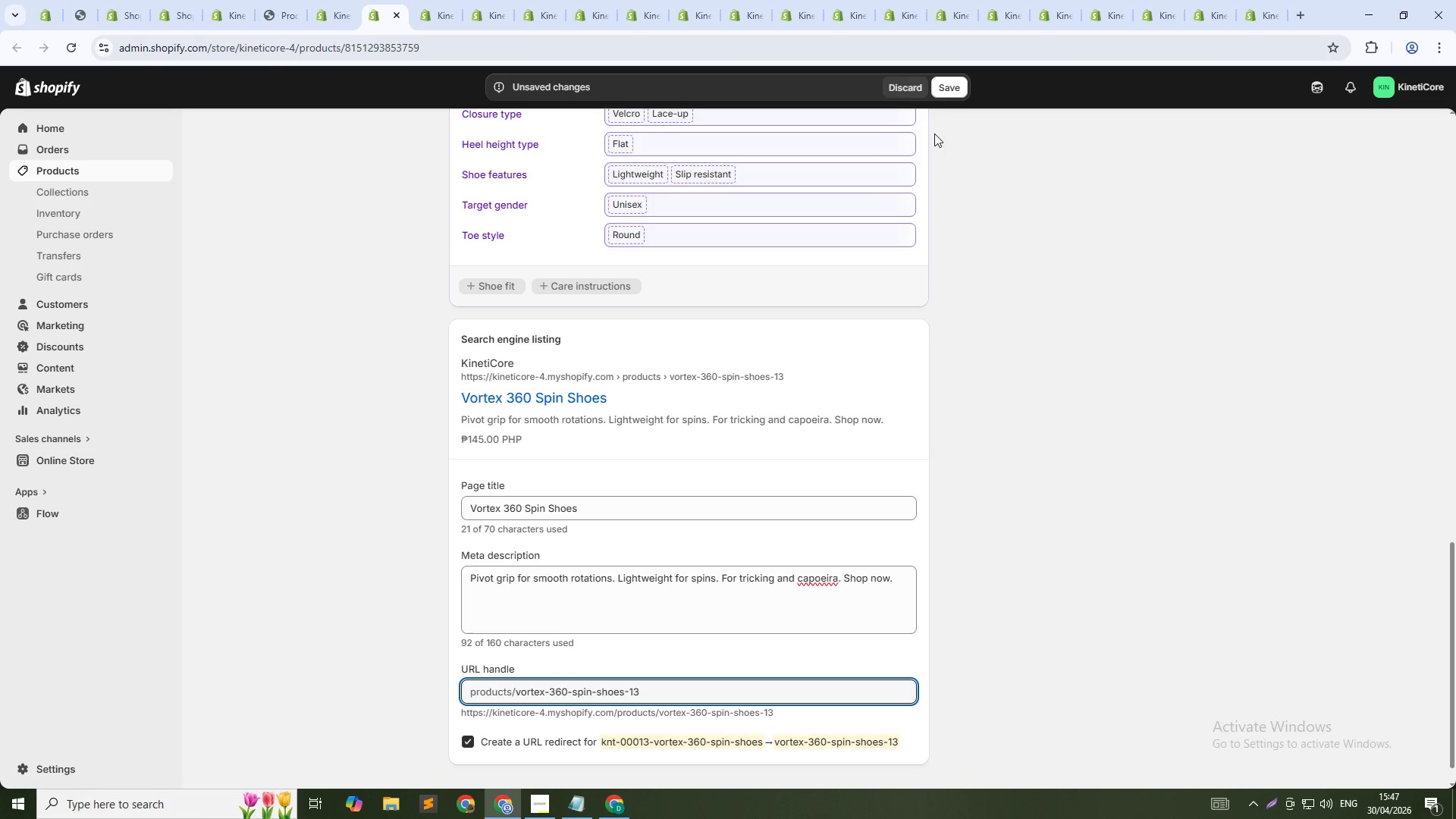 
left_click([955, 80])
 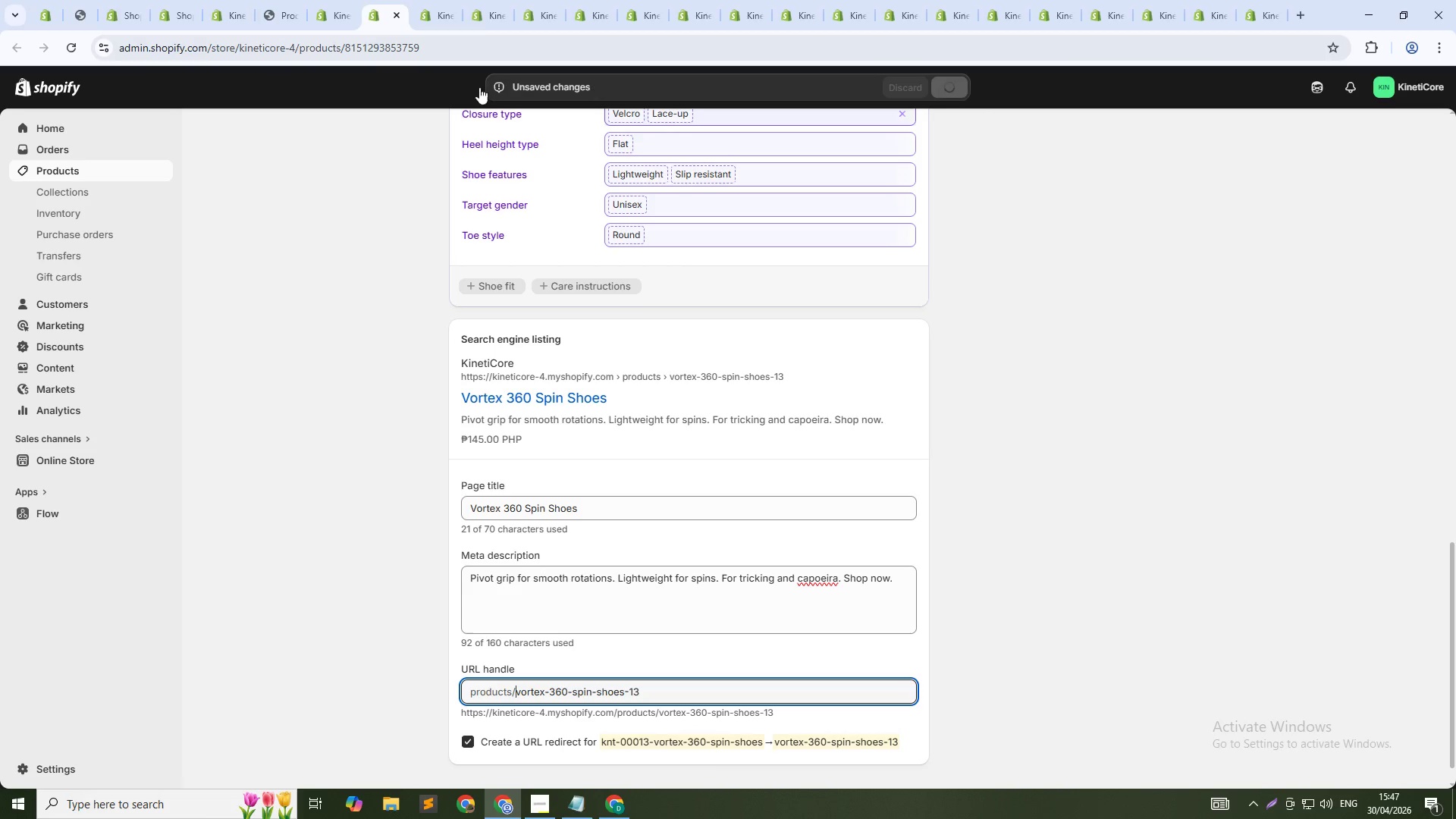 
left_click([436, 11])
 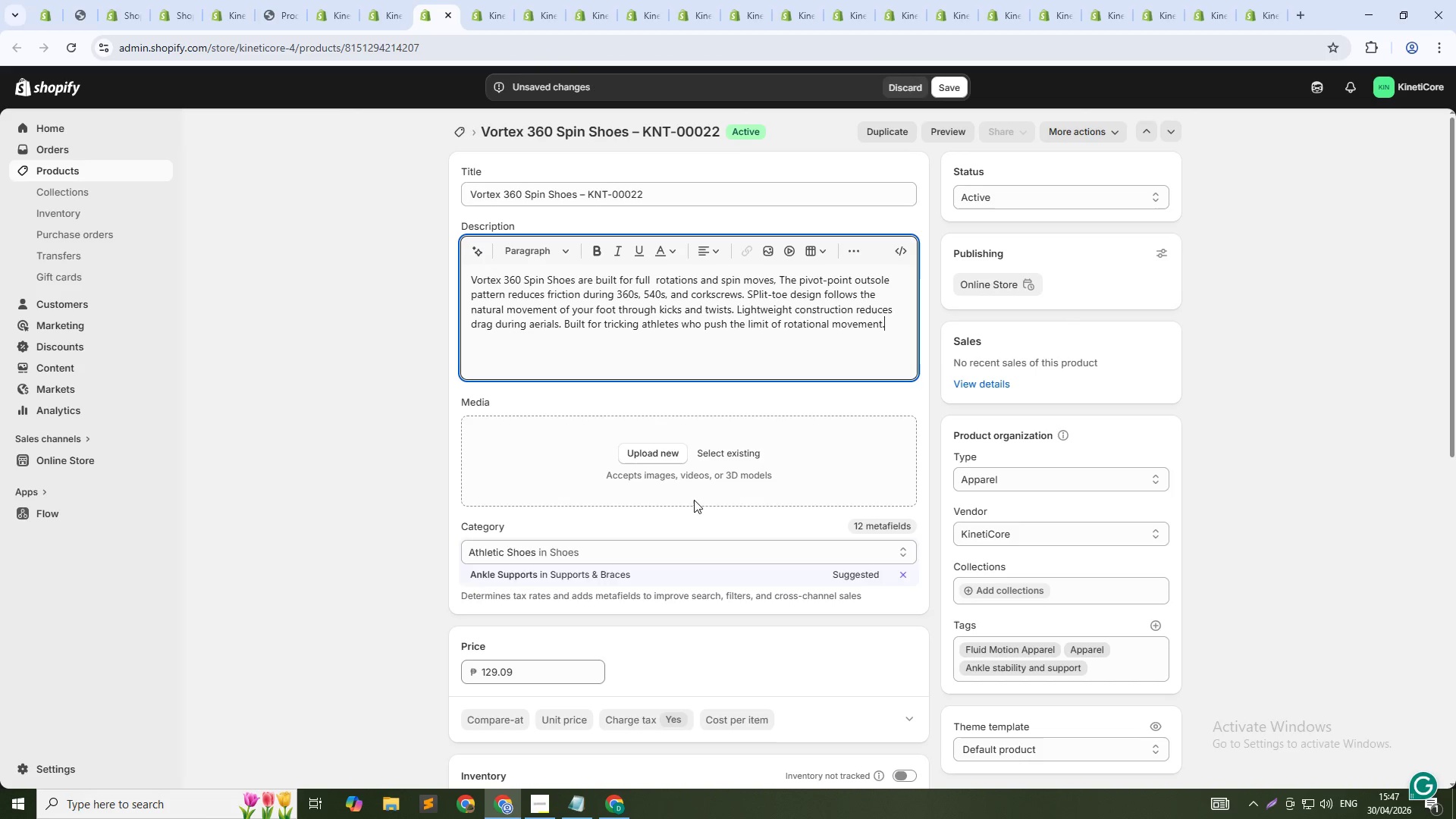 
left_click([722, 450])
 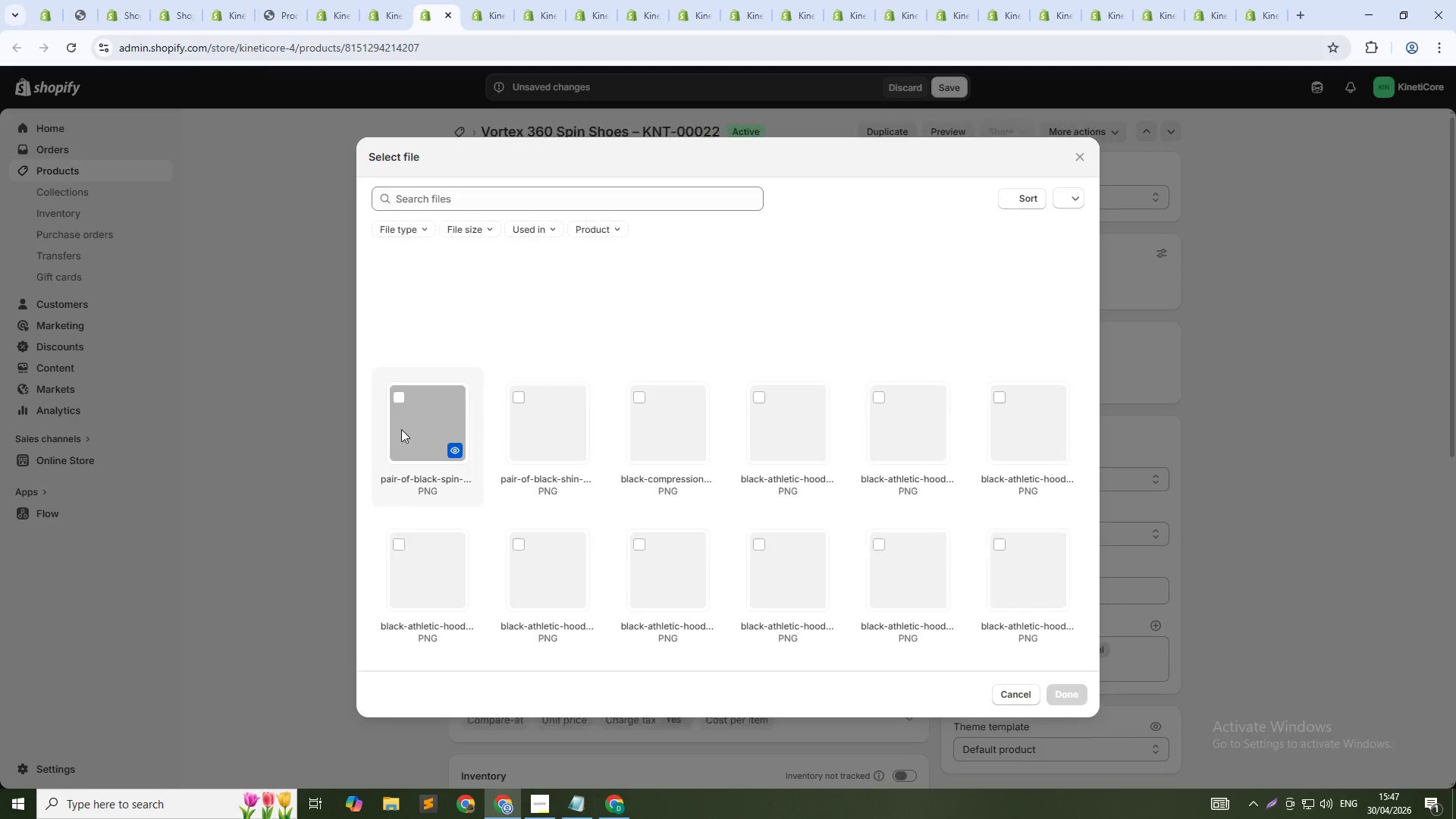 
left_click([410, 409])
 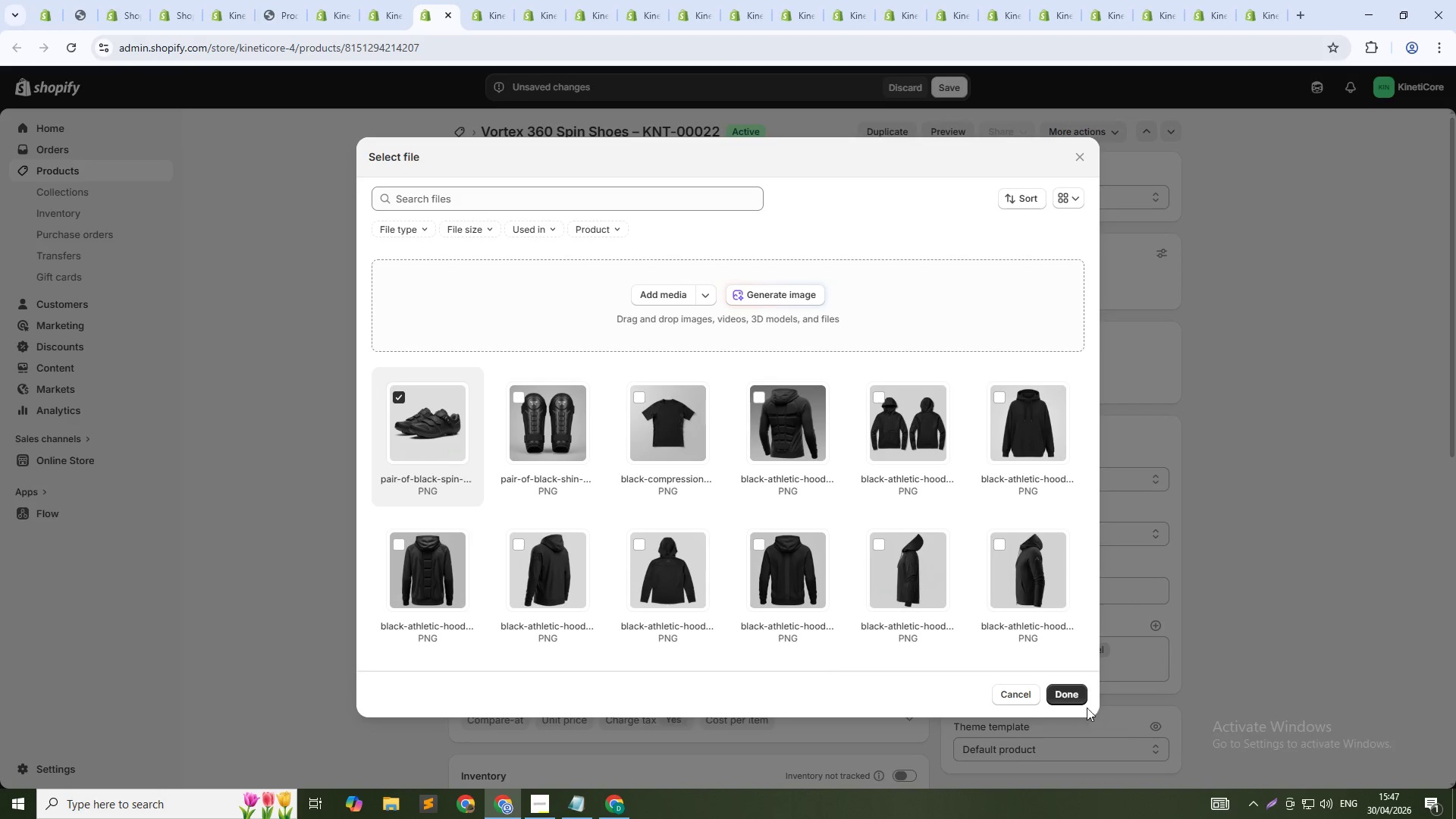 
left_click([1072, 695])
 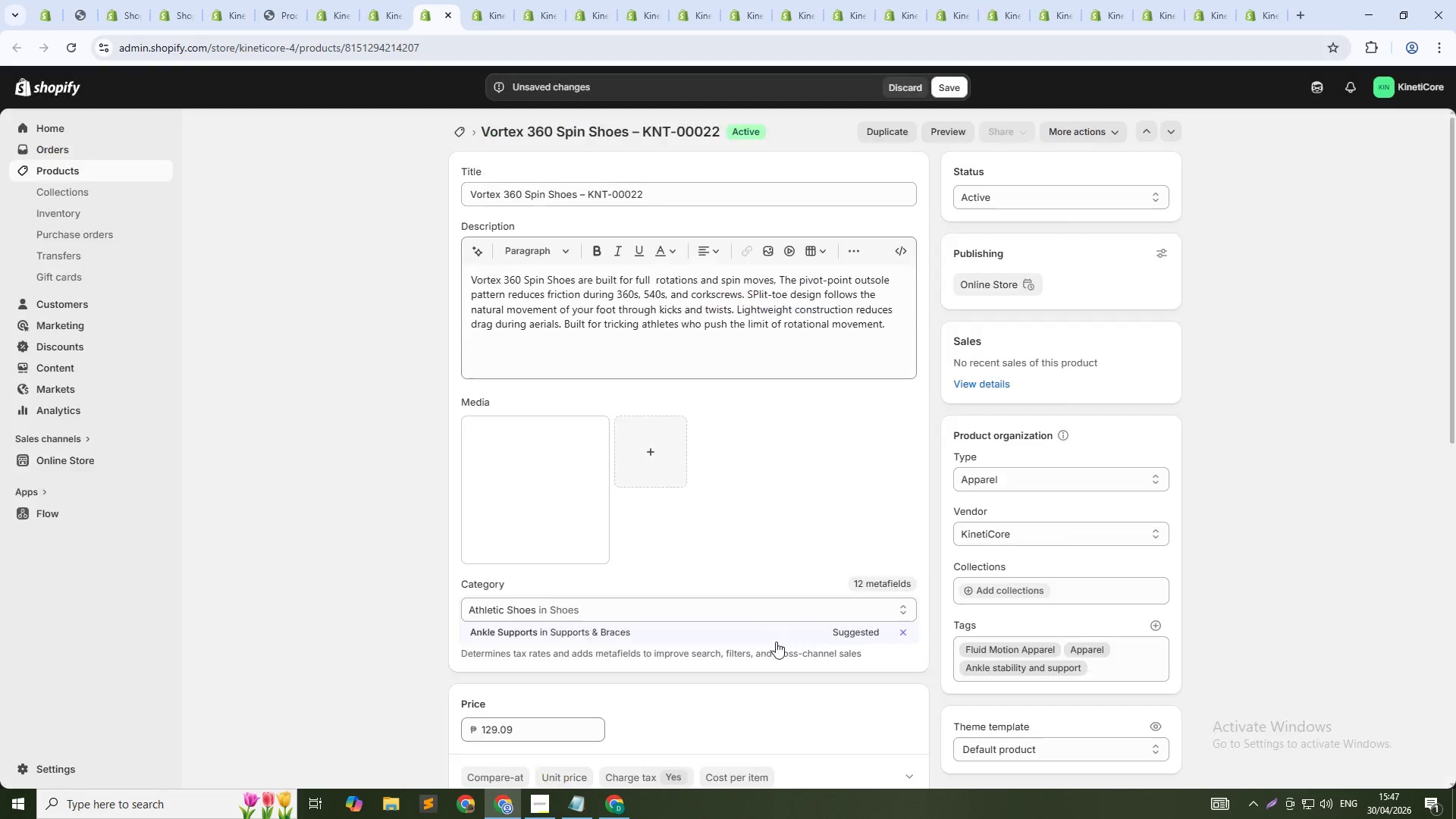 
scroll: coordinate [764, 634], scroll_direction: down, amount: 30.0
 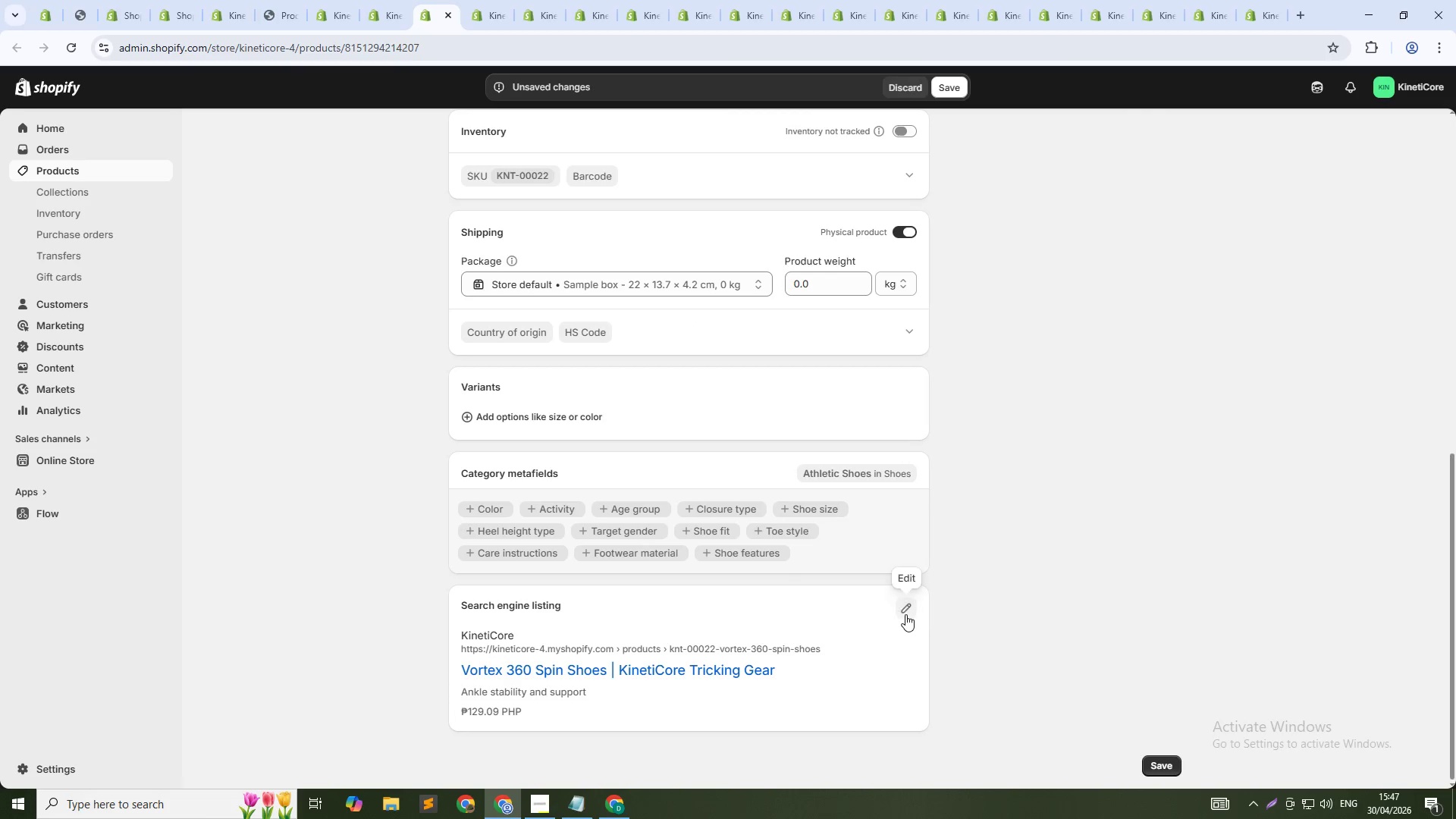 
left_click([905, 614])
 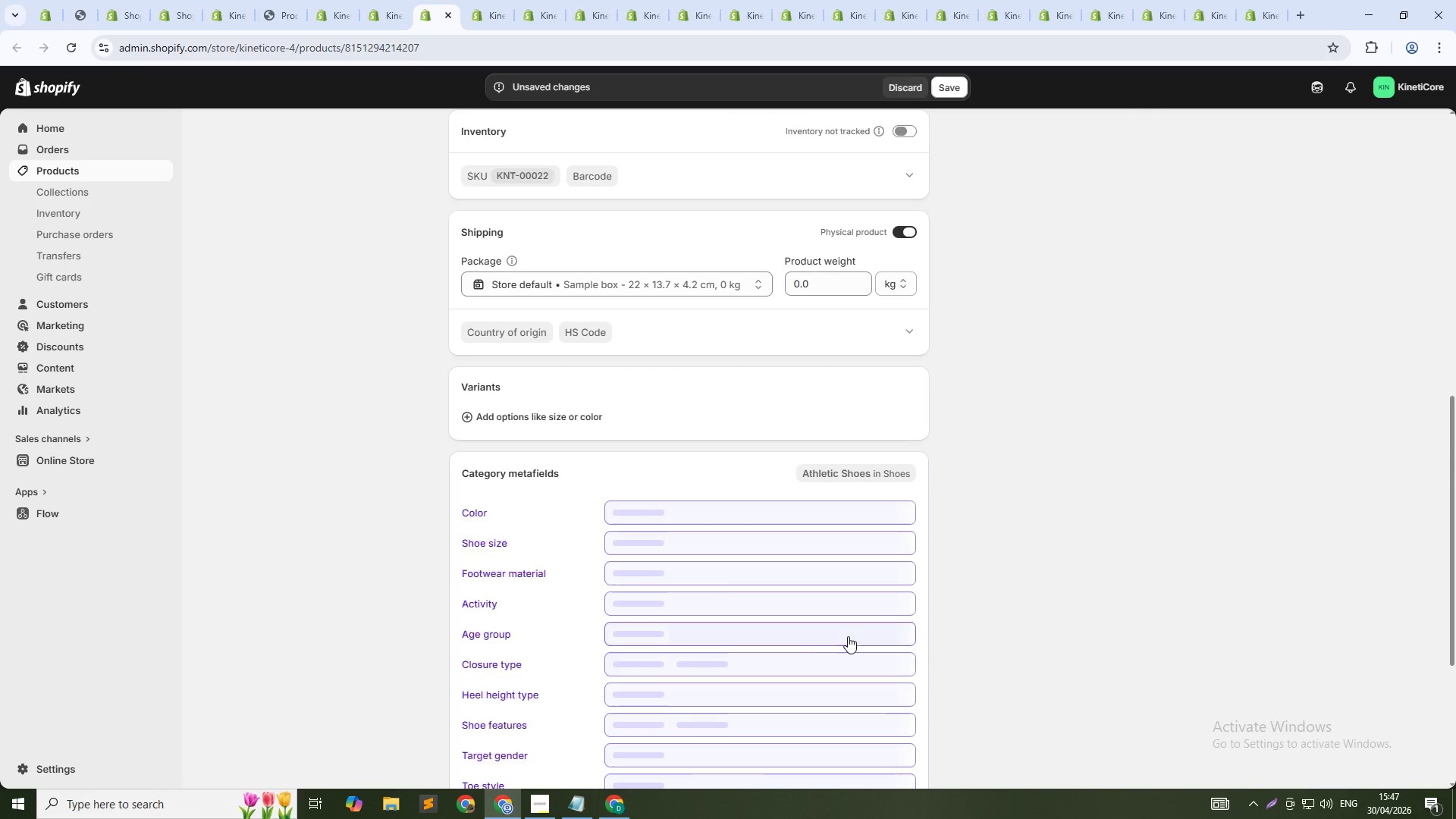 
scroll: coordinate [692, 665], scroll_direction: down, amount: 12.0
 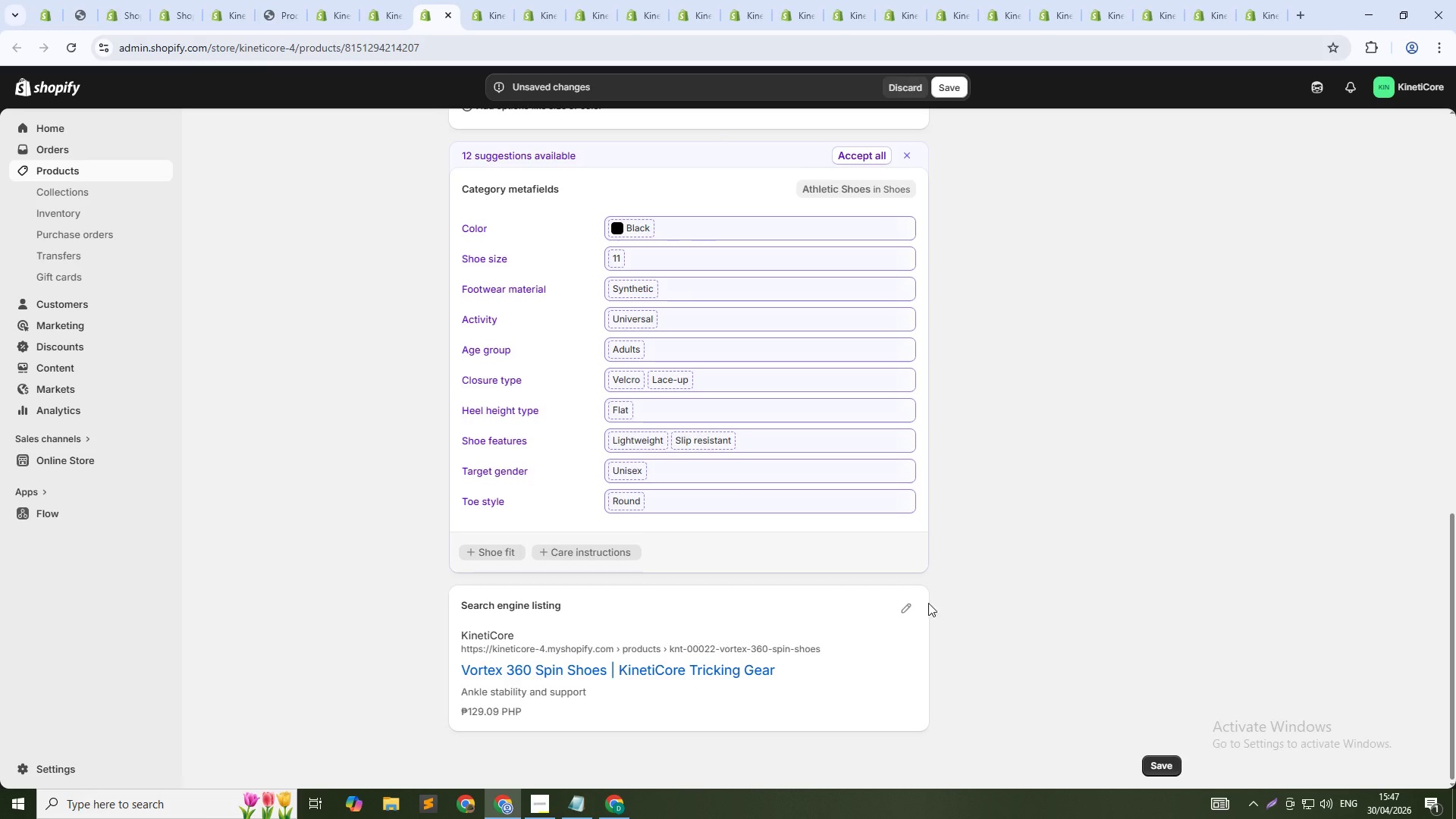 
left_click([907, 608])
 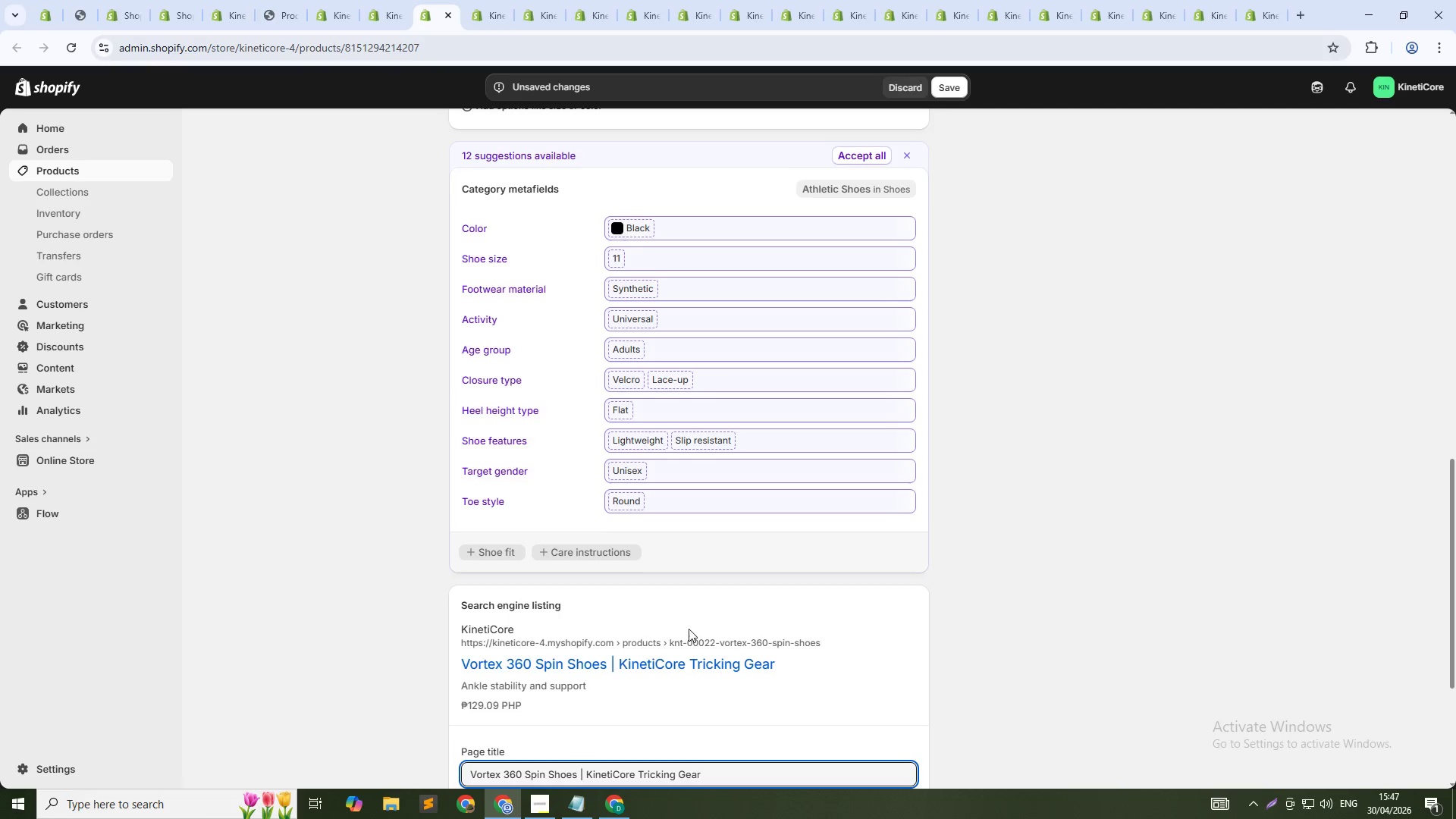 
scroll: coordinate [662, 629], scroll_direction: down, amount: 7.0
 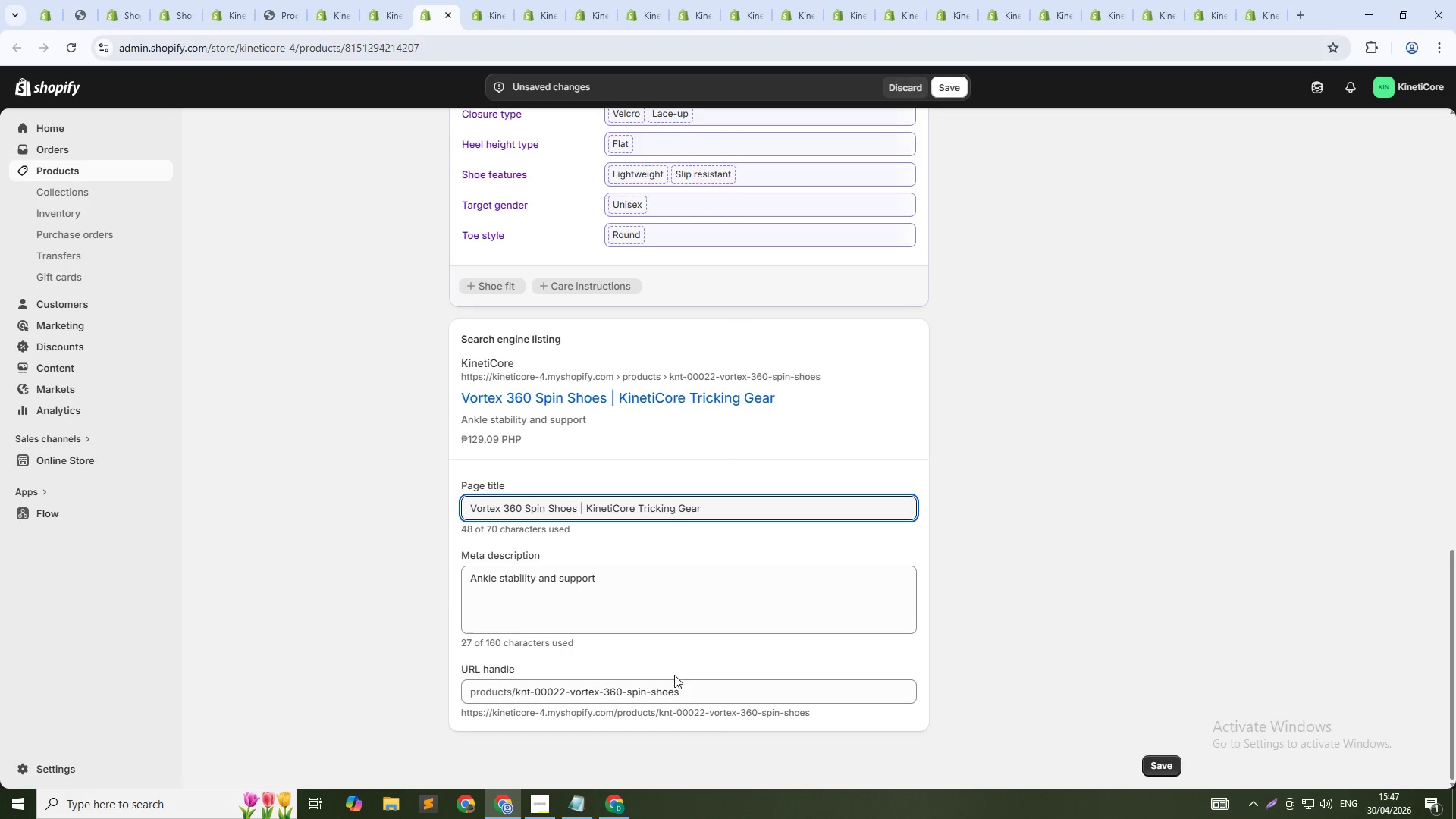 
left_click([690, 681])
 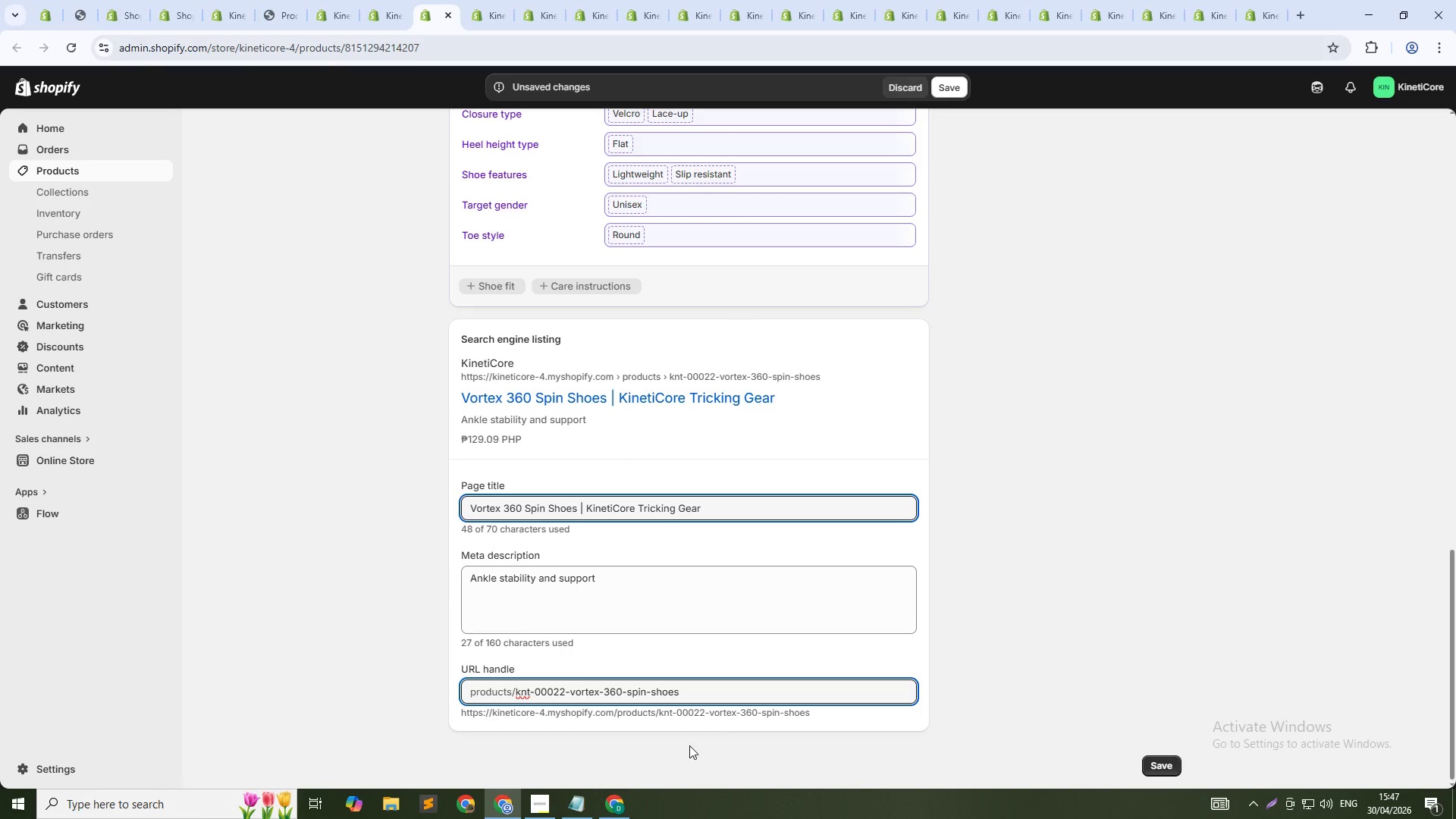 
key(NumpadSubtract)
 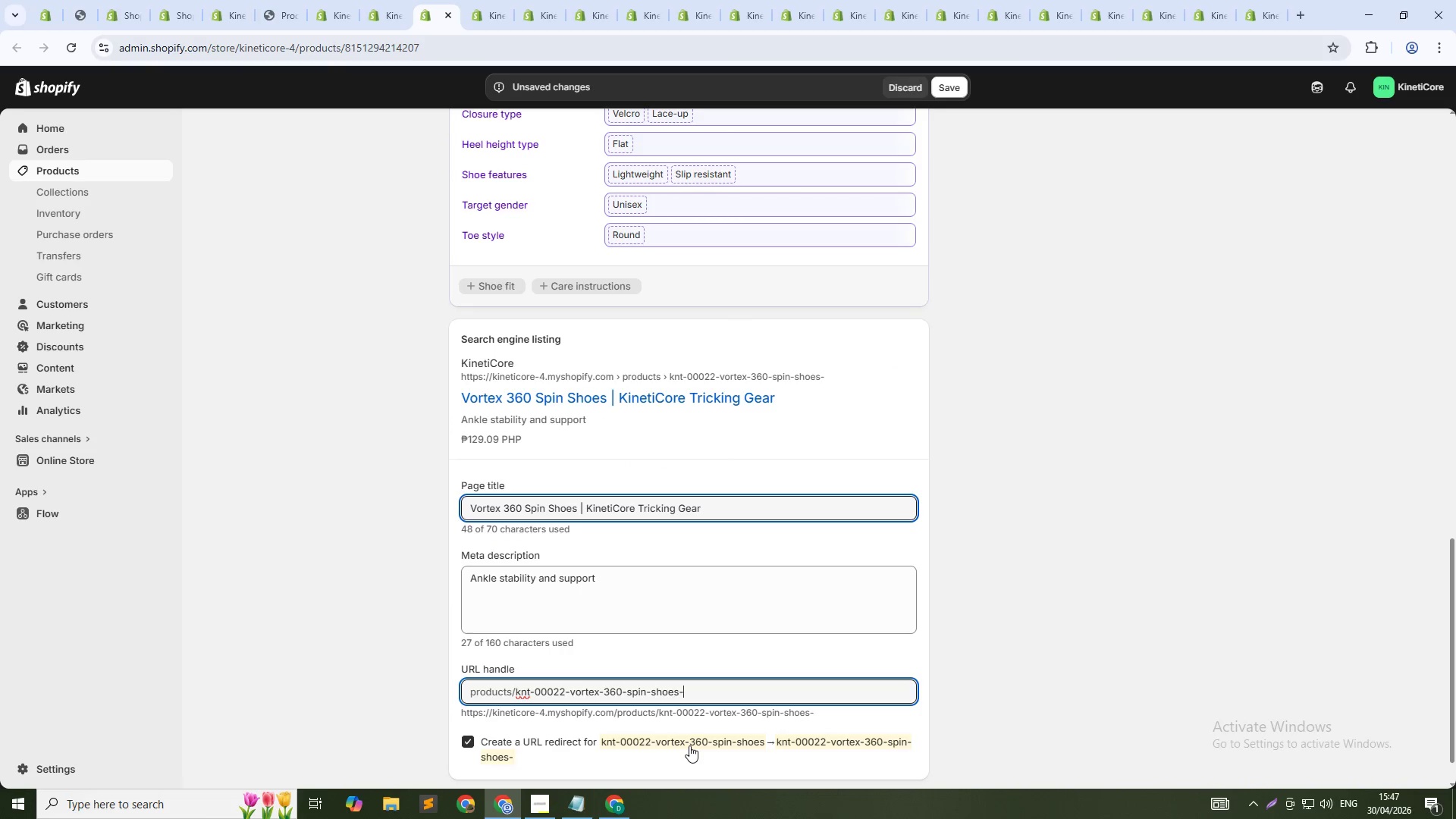 
key(Numpad2)
 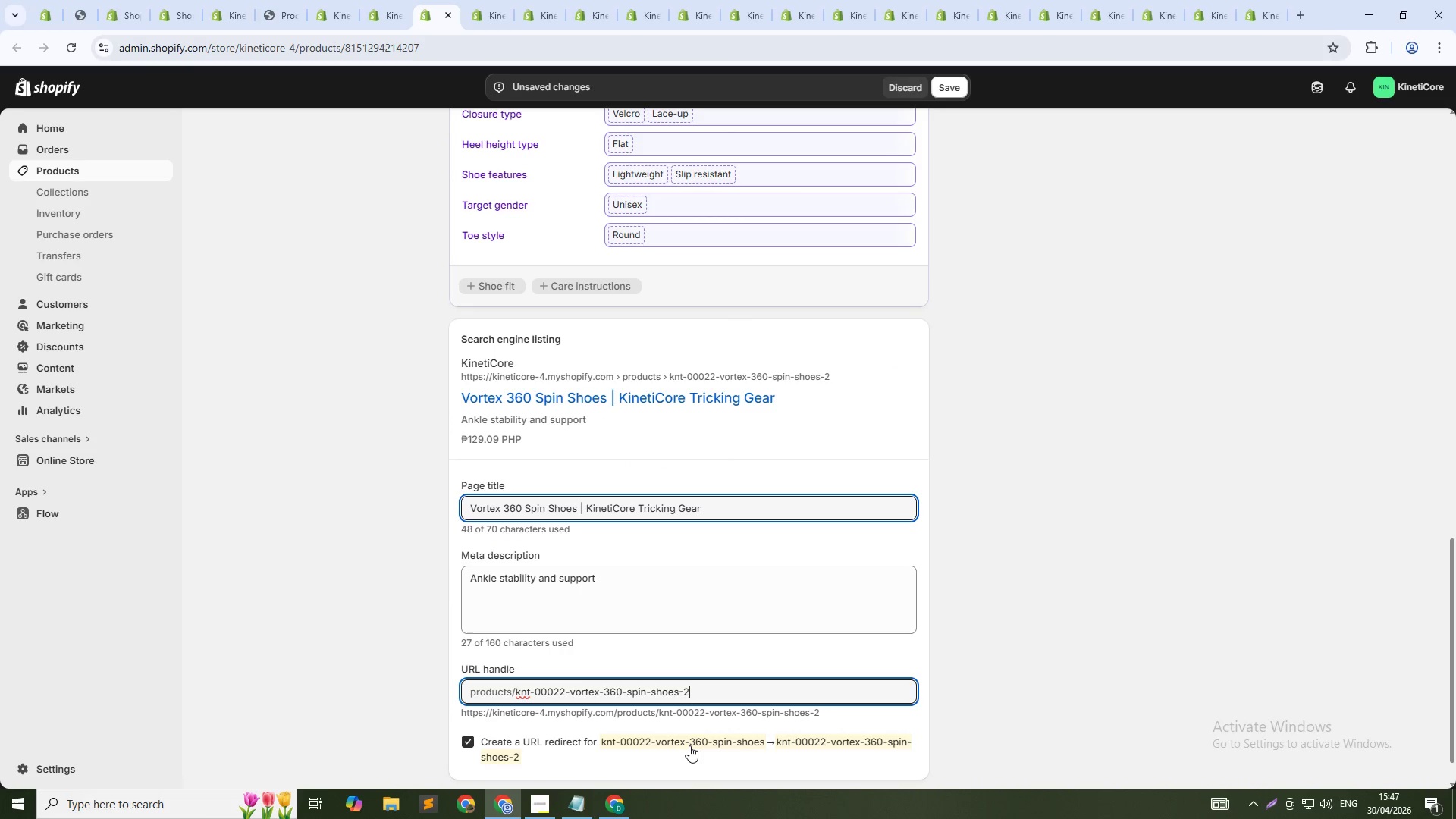 
key(Numpad2)
 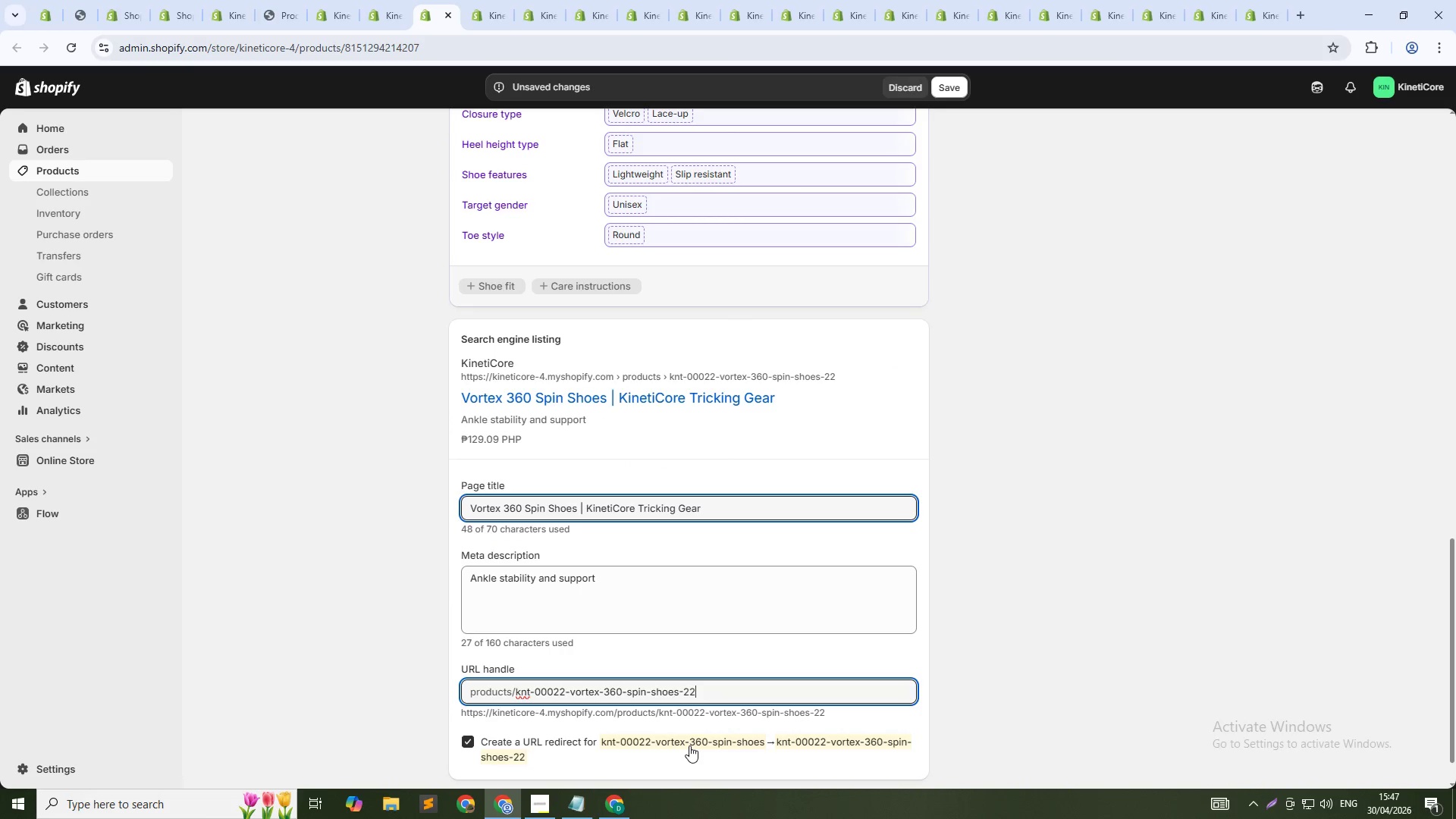 
key(ArrowUp)
 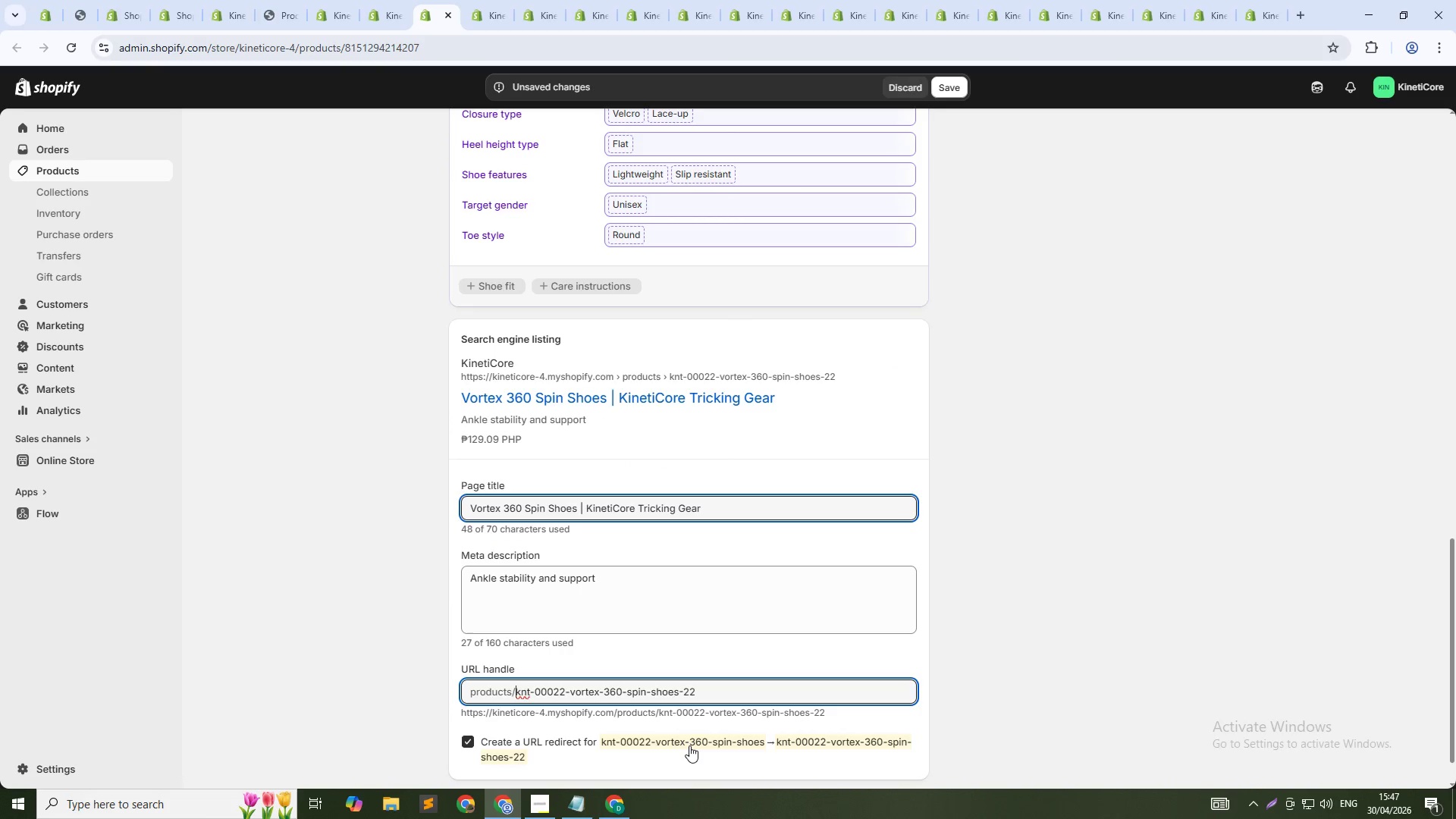 
key(Control+Shift+ArrowRight)
 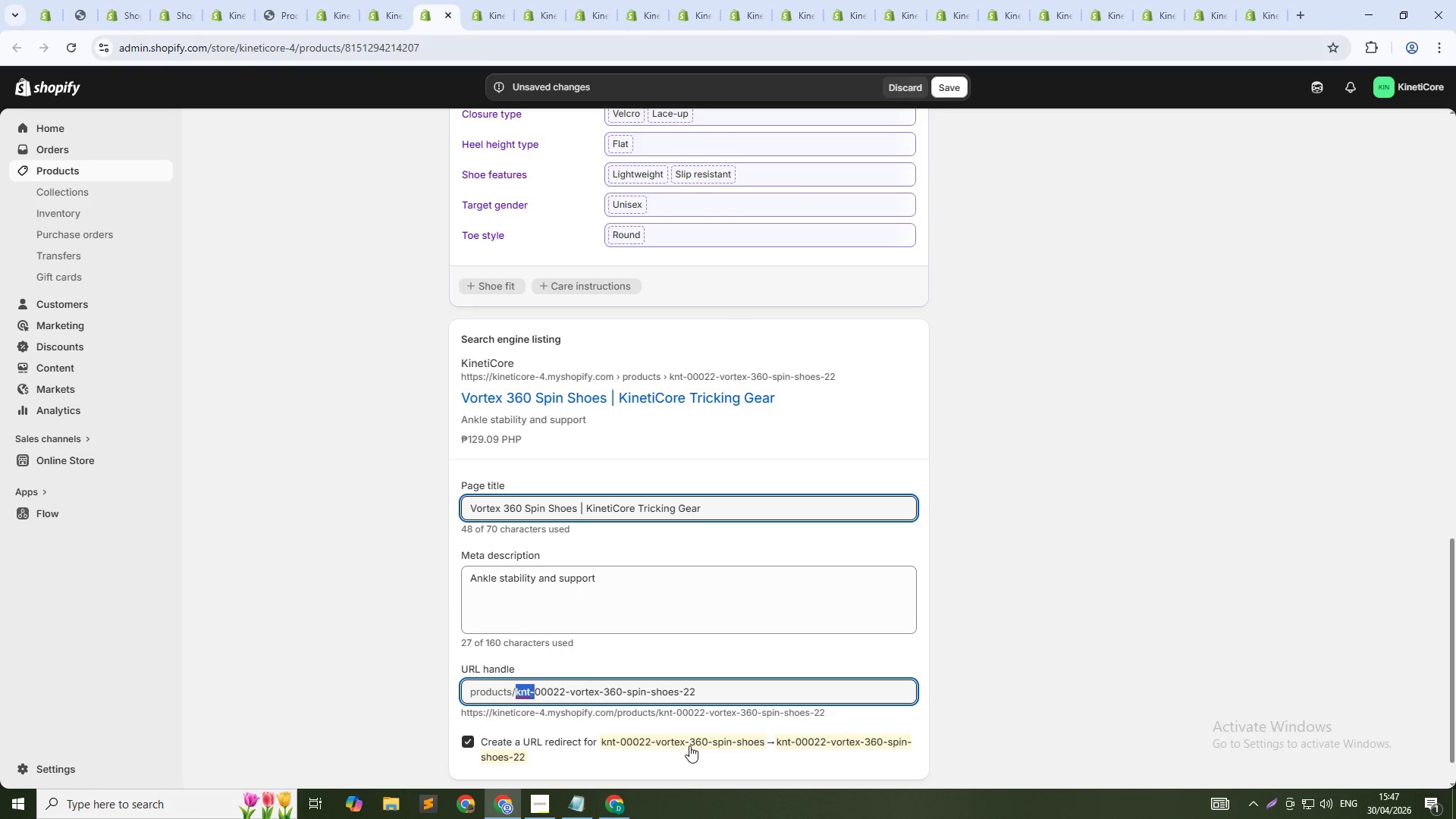 
key(Control+Shift+ArrowRight)
 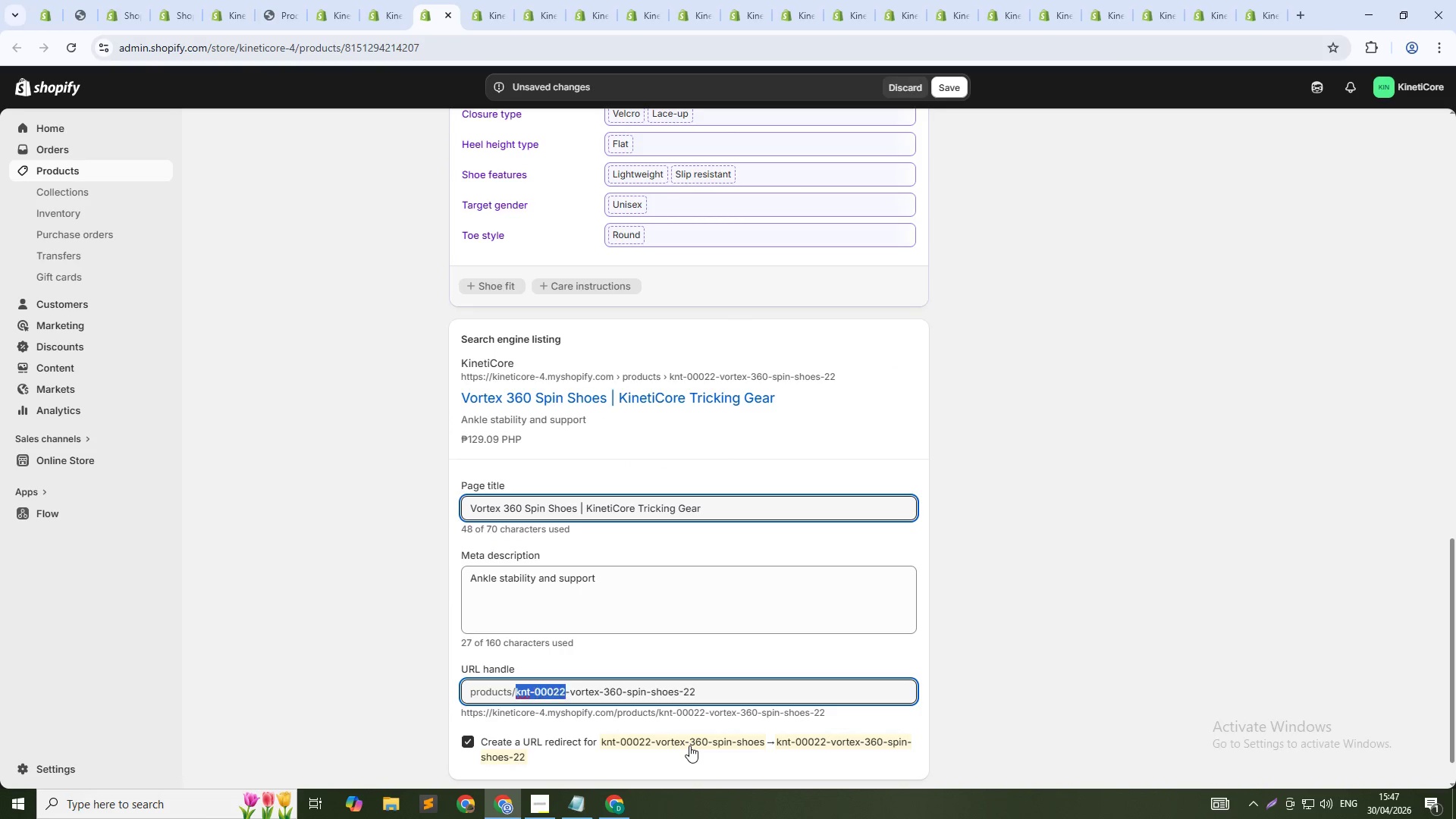 
key(Control+Shift+ArrowRight)
 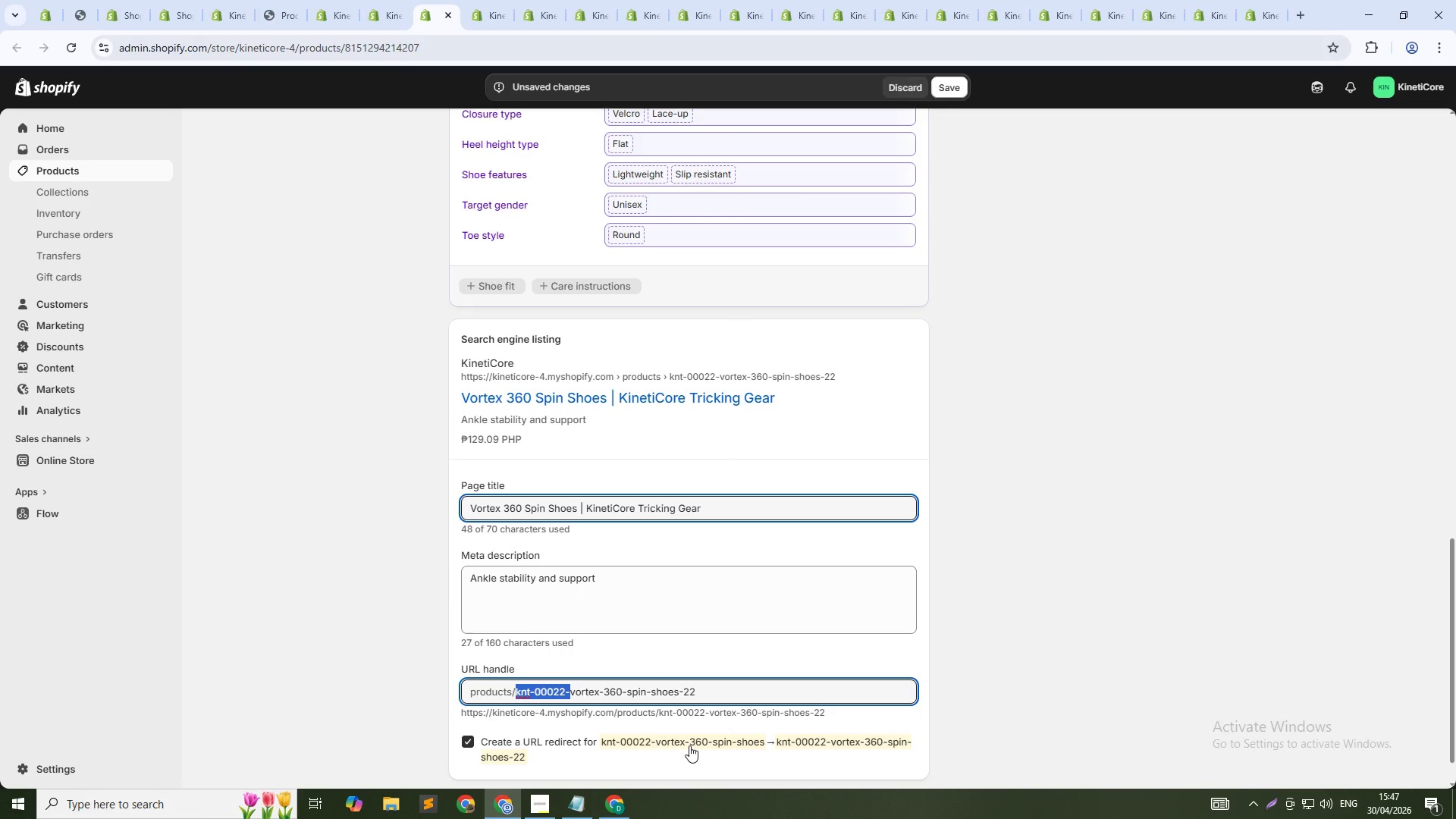 
key(Shift+ArrowRight)
 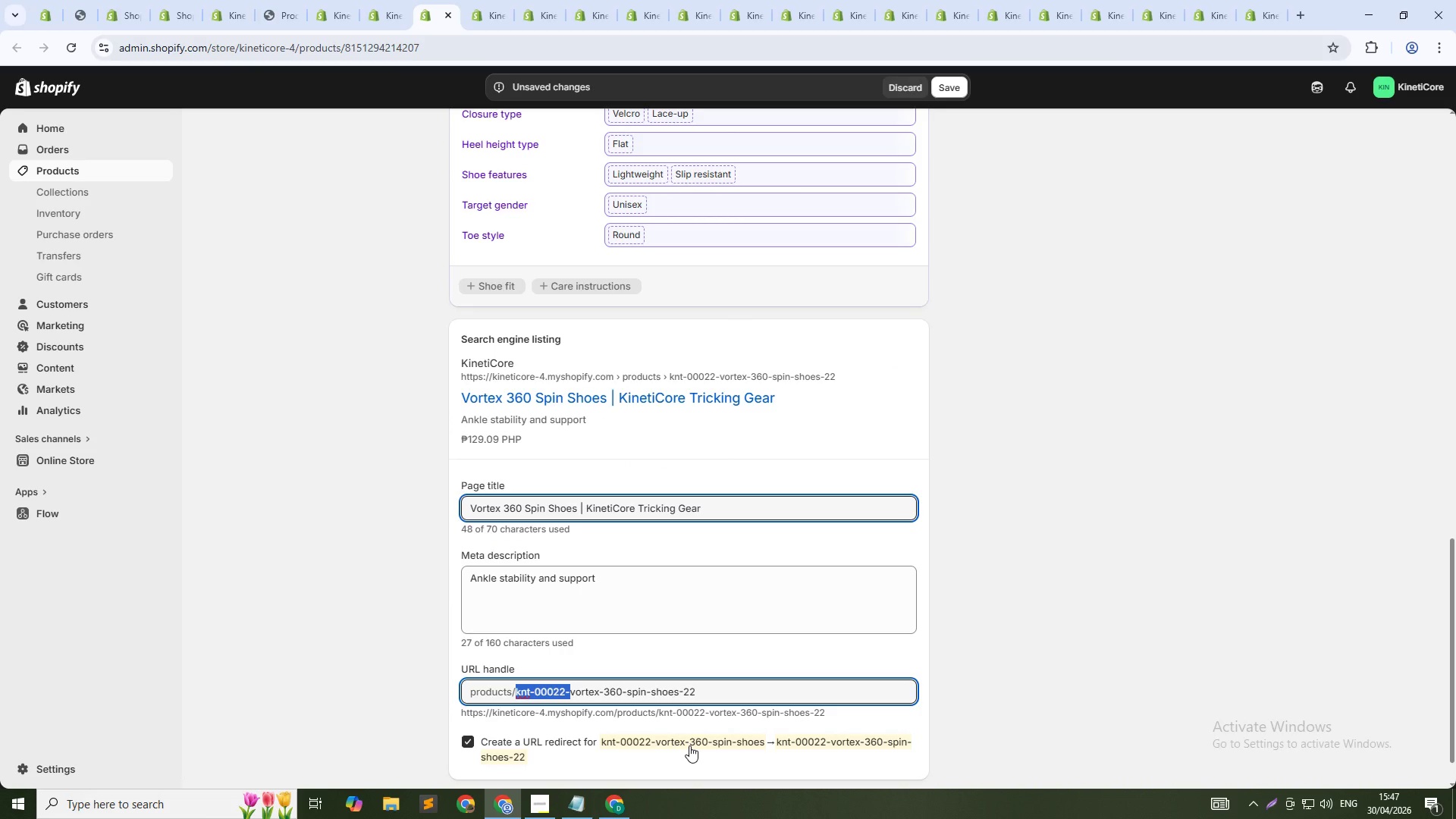 
key(Backspace)
 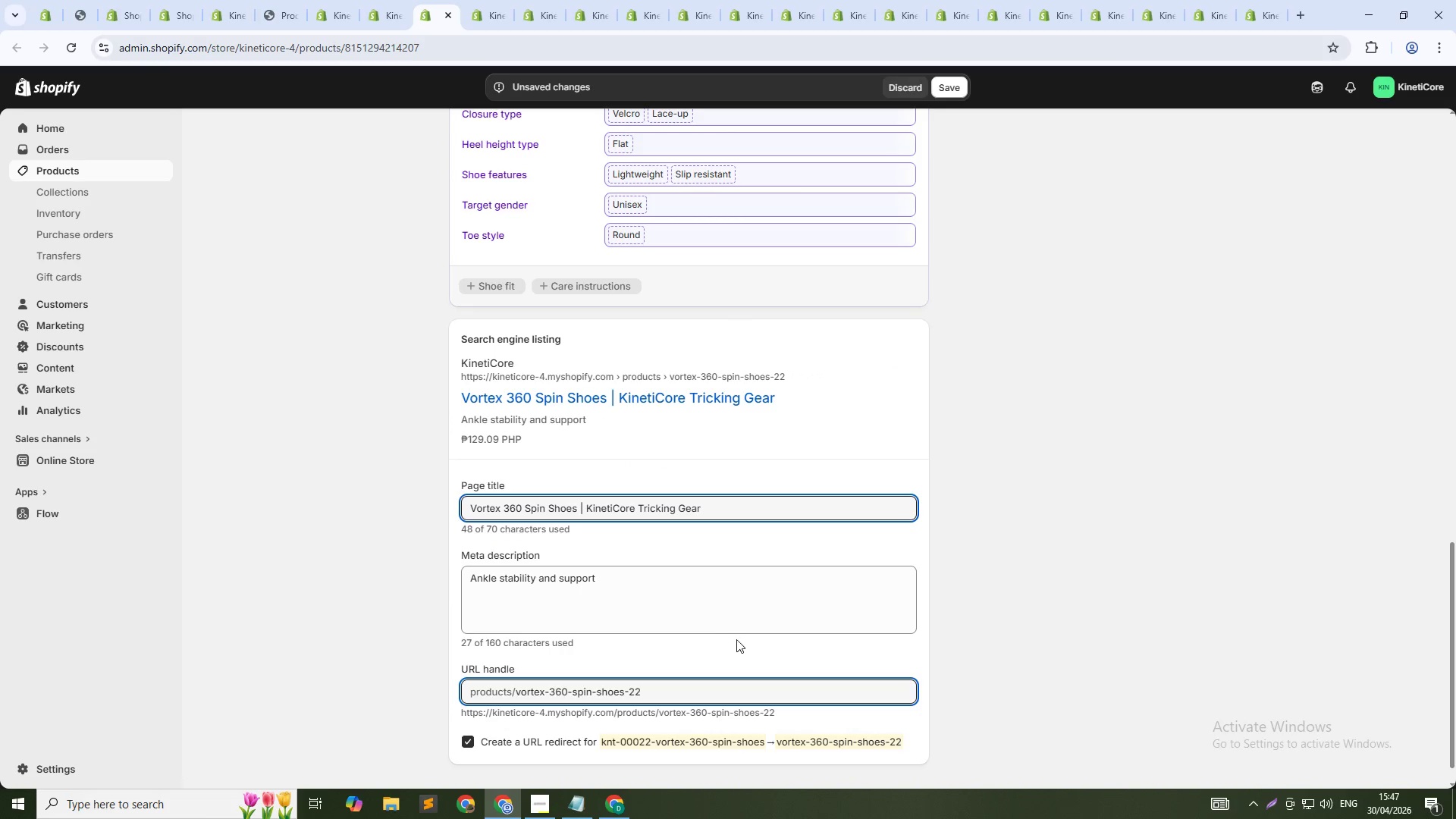 
left_click([715, 613])
 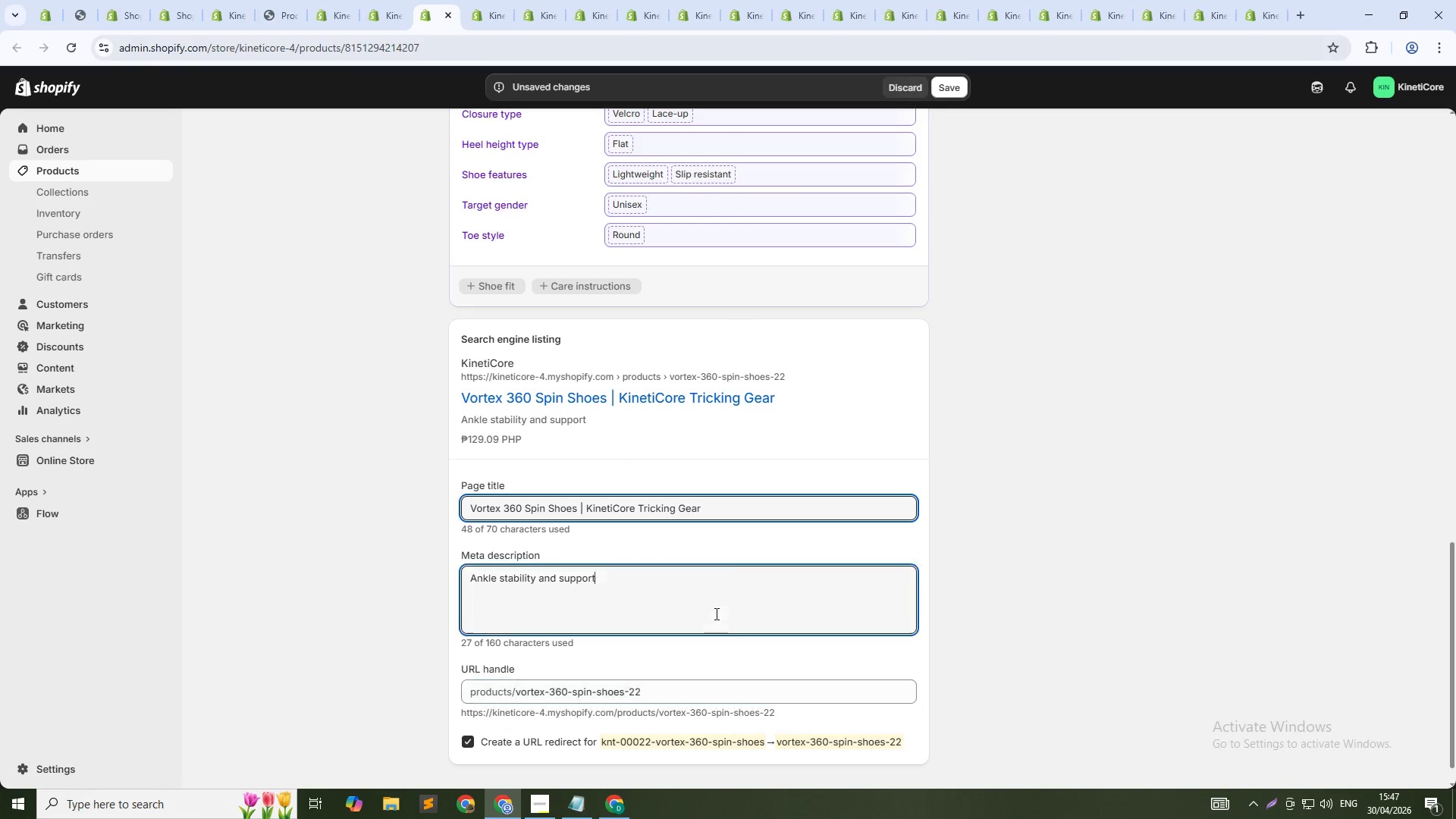 
key(Control+A)
 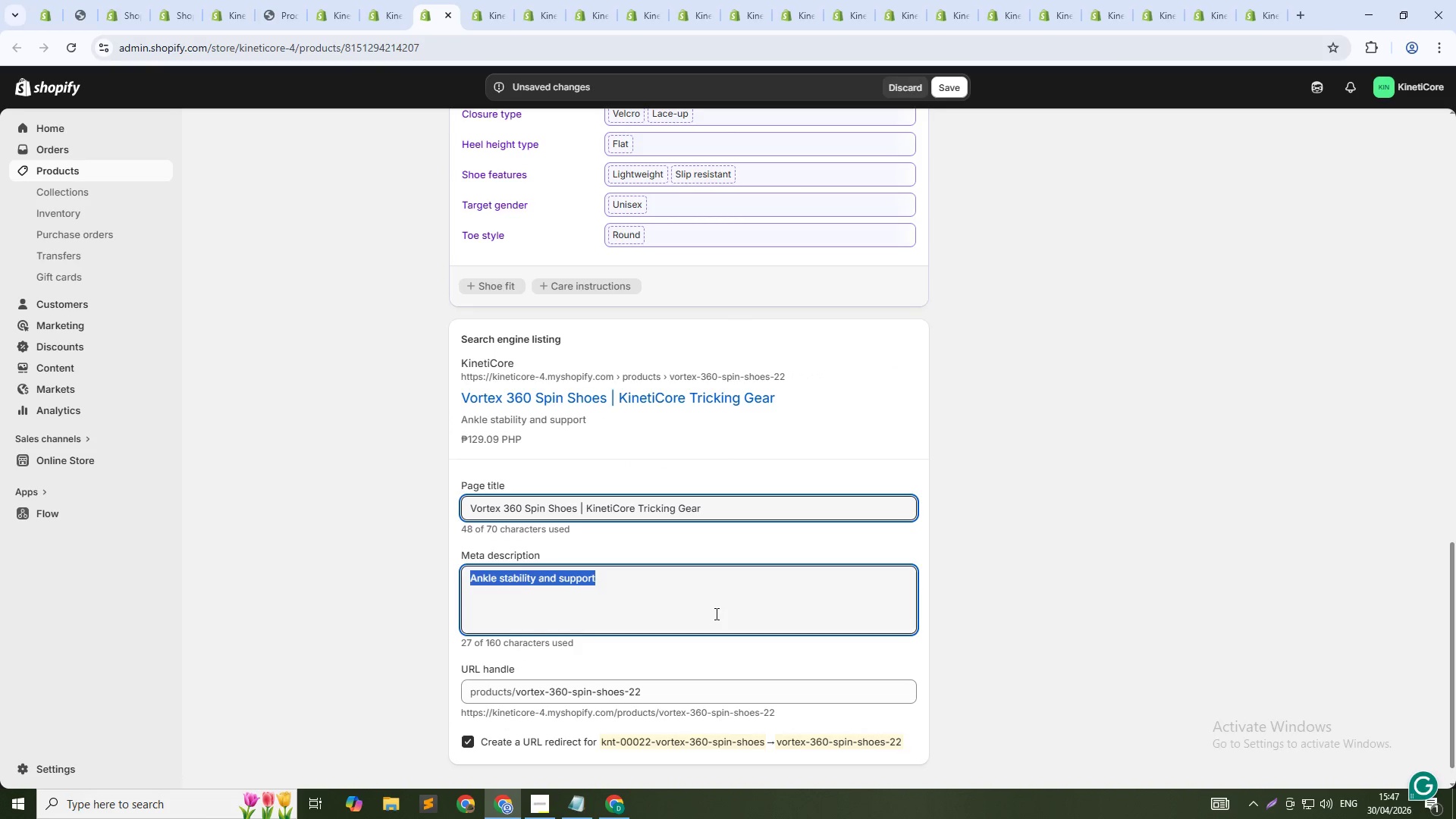 
type(Pivot-point outsole for 360s and co)
key(Backspace)
type(rkscrews. SPlit-toe design. For acrobatic athletes. Shop now.)
 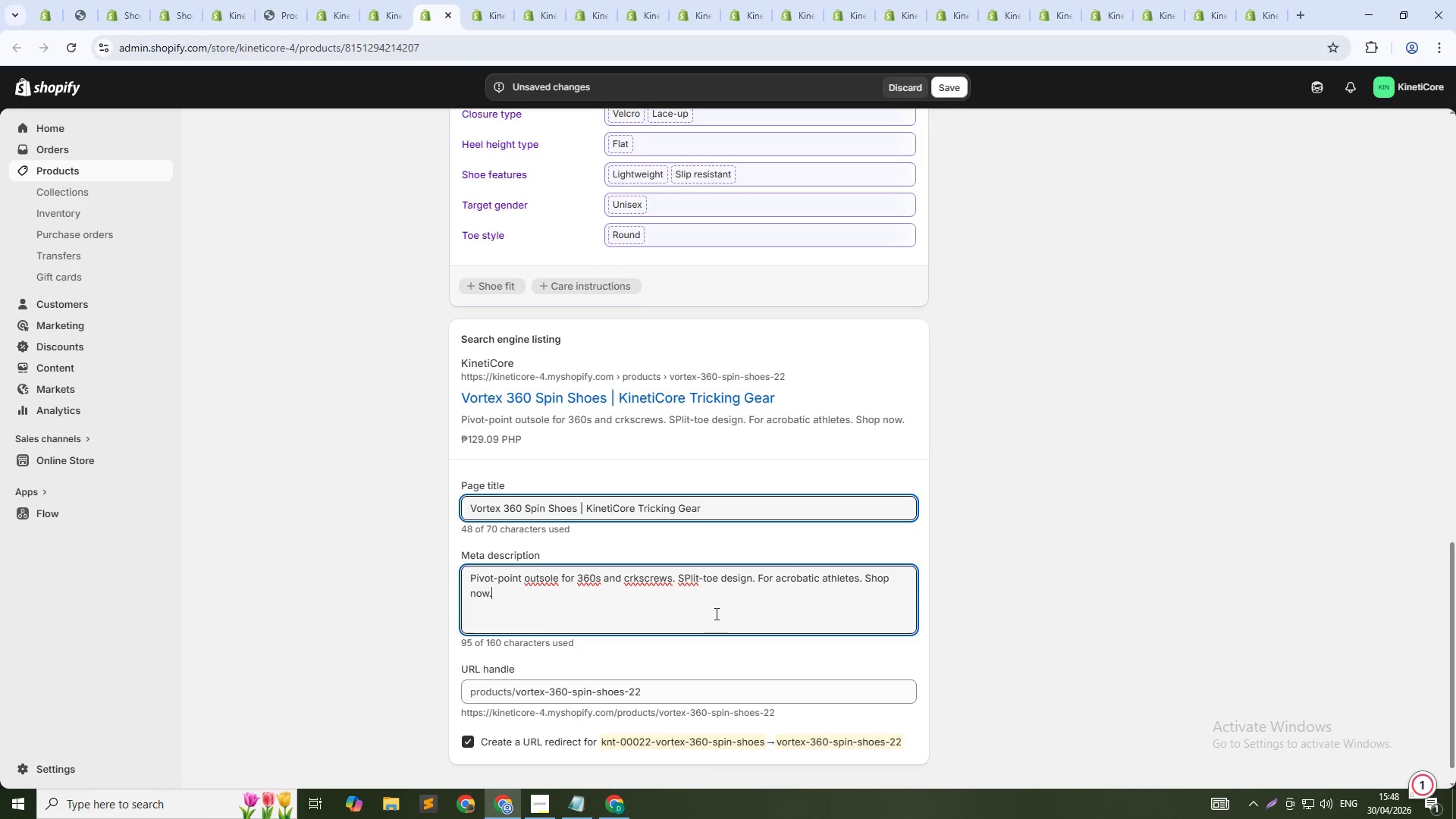 
left_click([691, 575])
 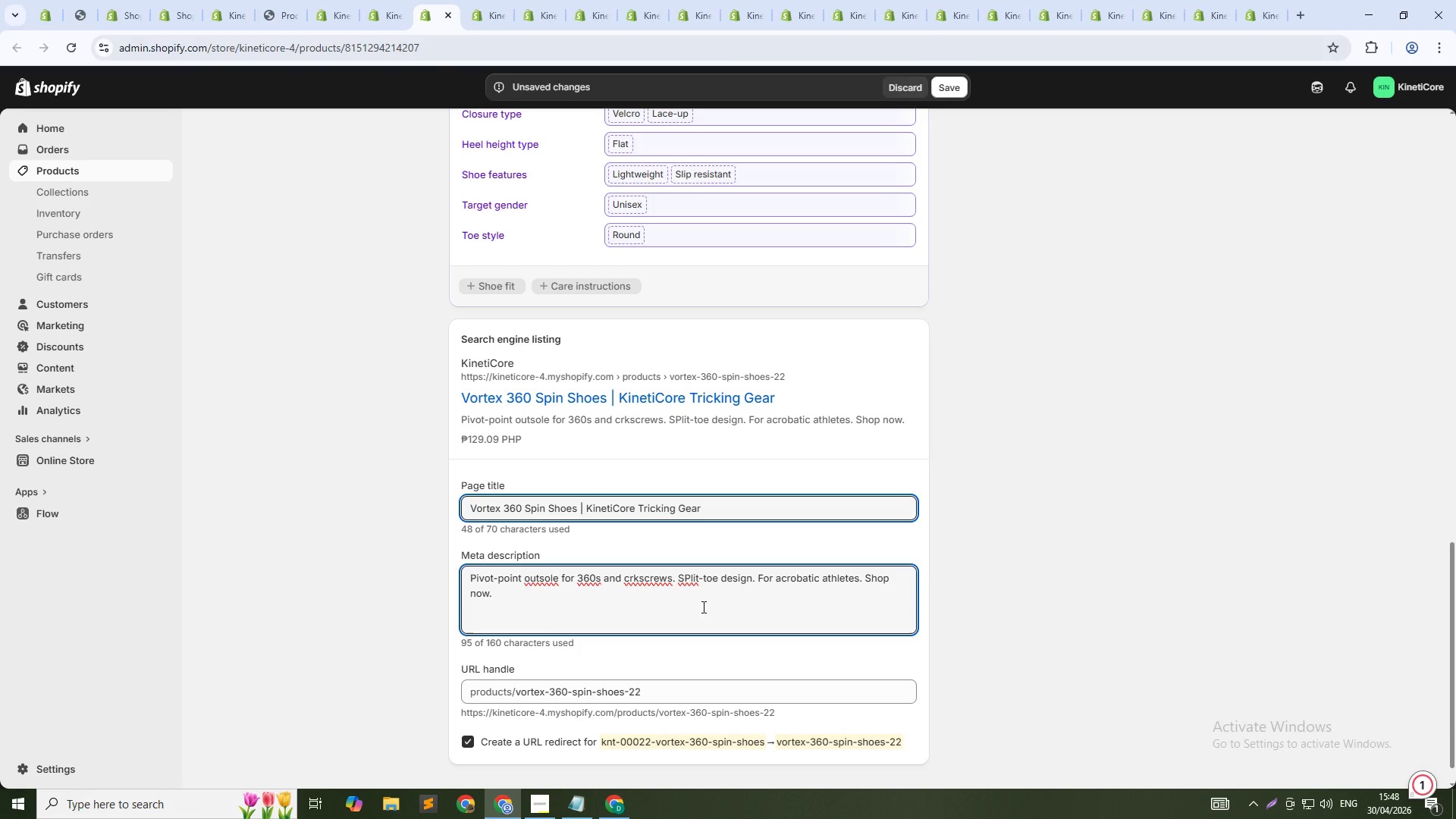 
key(Backspace)
 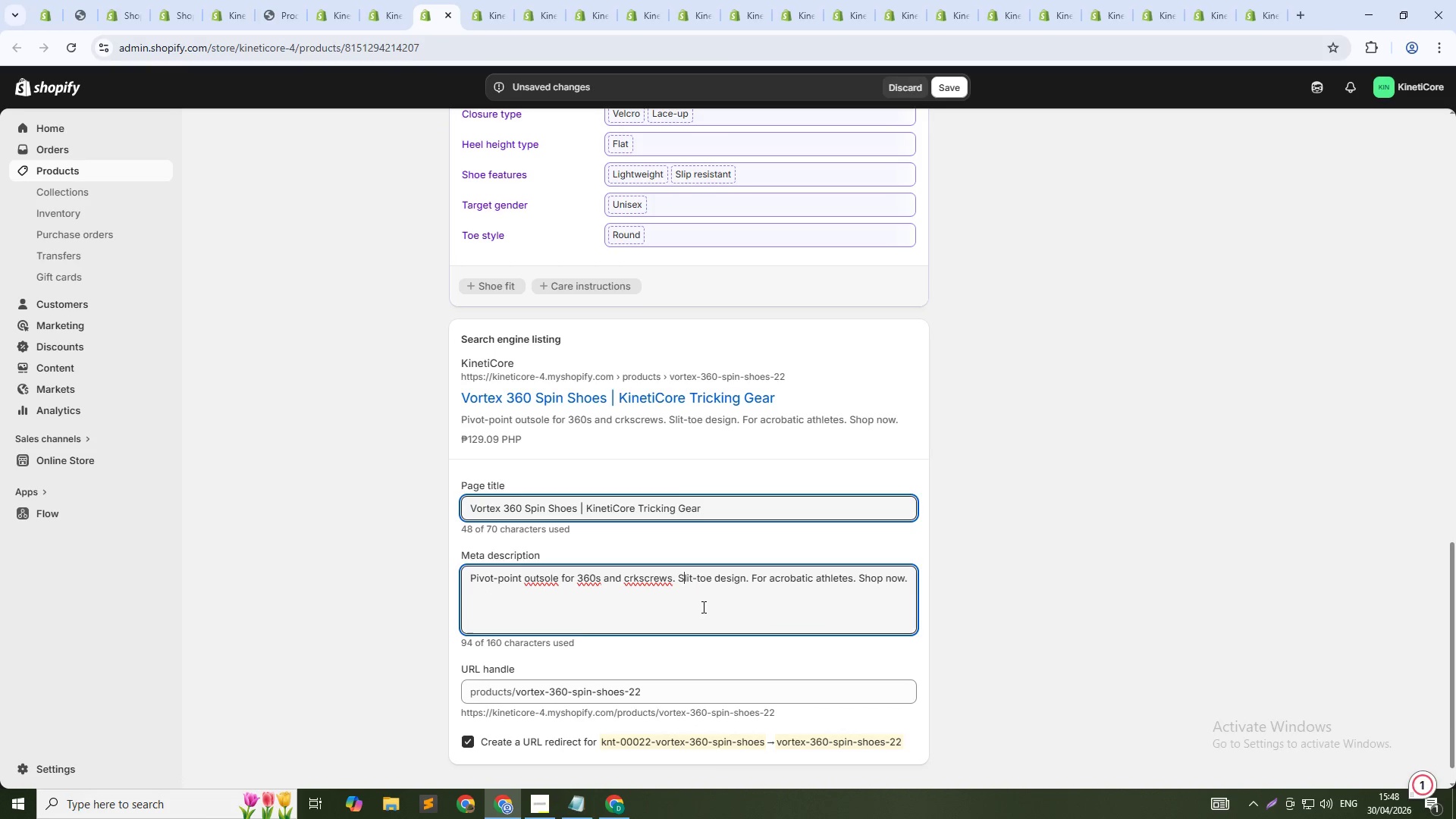 
key(P)
 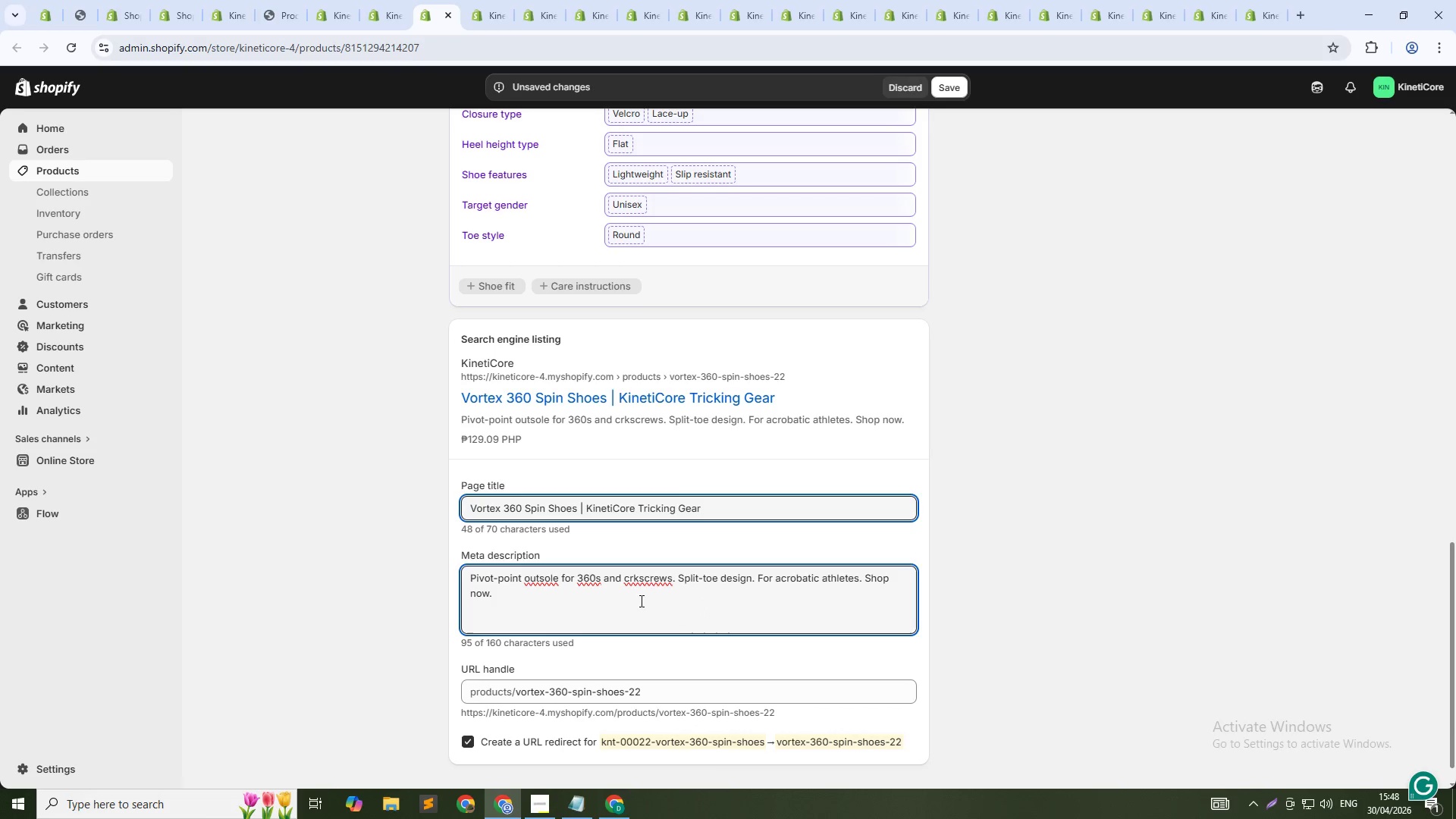 
left_click([638, 579])
 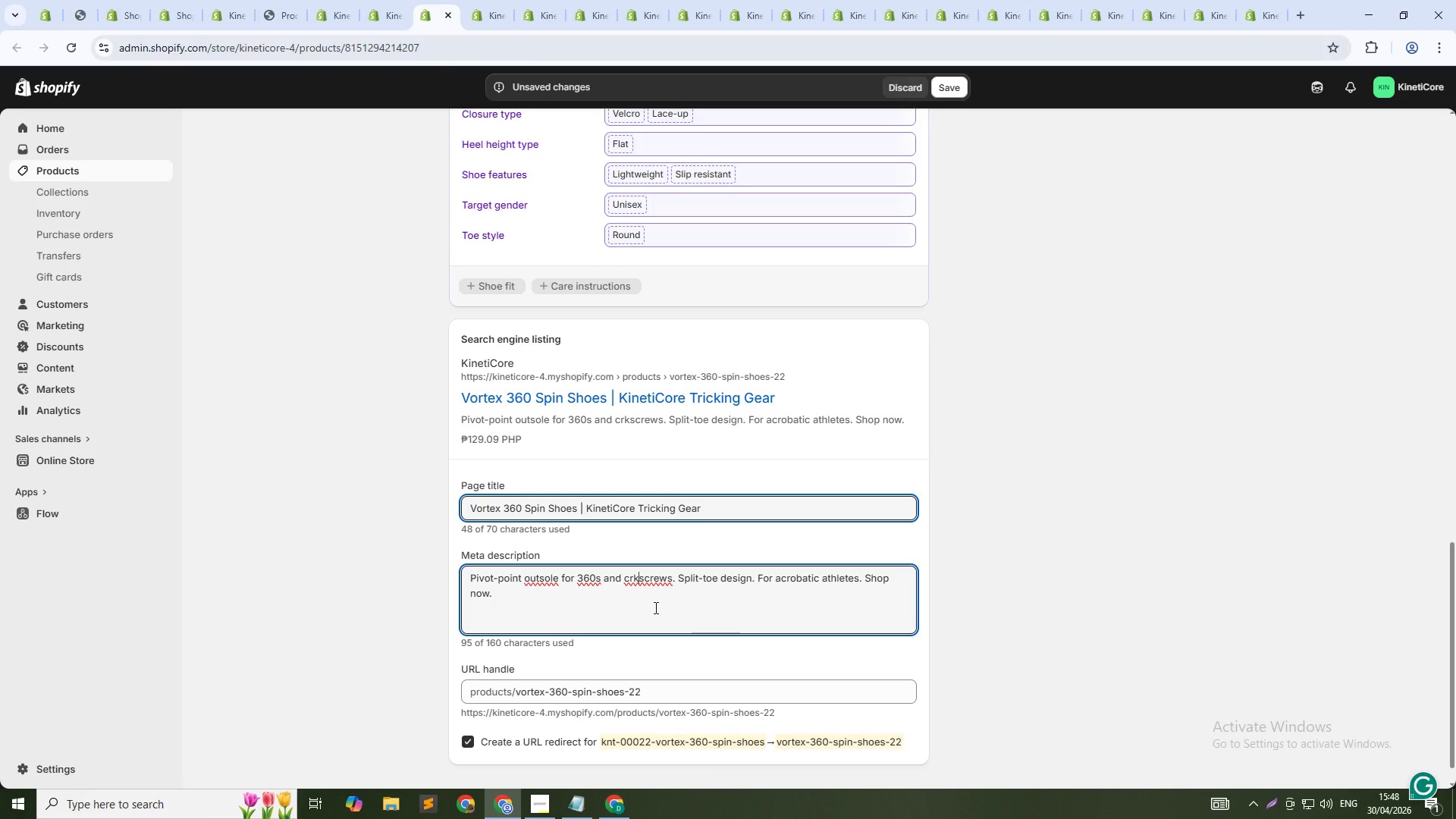 
key(ArrowLeft)
 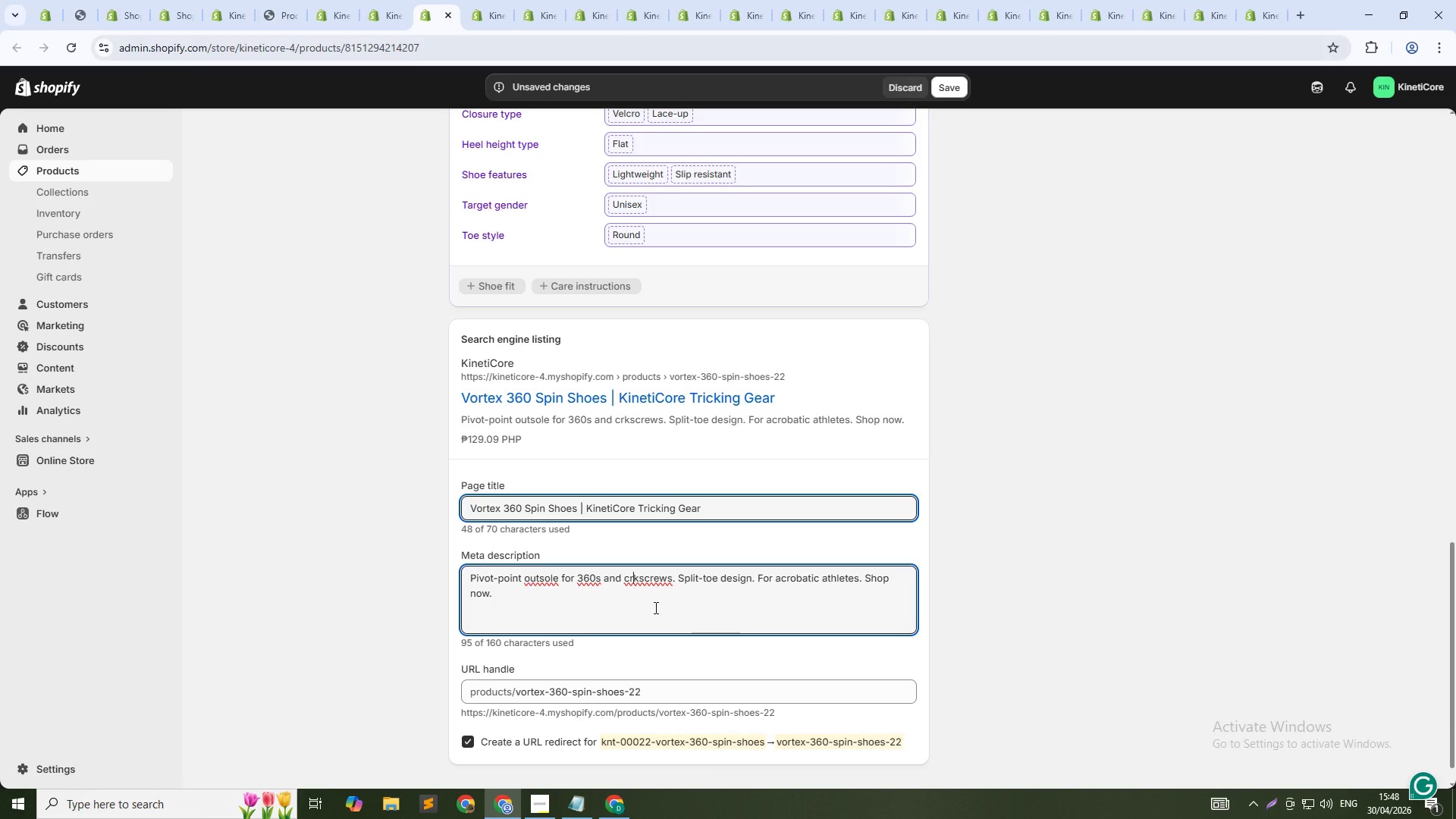 
key(ArrowLeft)
 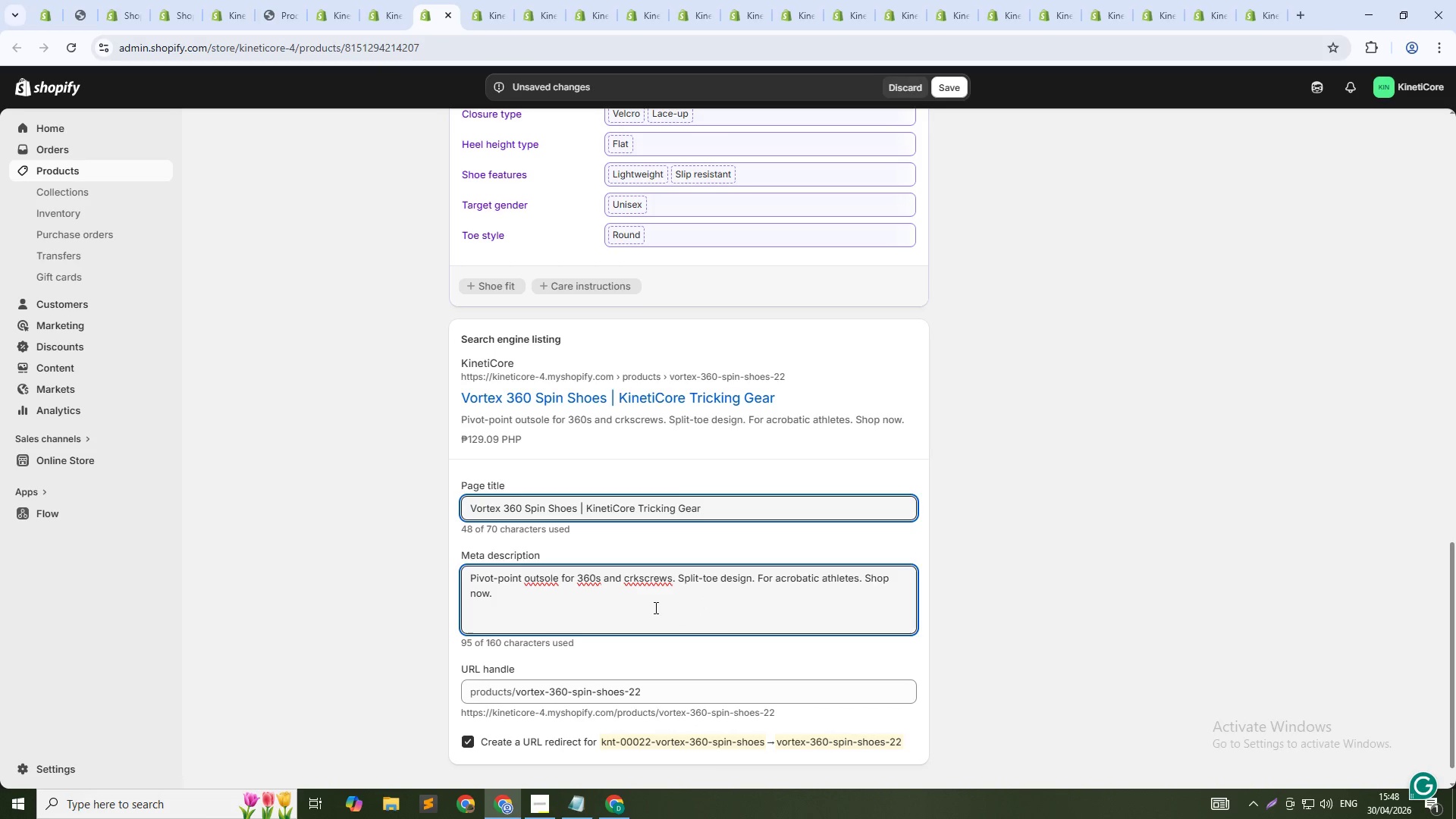 
key(O)
 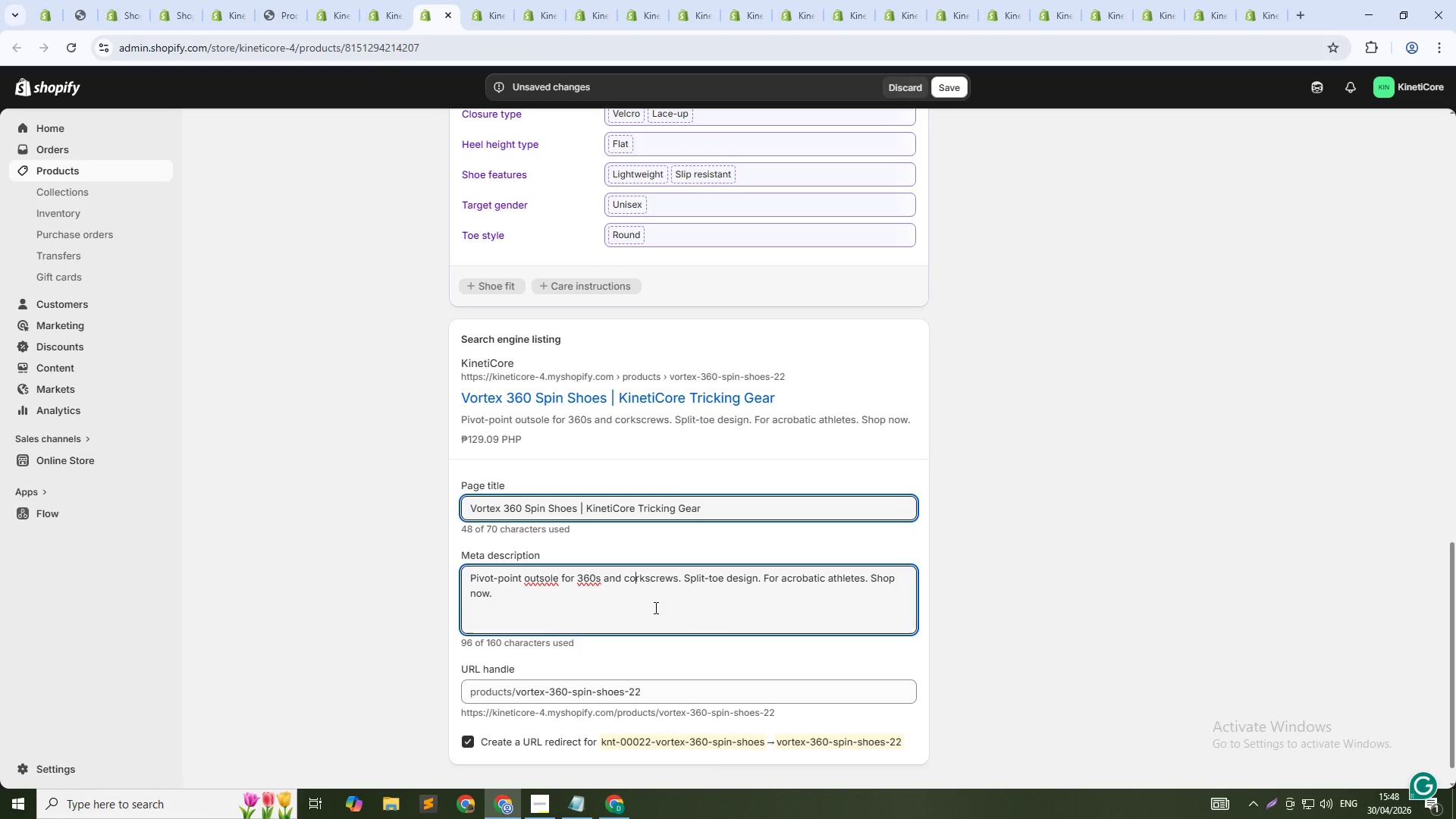 
key(ArrowDown)
 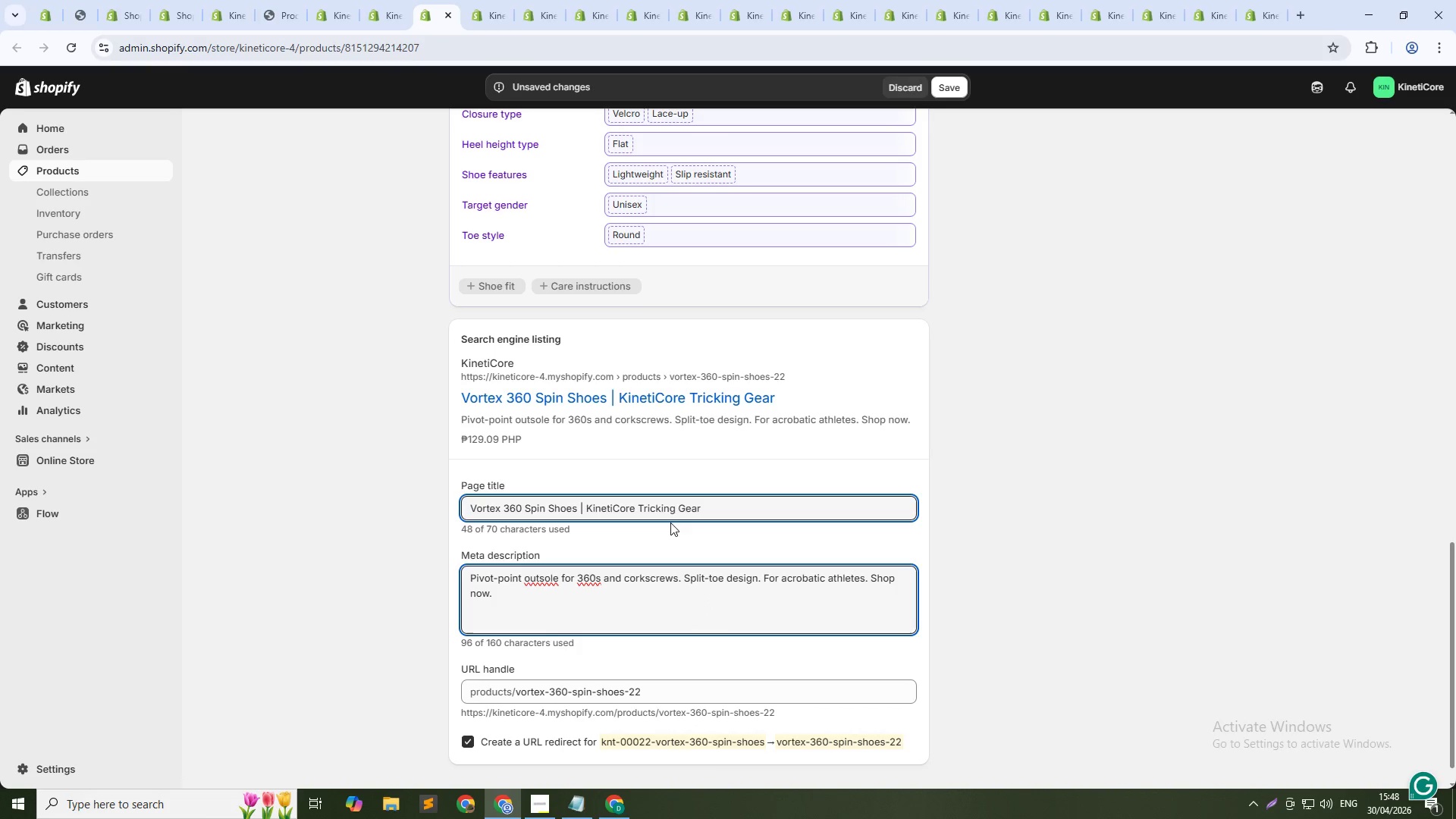 
left_click([724, 504])
 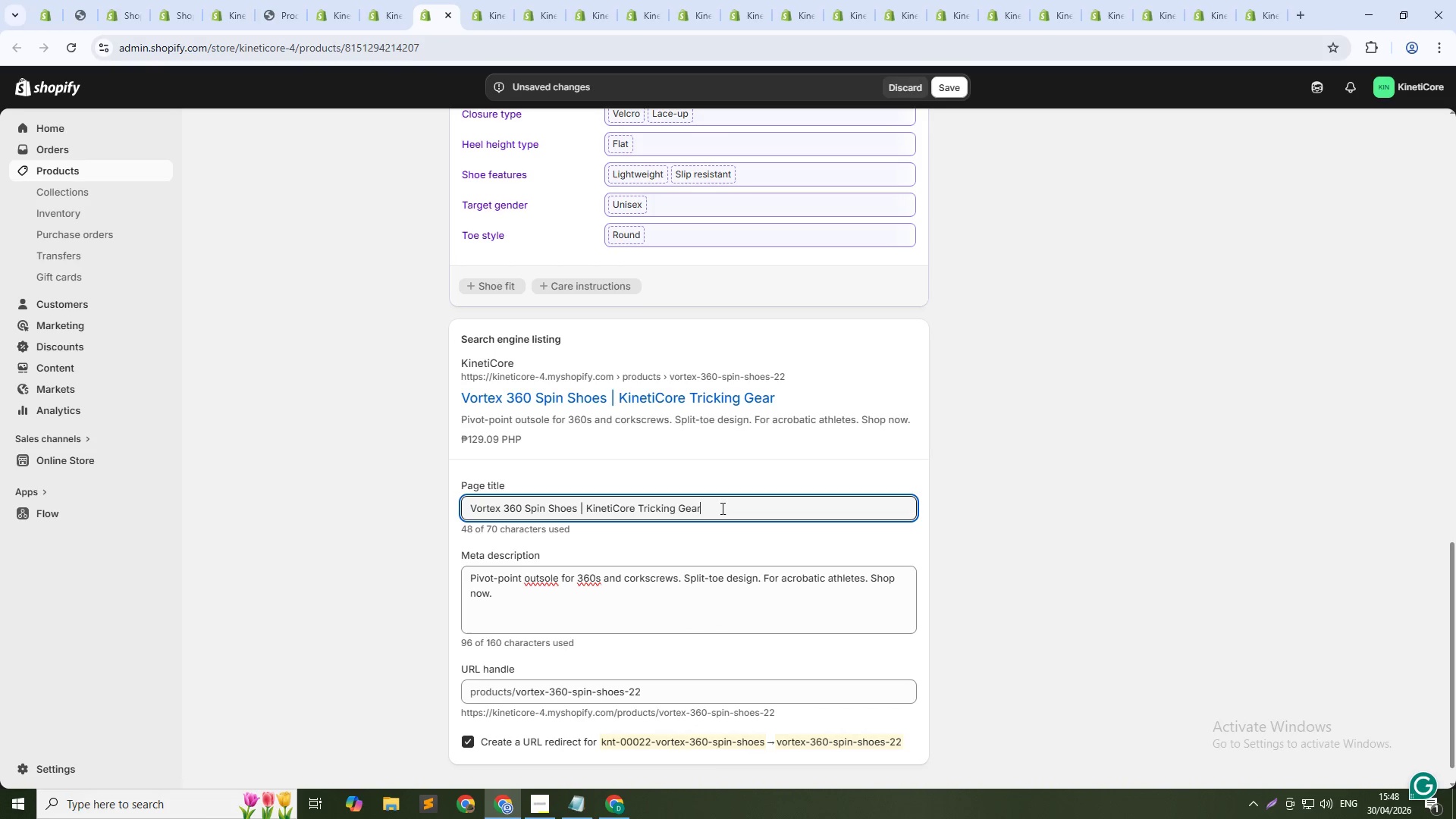 
key(Control+Shift+ArrowLeft)
 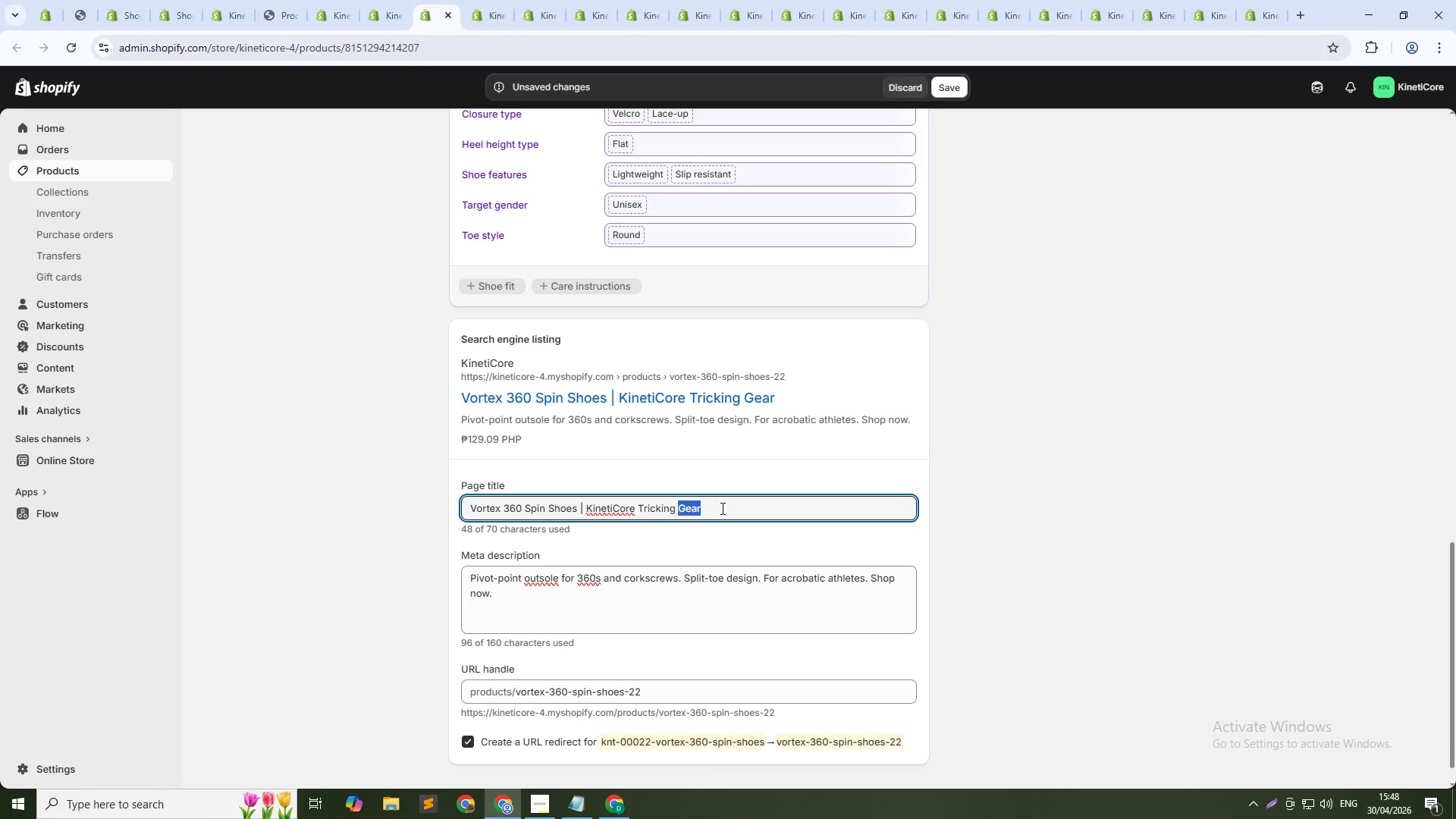 
key(Control+Shift+ArrowLeft)
 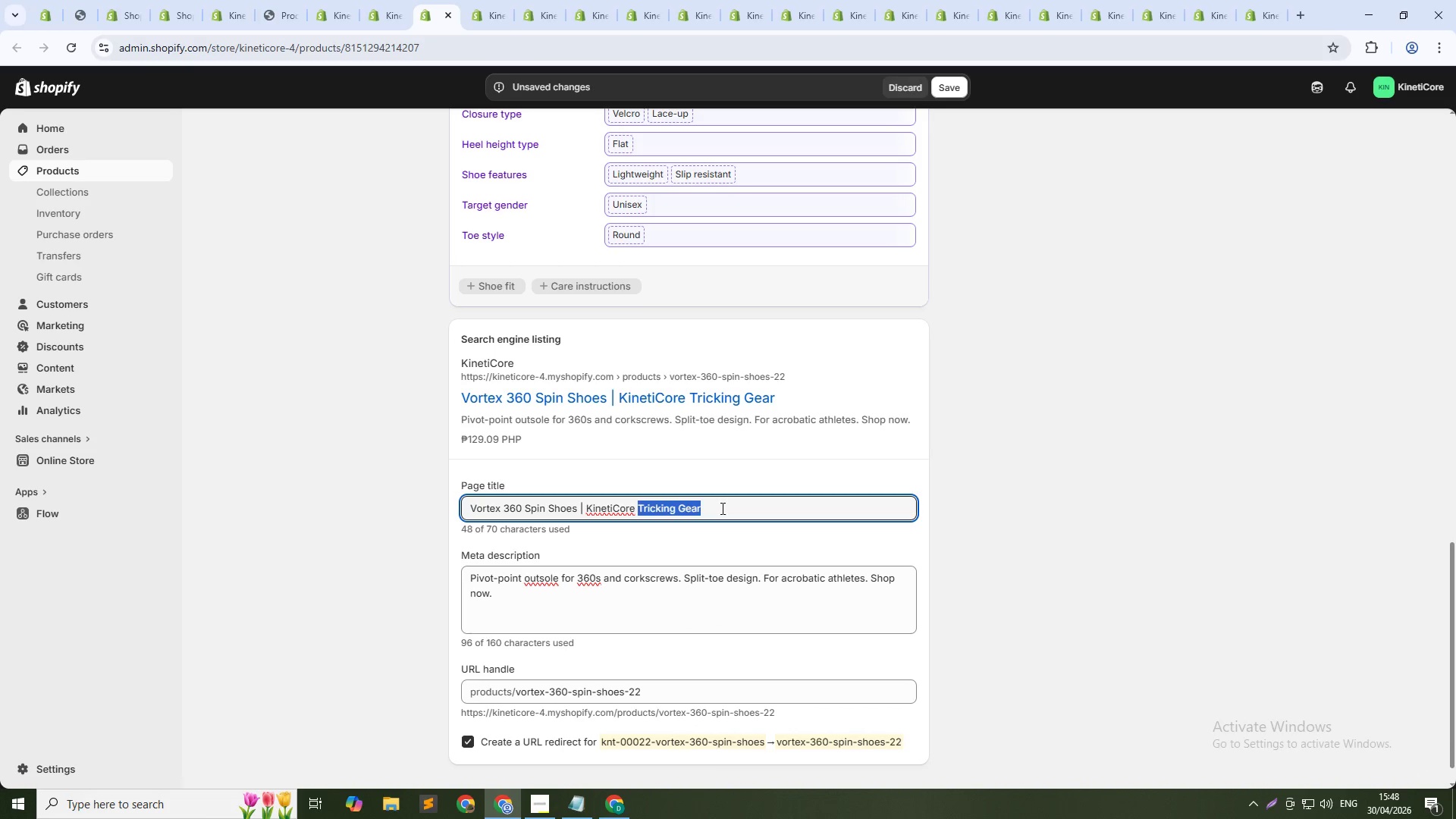 
key(Control+Shift+ArrowLeft)
 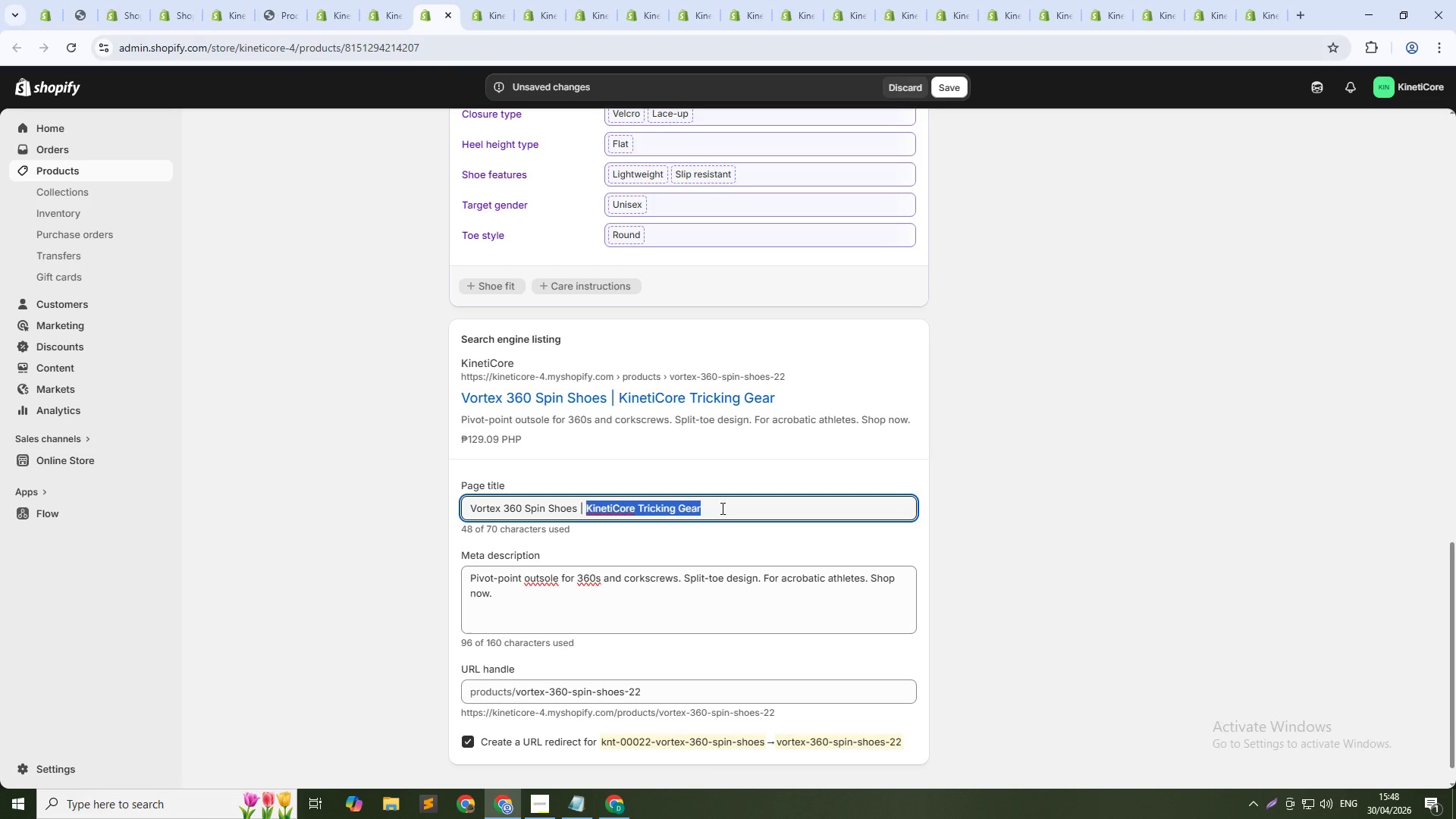 
key(Control+Shift+ArrowLeft)
 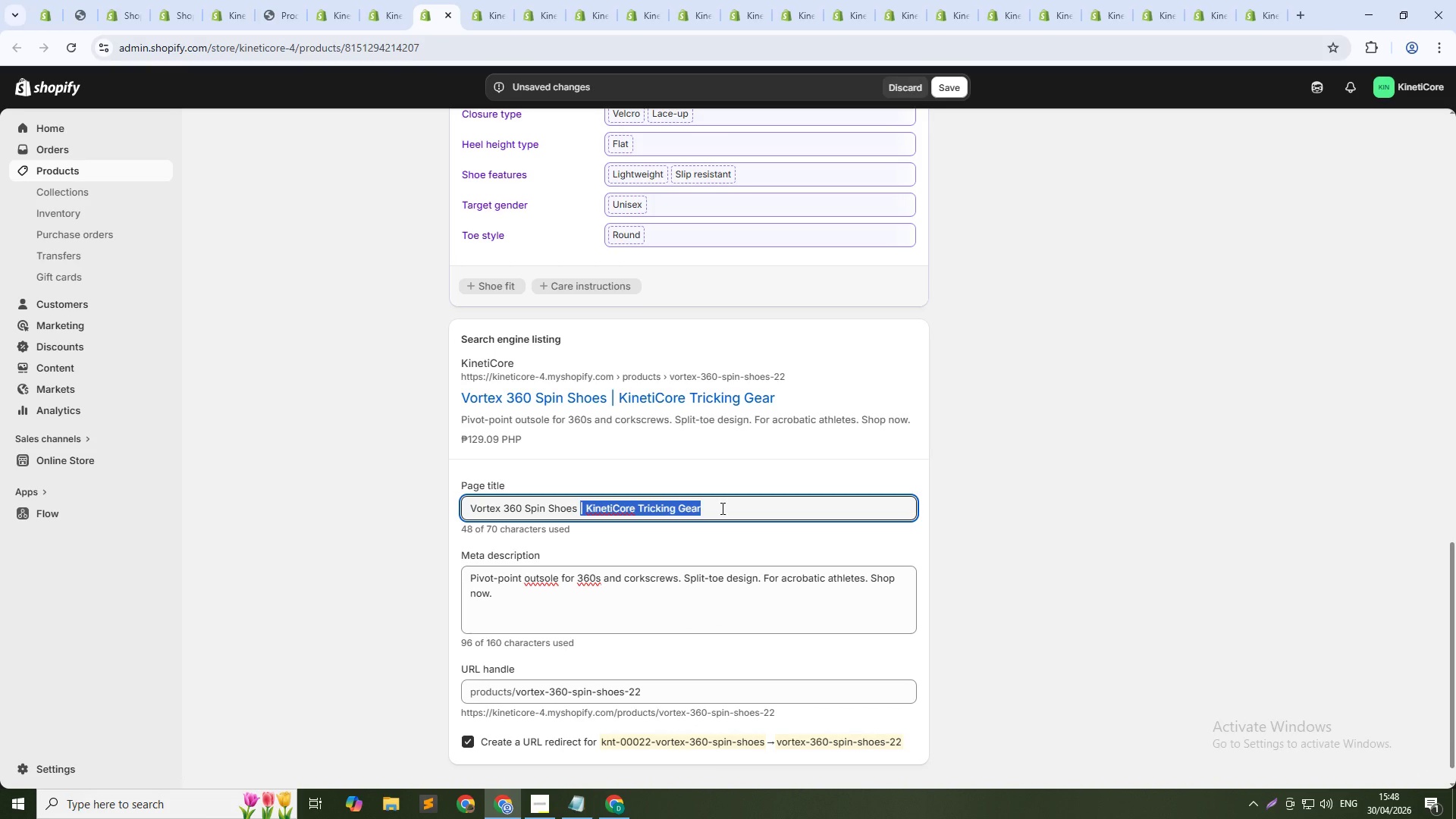 
key(Shift+ArrowLeft)
 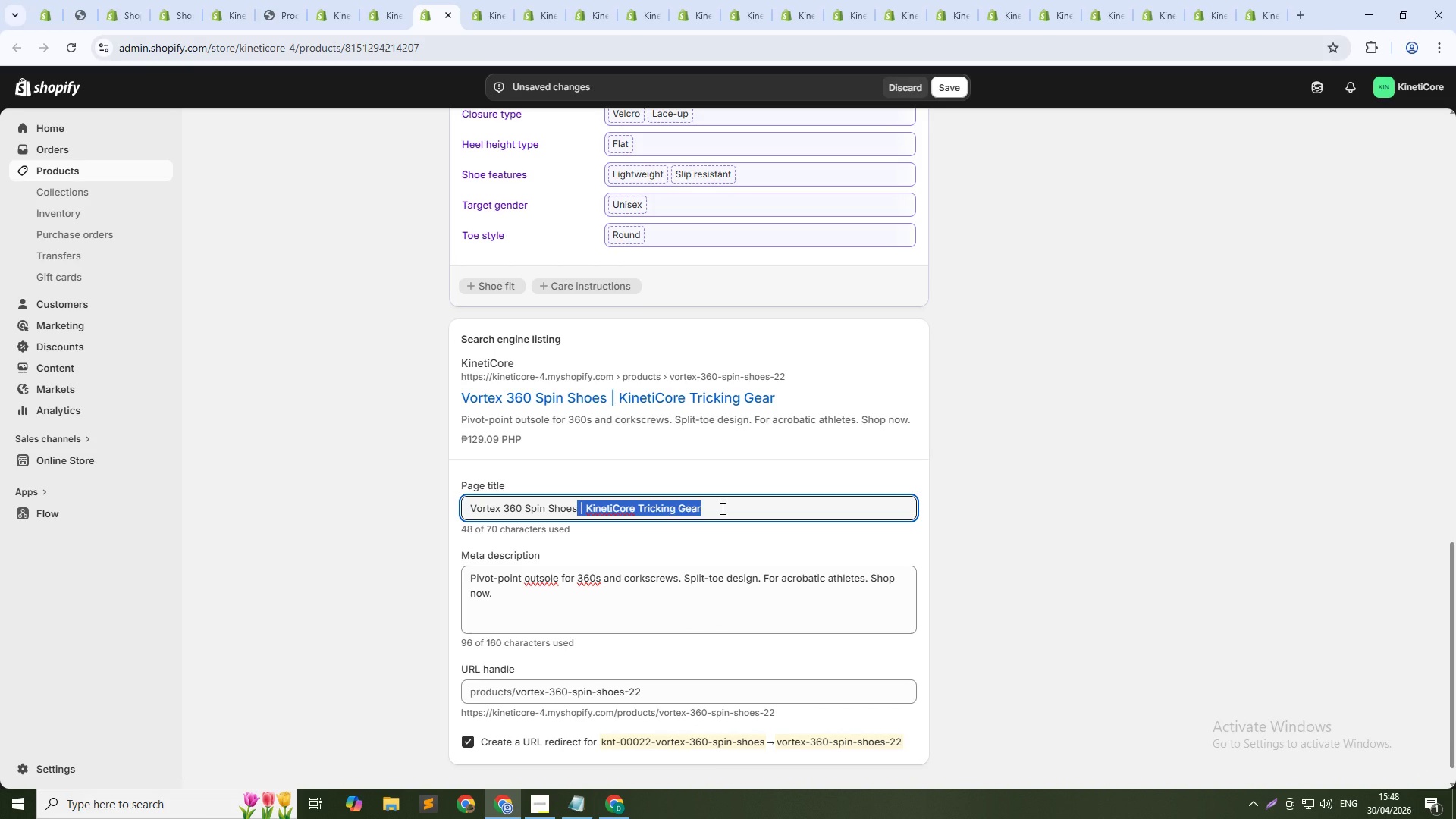 
key(Backspace)
 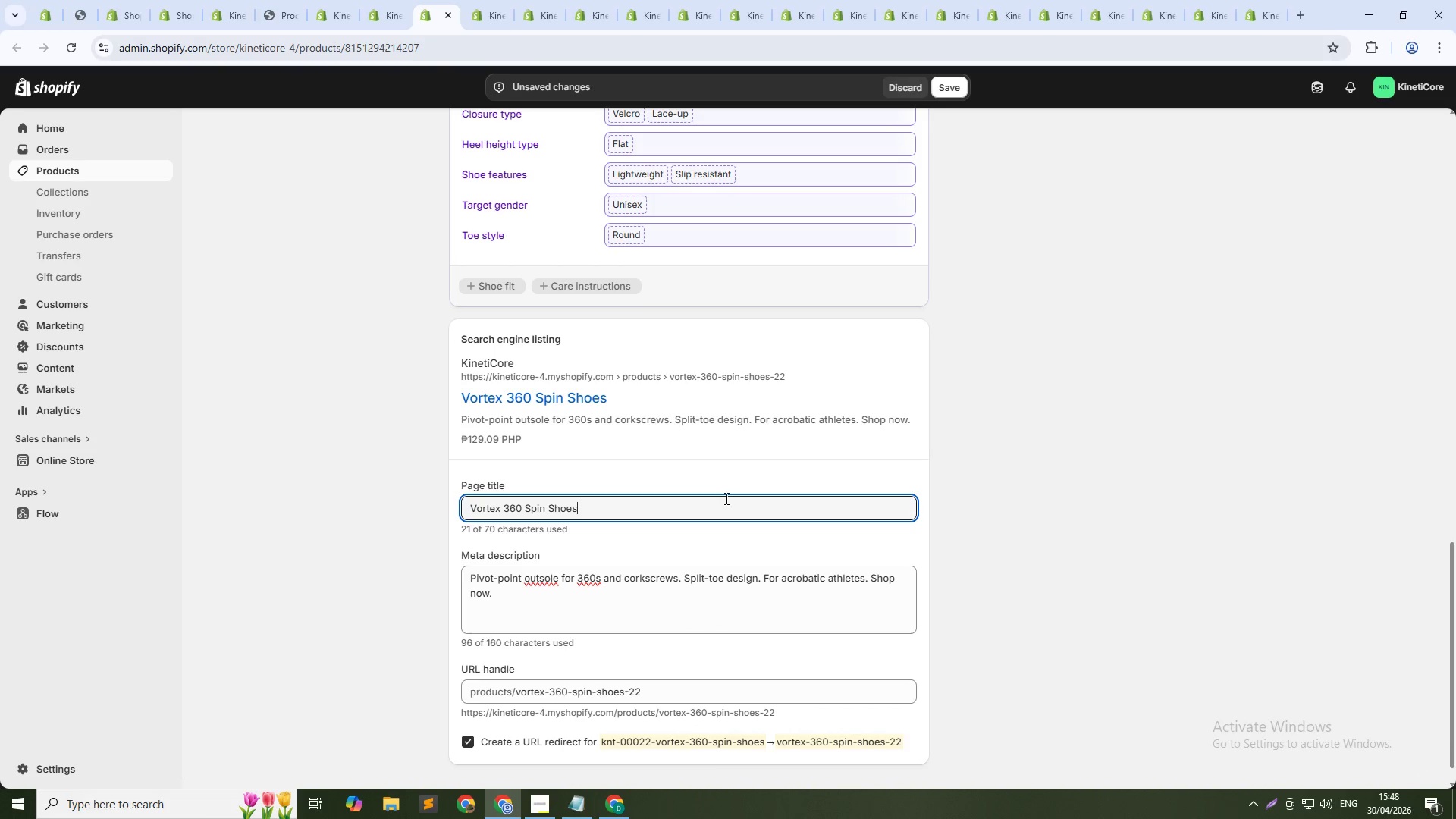 
key(Backslash)
 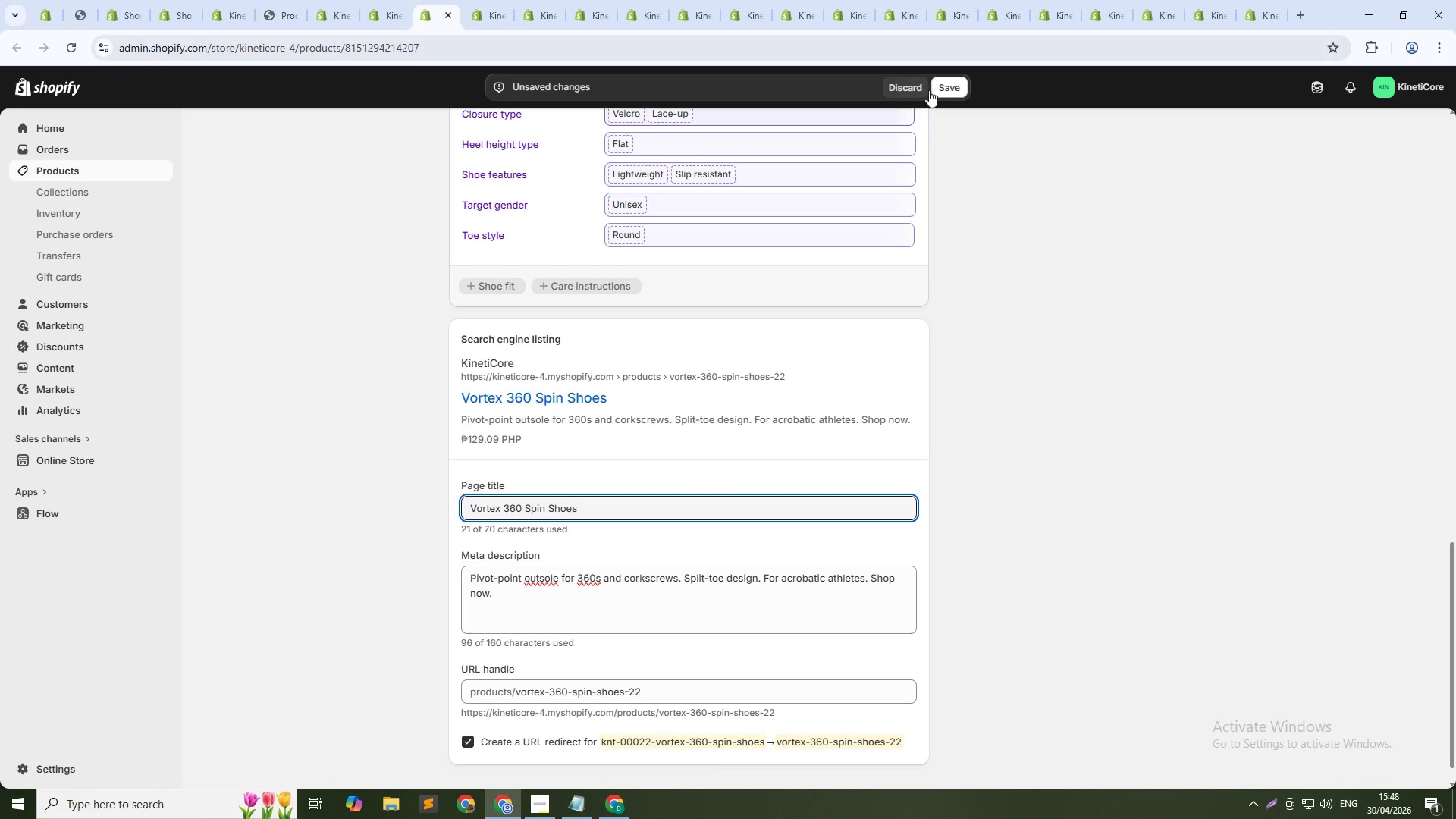 
left_click([949, 89])
 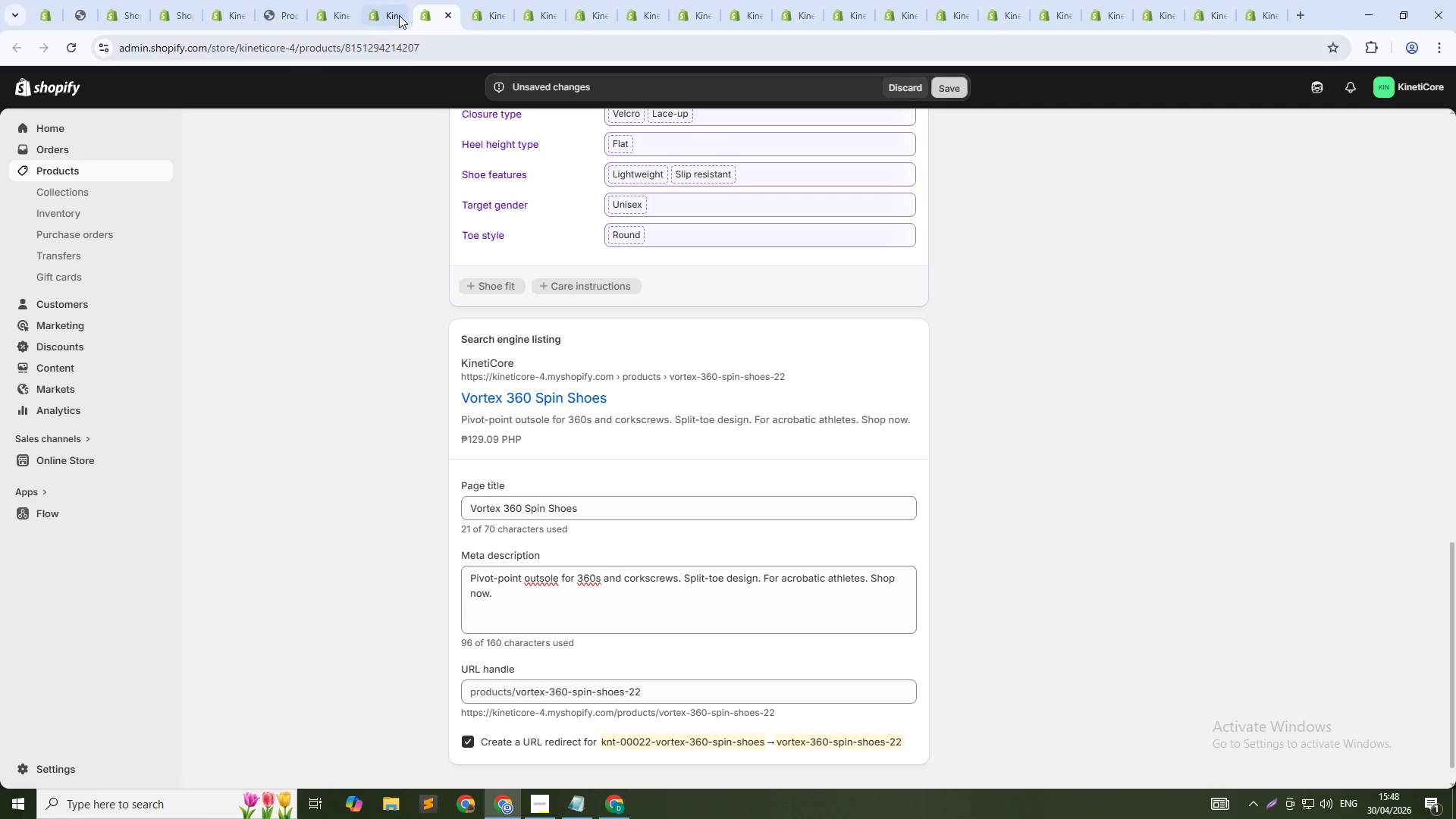 
middle_click([390, 11])
 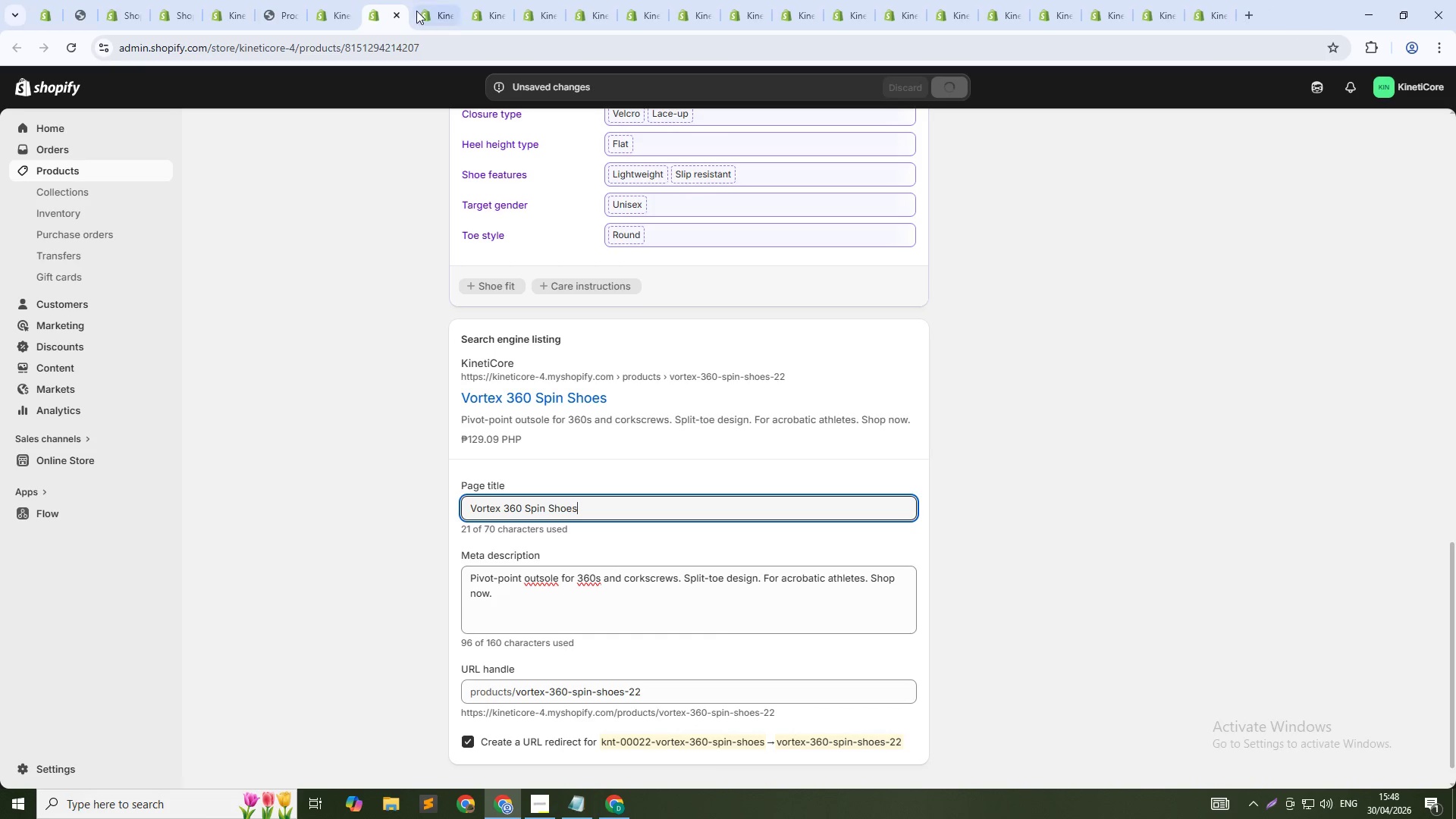 
left_click([426, 13])
 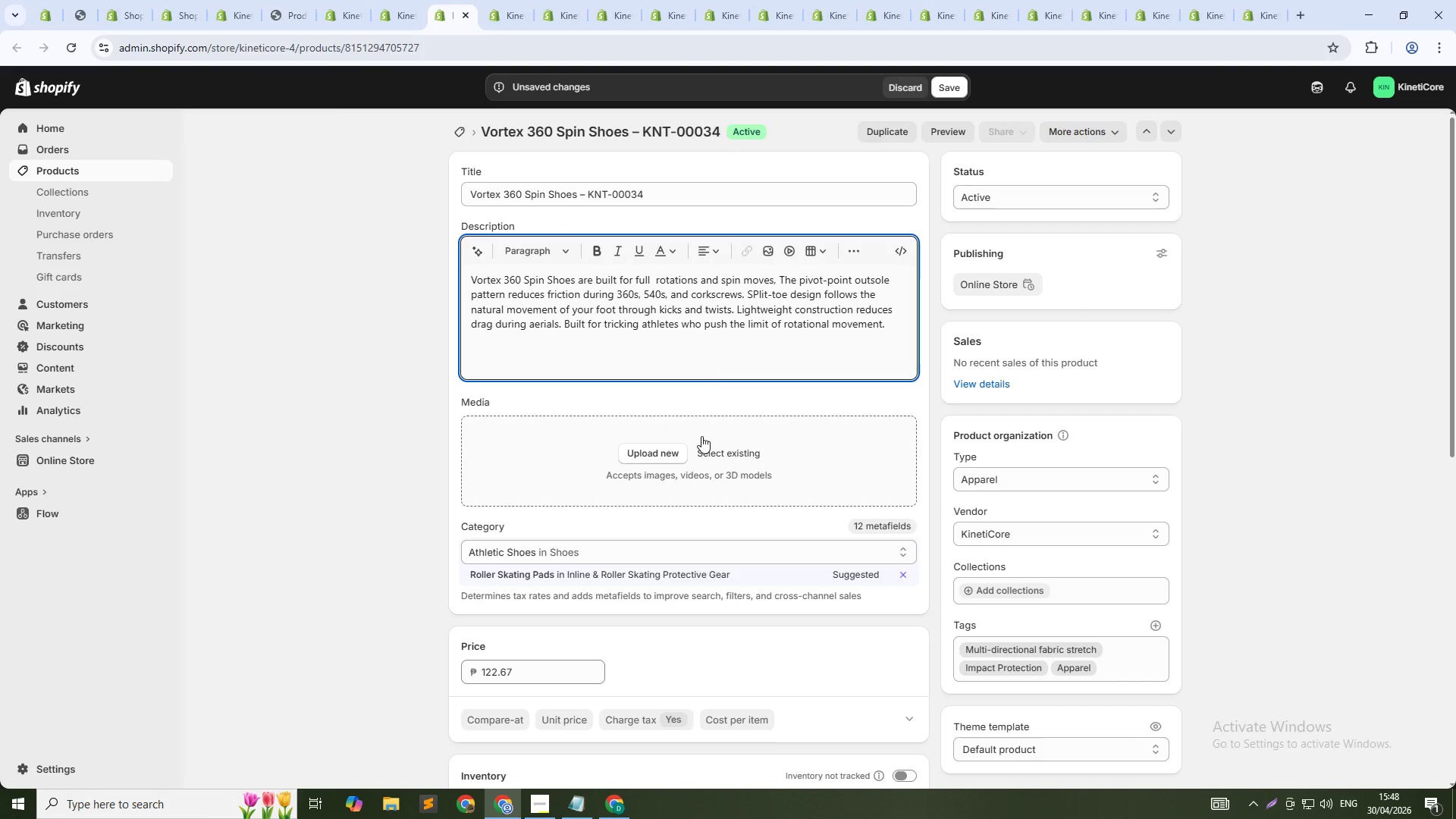 
left_click([722, 446])
 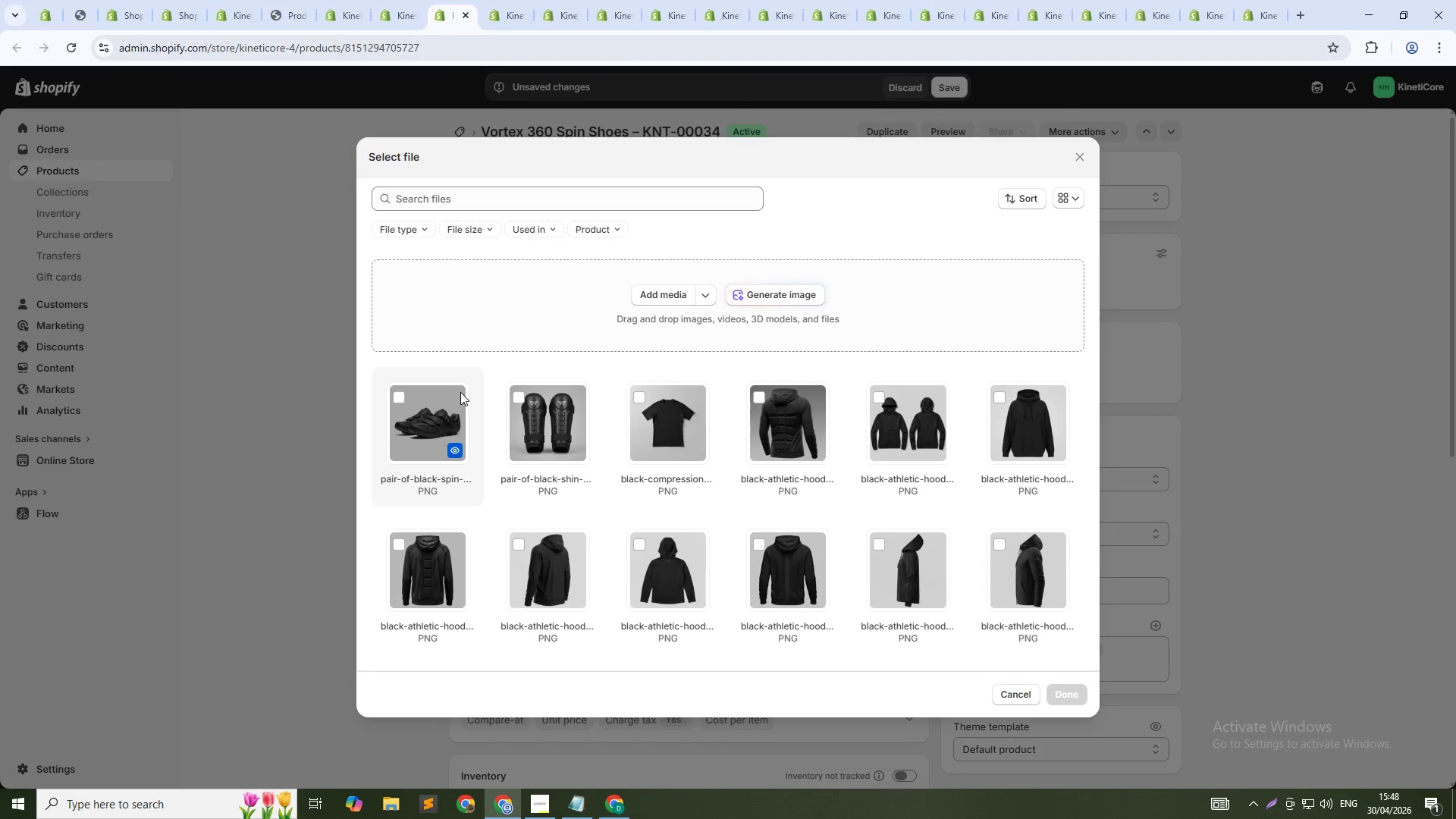 
left_click([455, 406])
 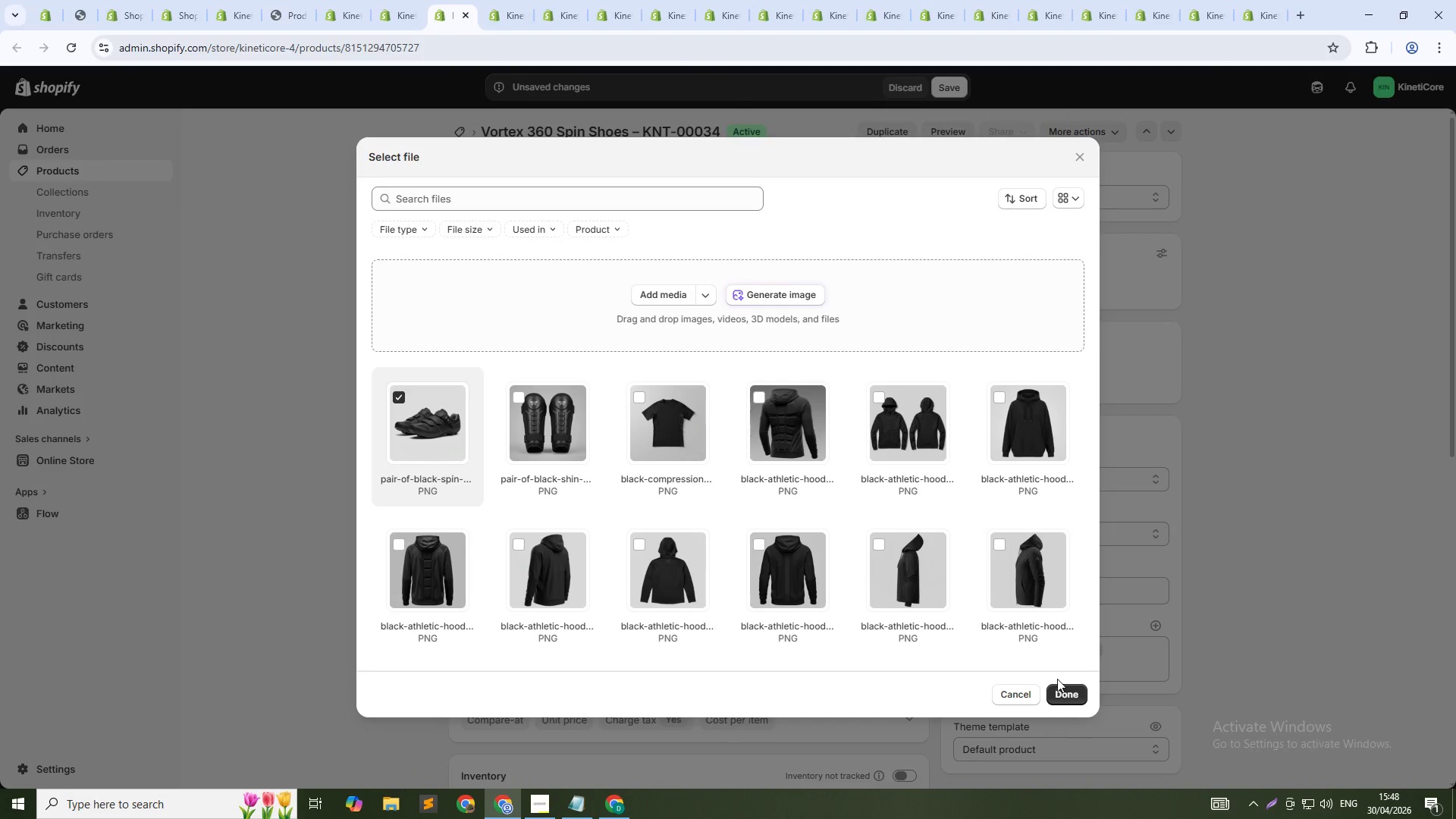 
left_click([1076, 698])
 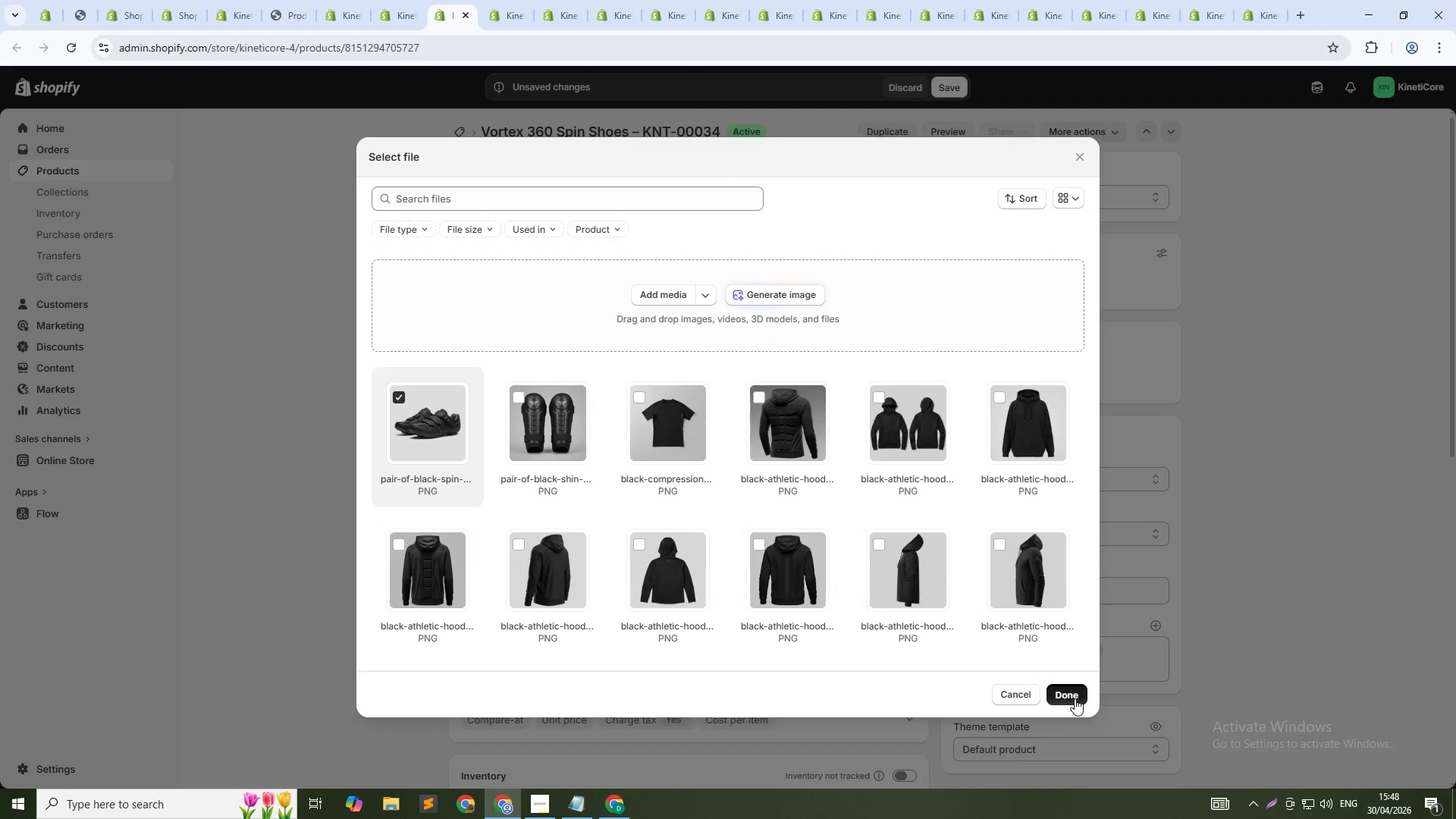 
scroll: coordinate [899, 698], scroll_direction: down, amount: 39.0
 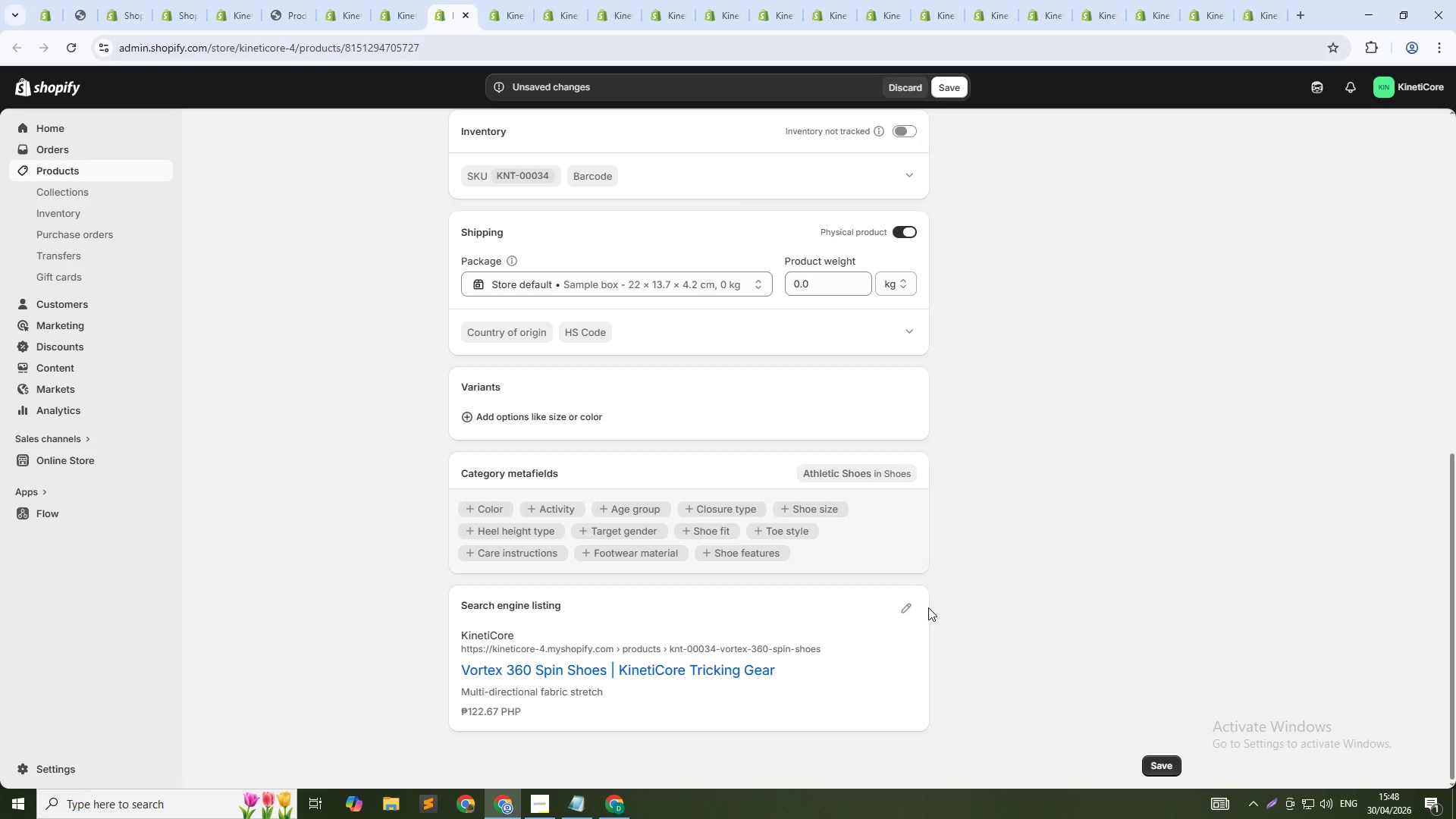 
left_click([908, 611])
 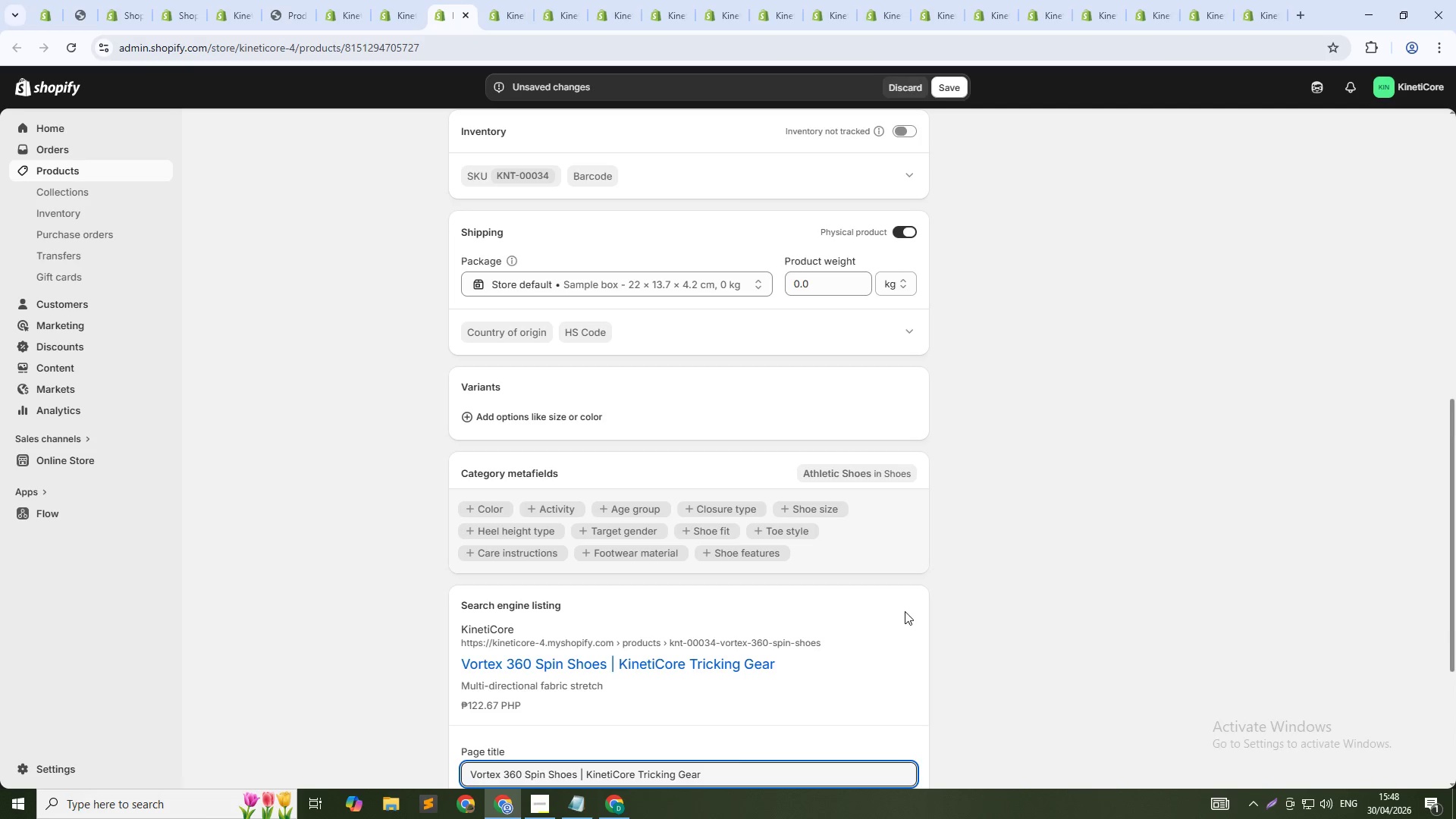 
scroll: coordinate [820, 651], scroll_direction: down, amount: 10.0
 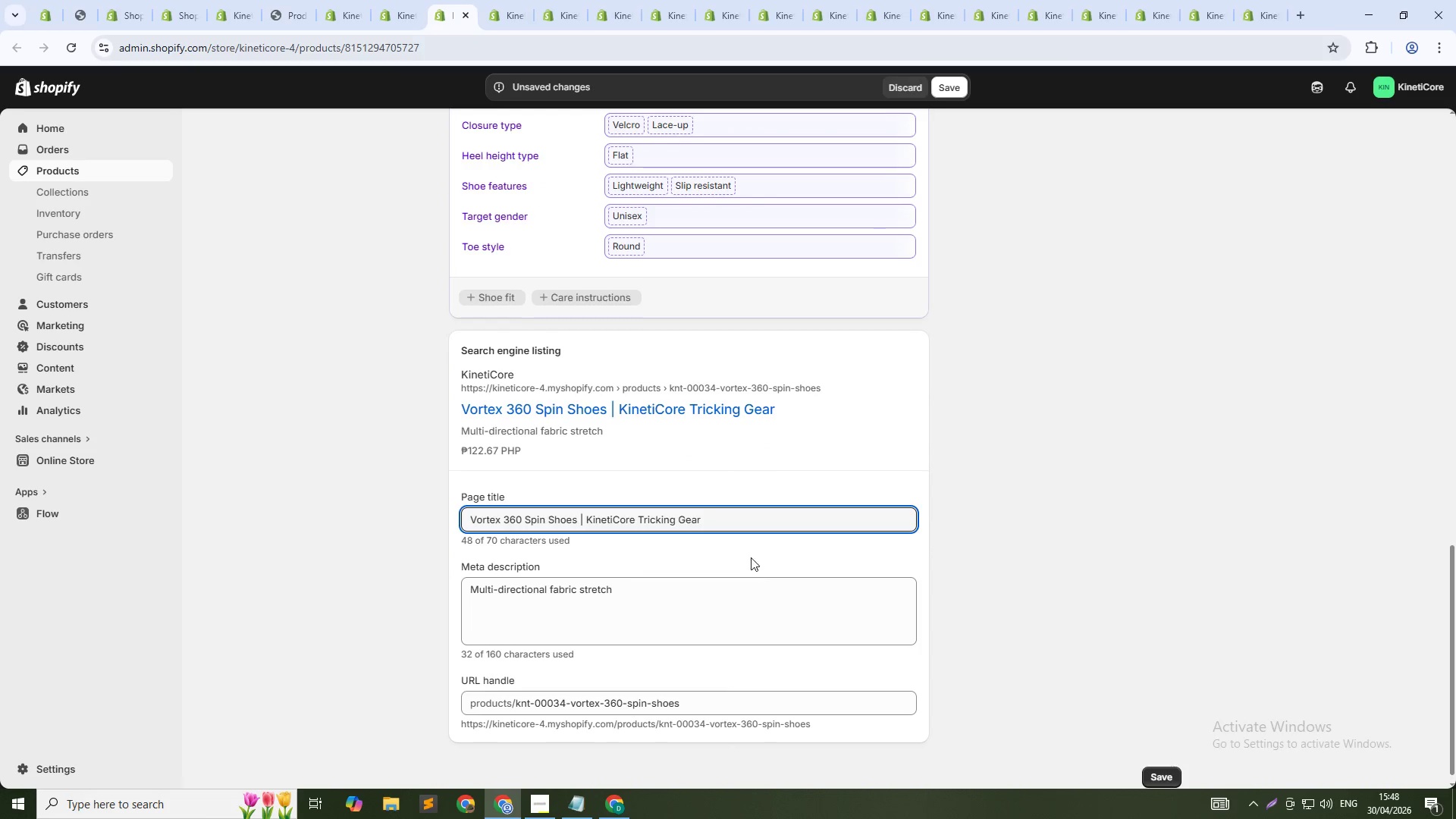 
left_click([747, 529])
 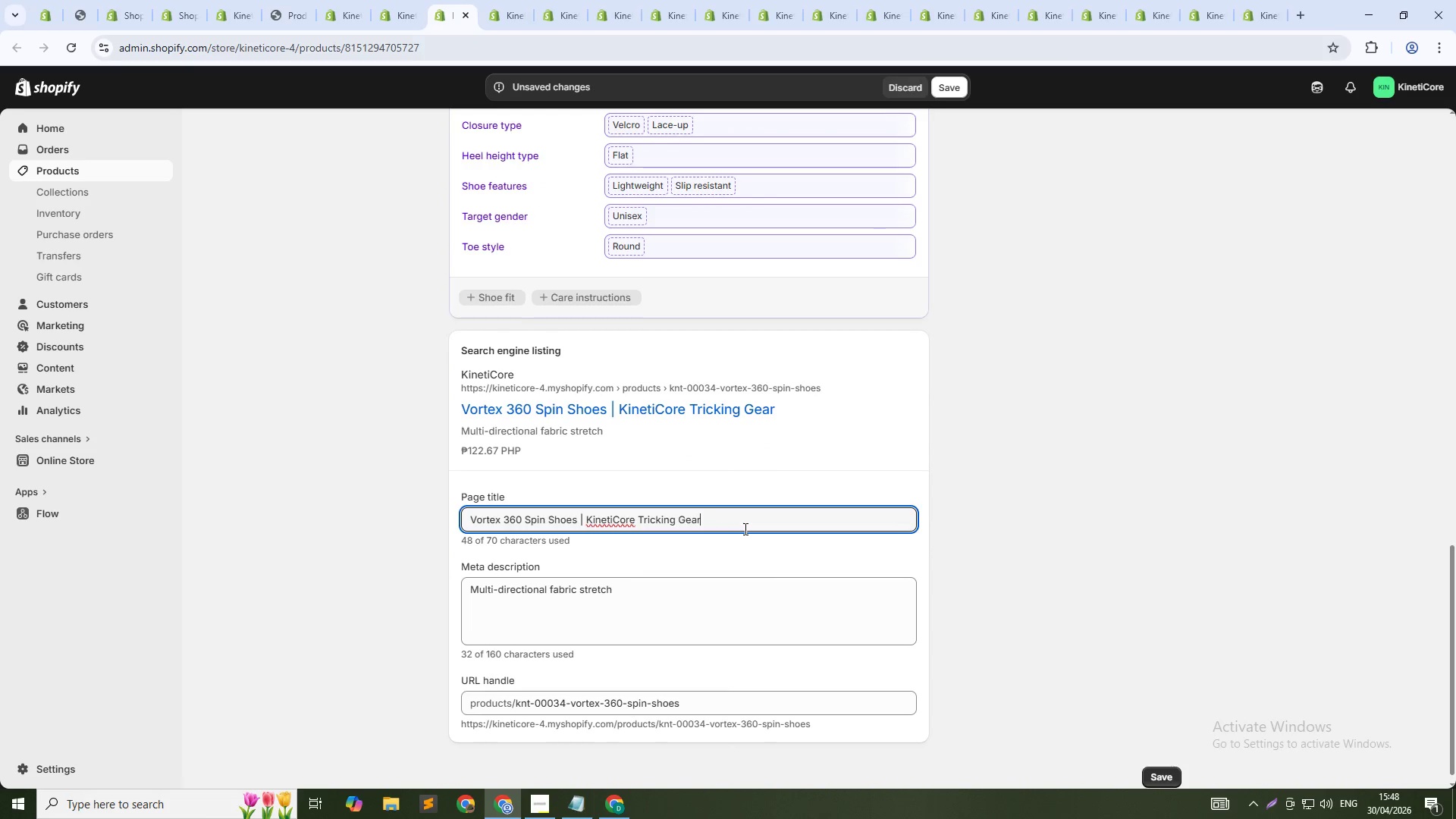 
key(Control+Shift+ArrowLeft)
 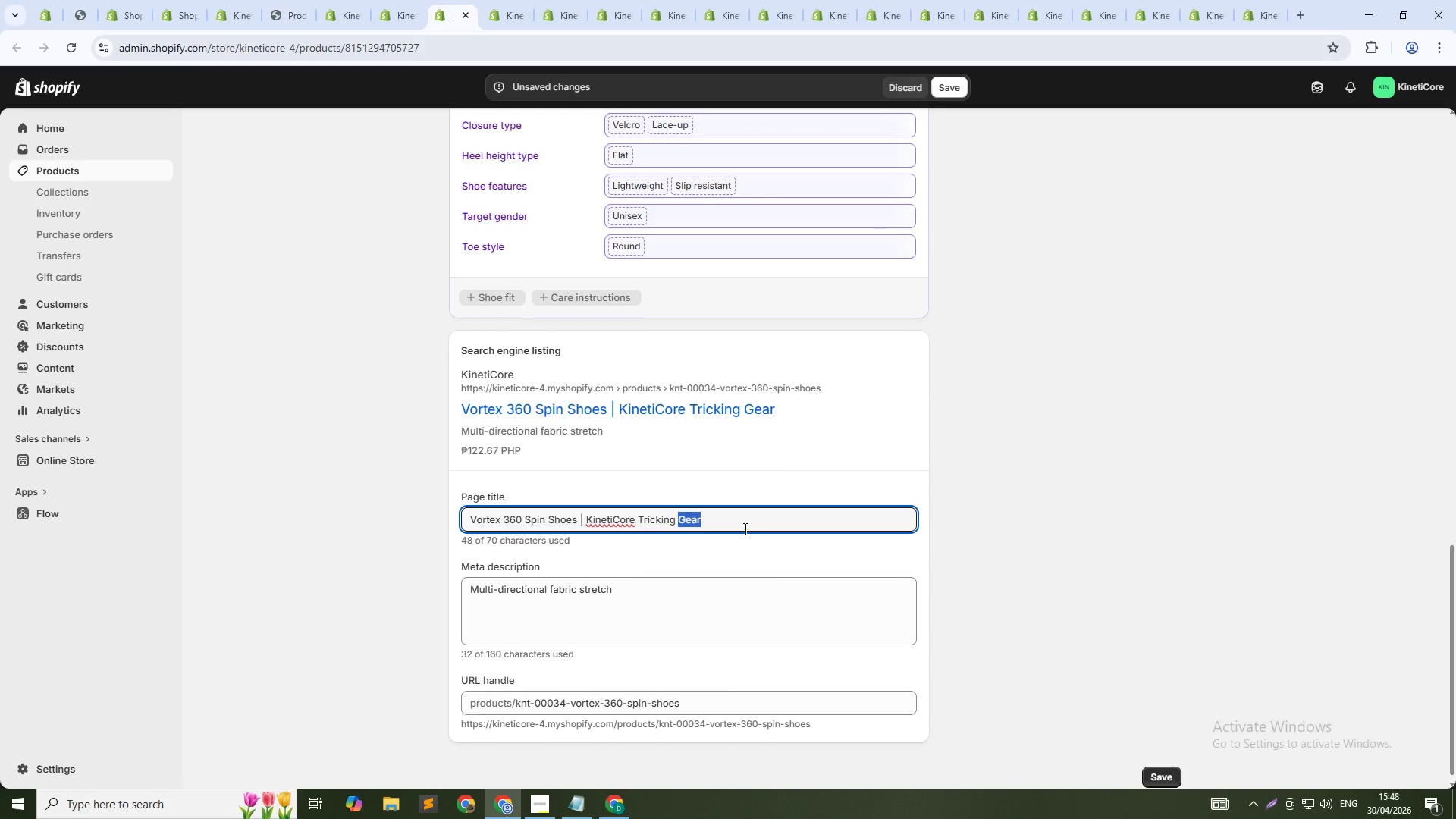 
key(Control+Shift+ArrowLeft)
 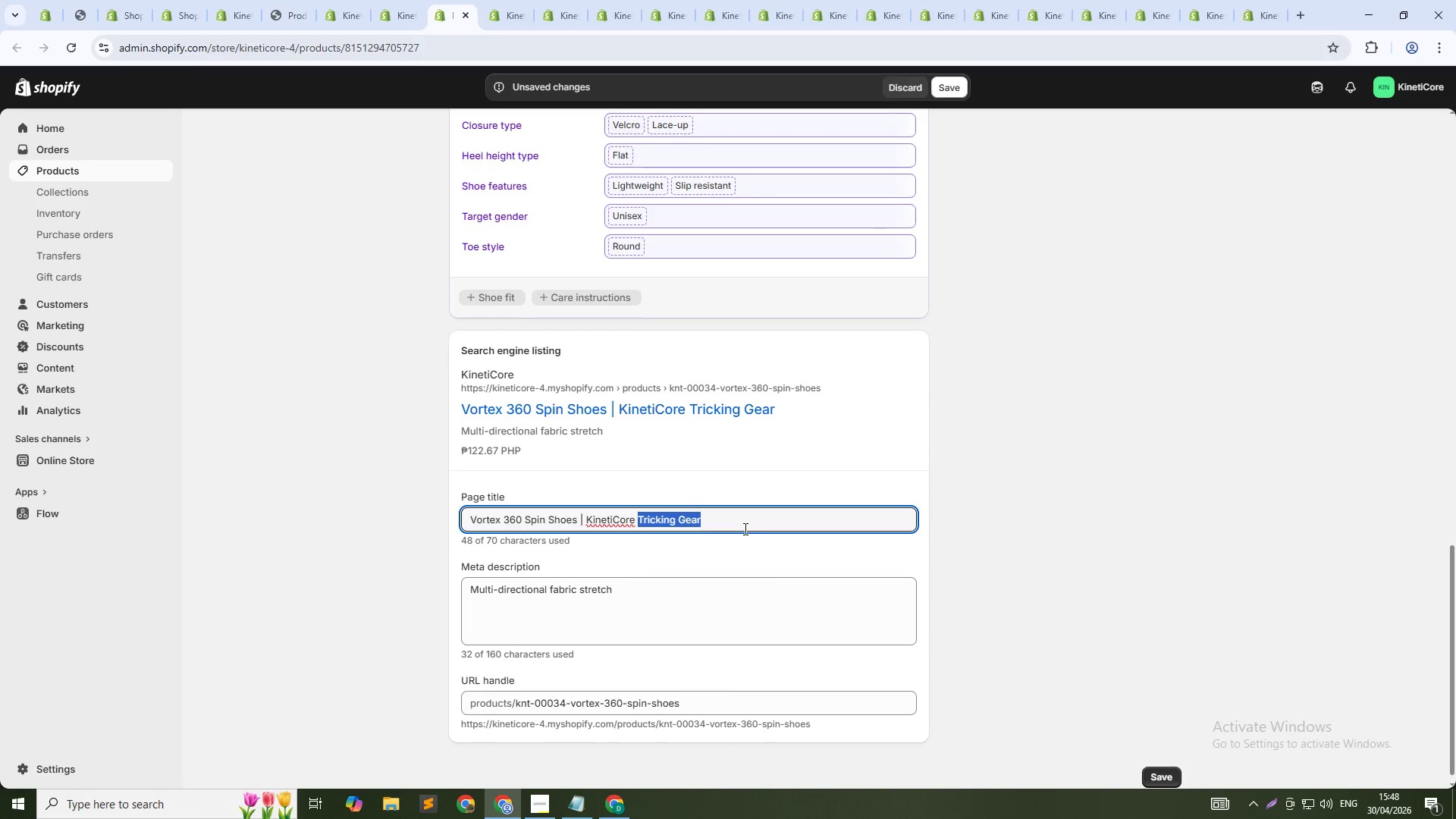 
key(Control+Shift+ArrowLeft)
 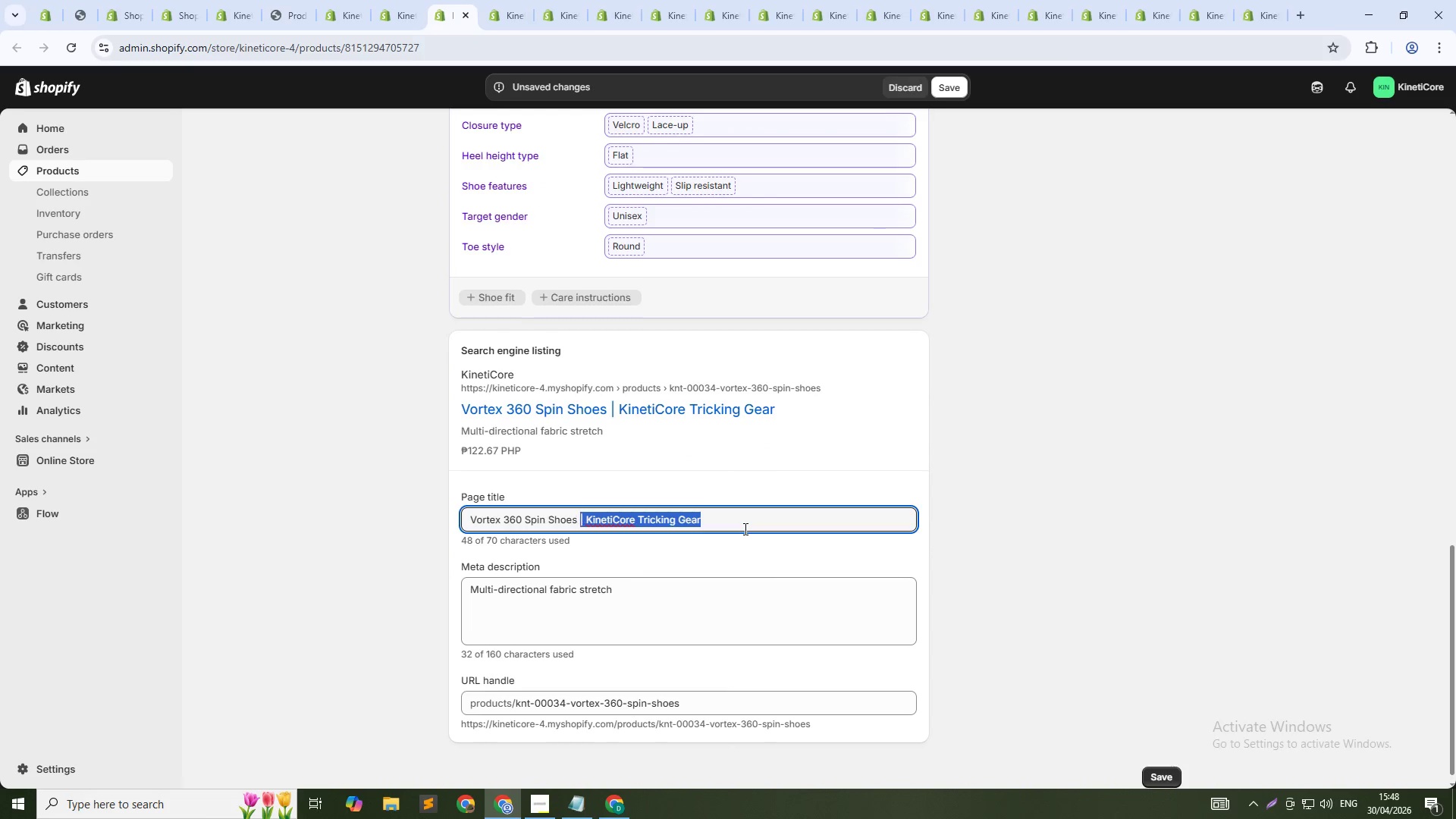 
key(Control+Shift+ArrowLeft)
 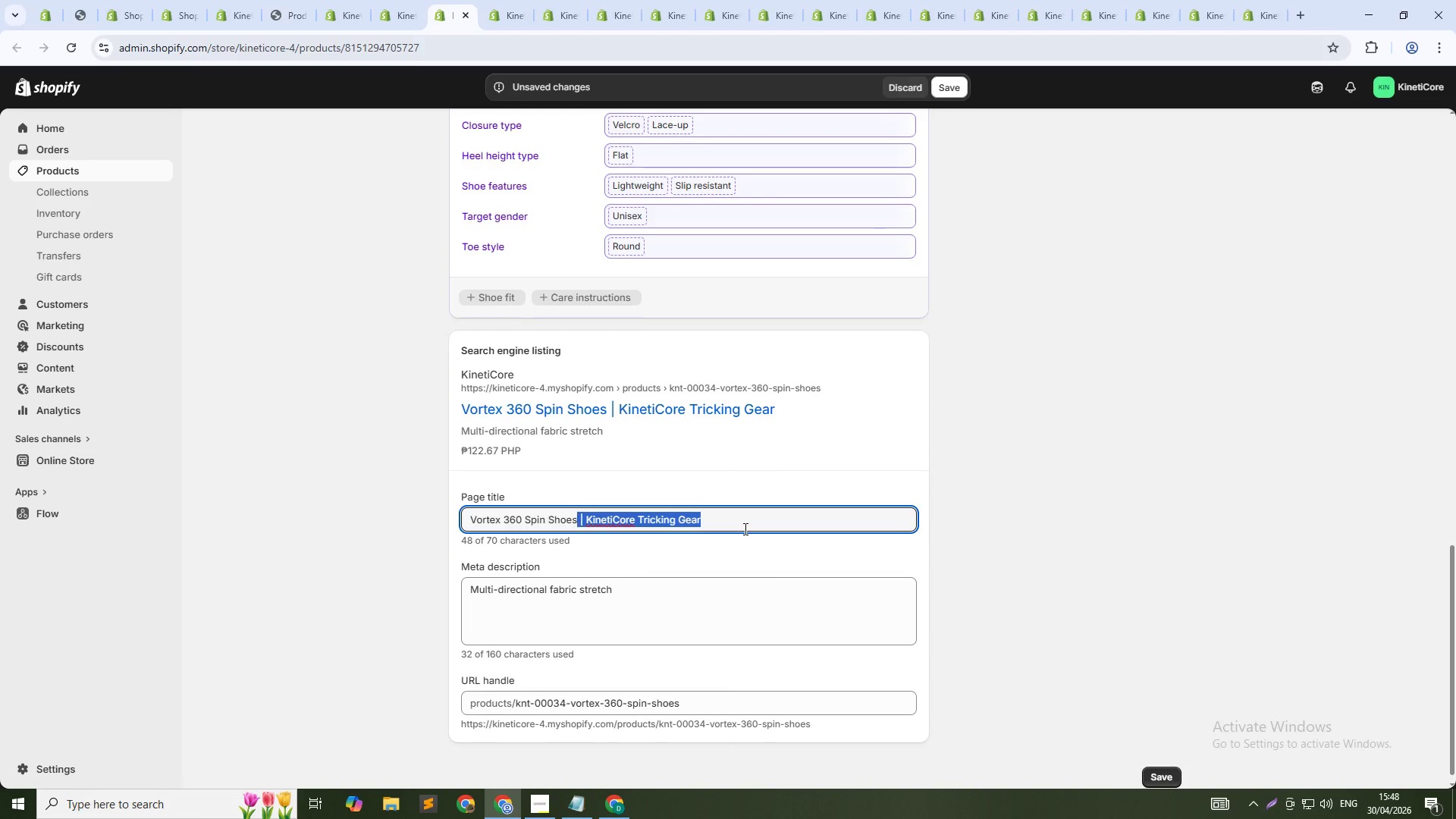 
key(Shift+ArrowLeft)
 